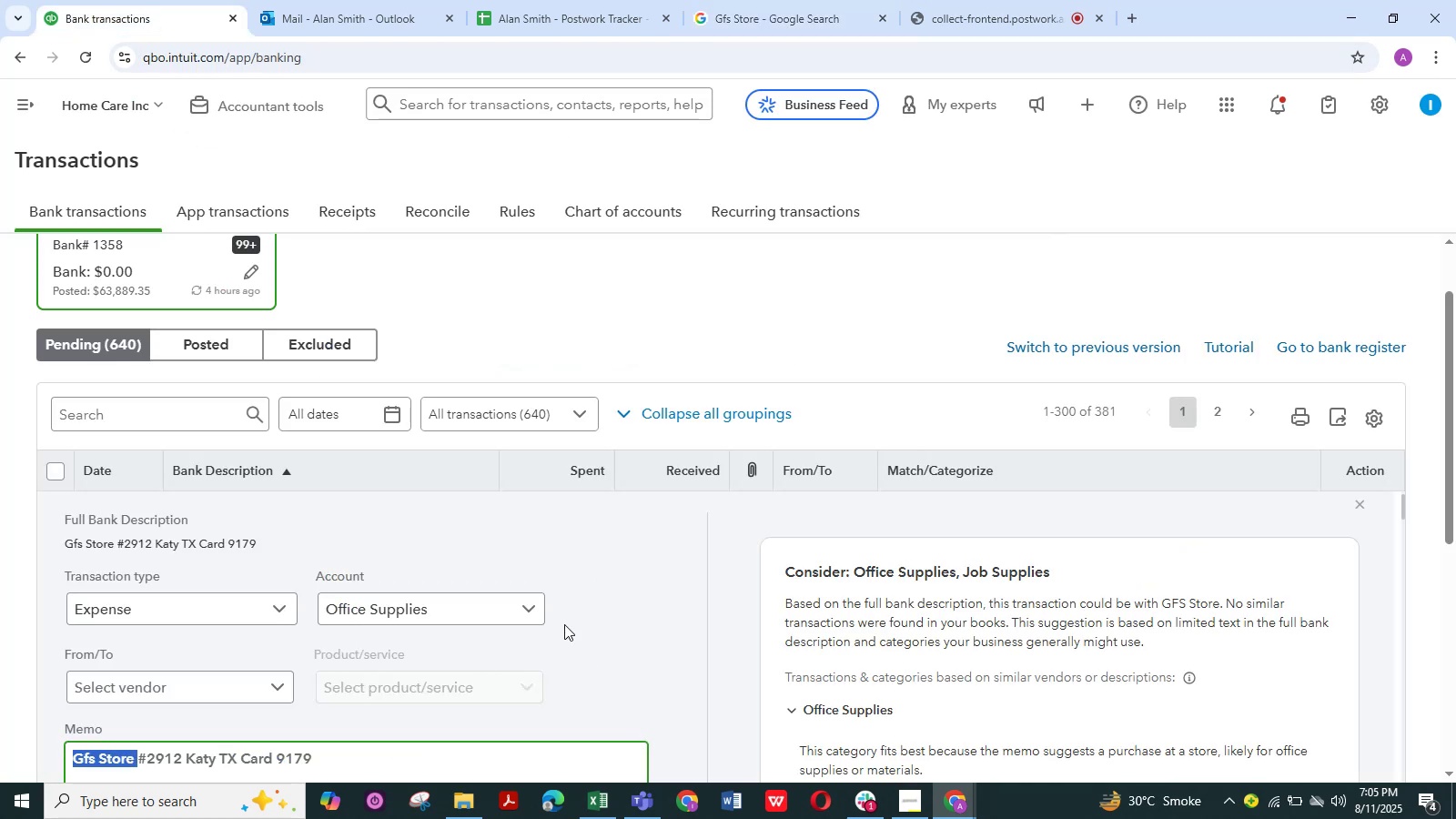 
left_click([531, 615])
 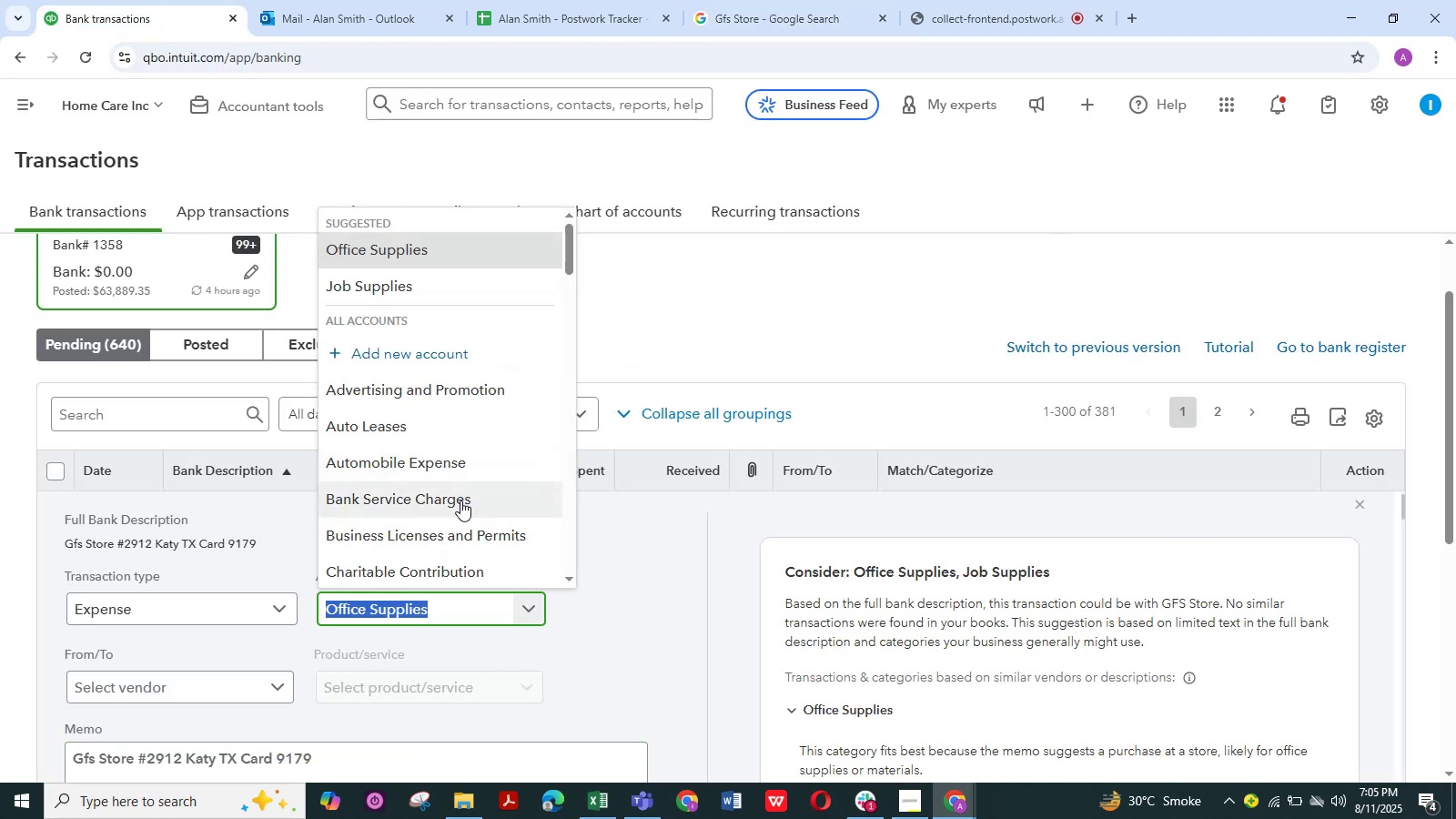 
scroll: coordinate [460, 550], scroll_direction: down, amount: 3.0
 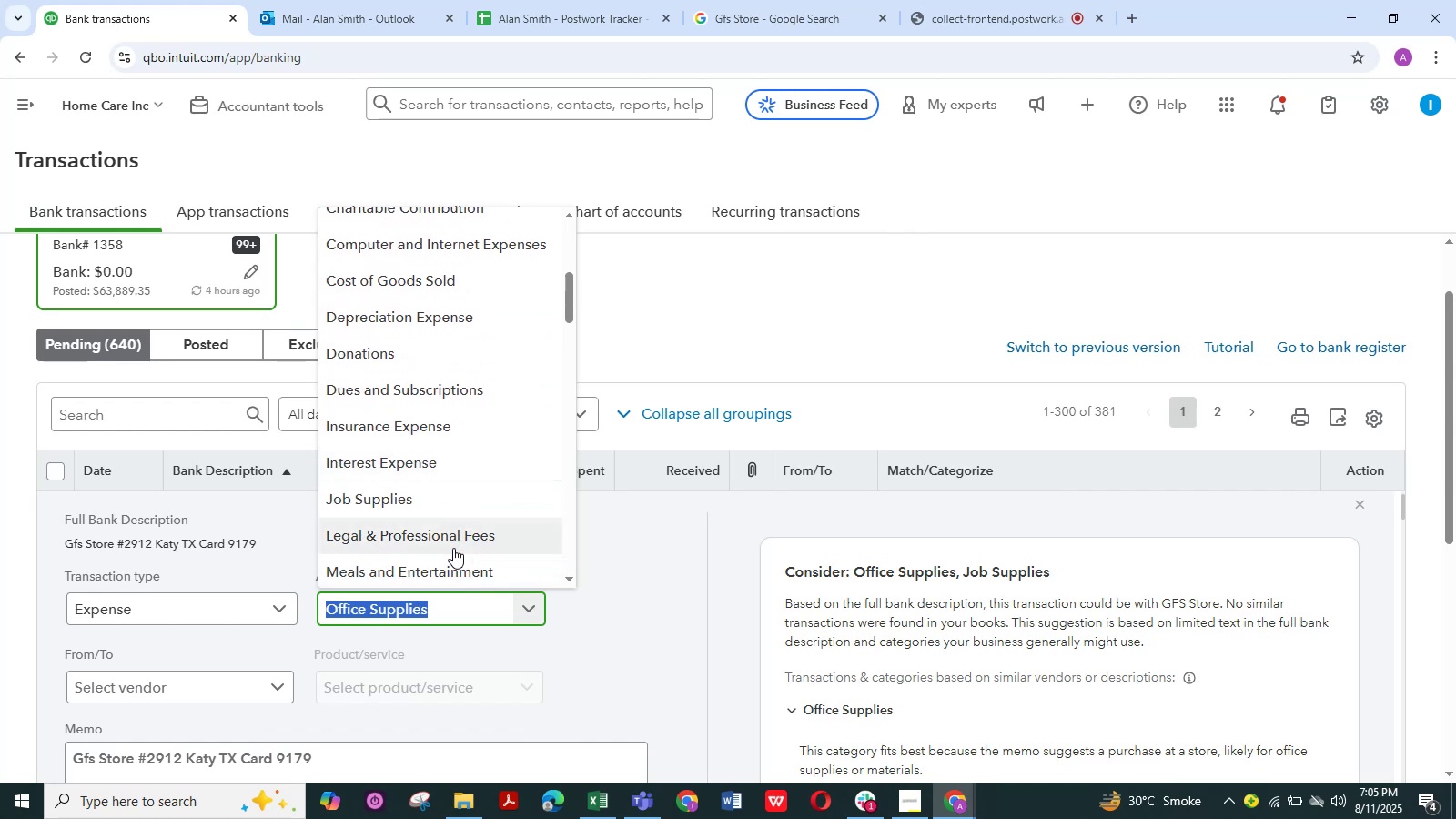 
left_click([450, 567])
 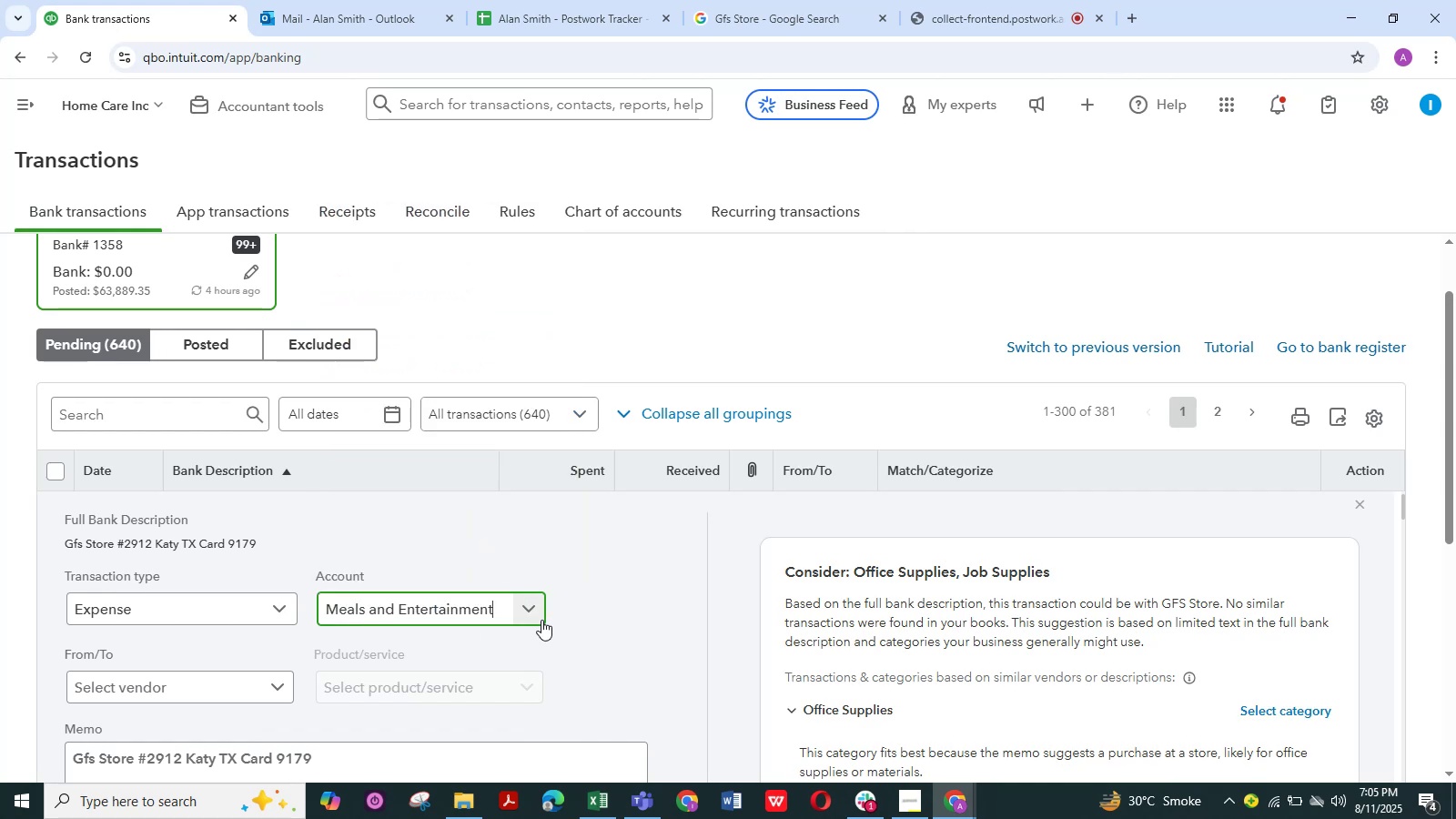 
scroll: coordinate [317, 626], scroll_direction: down, amount: 1.0
 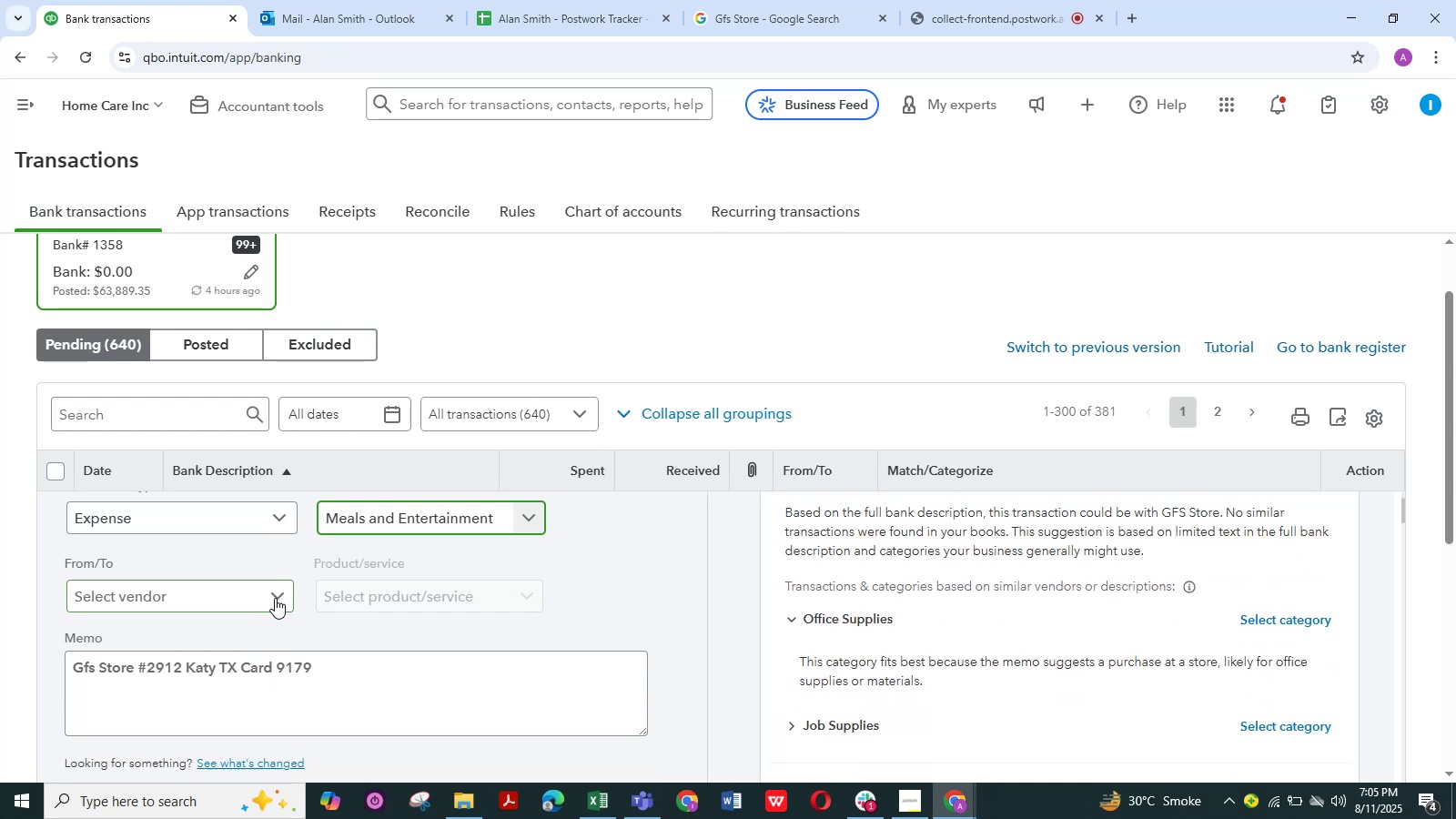 
left_click([276, 598])
 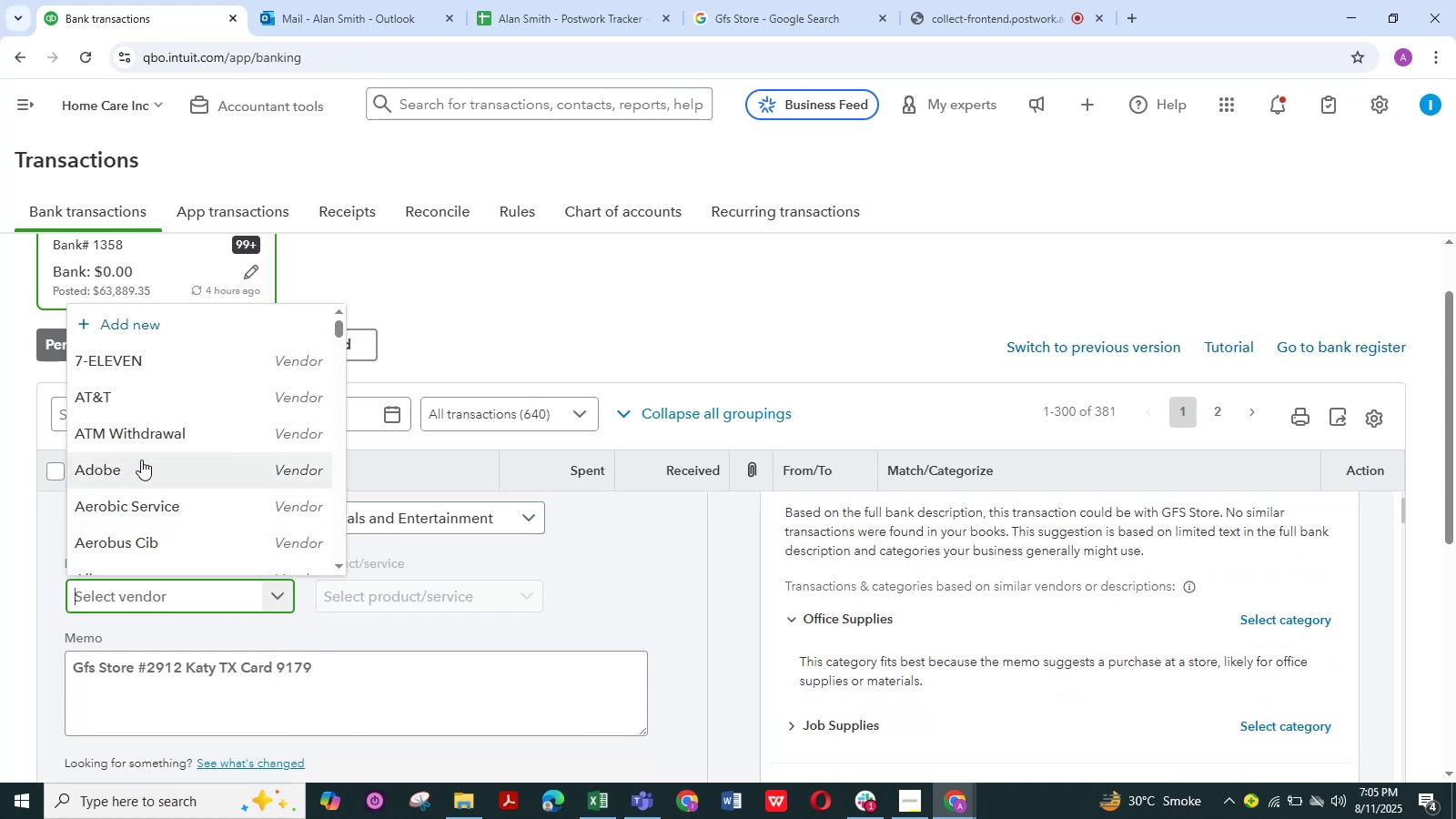 
scroll: coordinate [141, 460], scroll_direction: down, amount: 1.0
 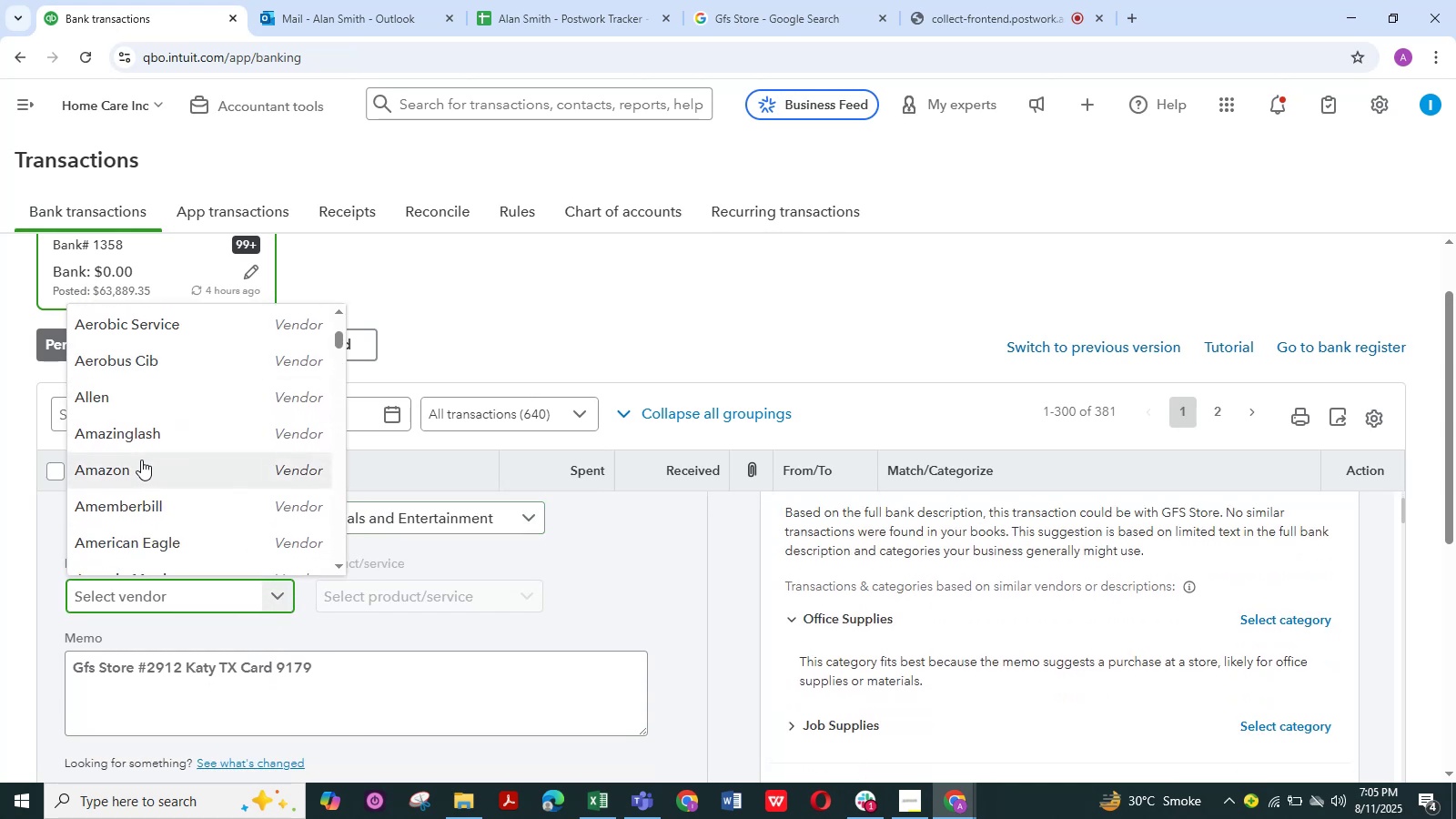 
scroll: coordinate [141, 460], scroll_direction: up, amount: 4.0
 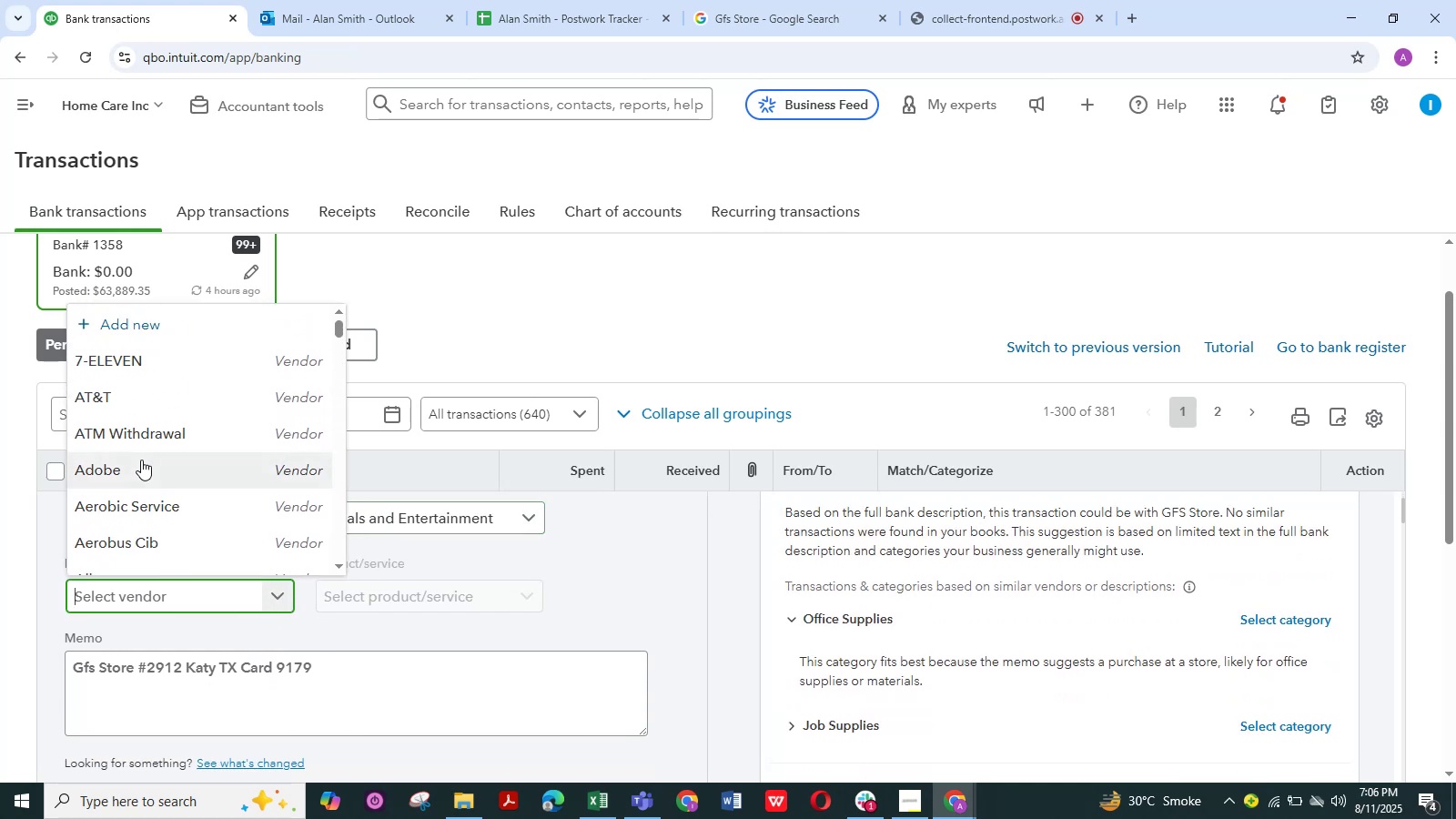 
scroll: coordinate [147, 485], scroll_direction: down, amount: 6.0
 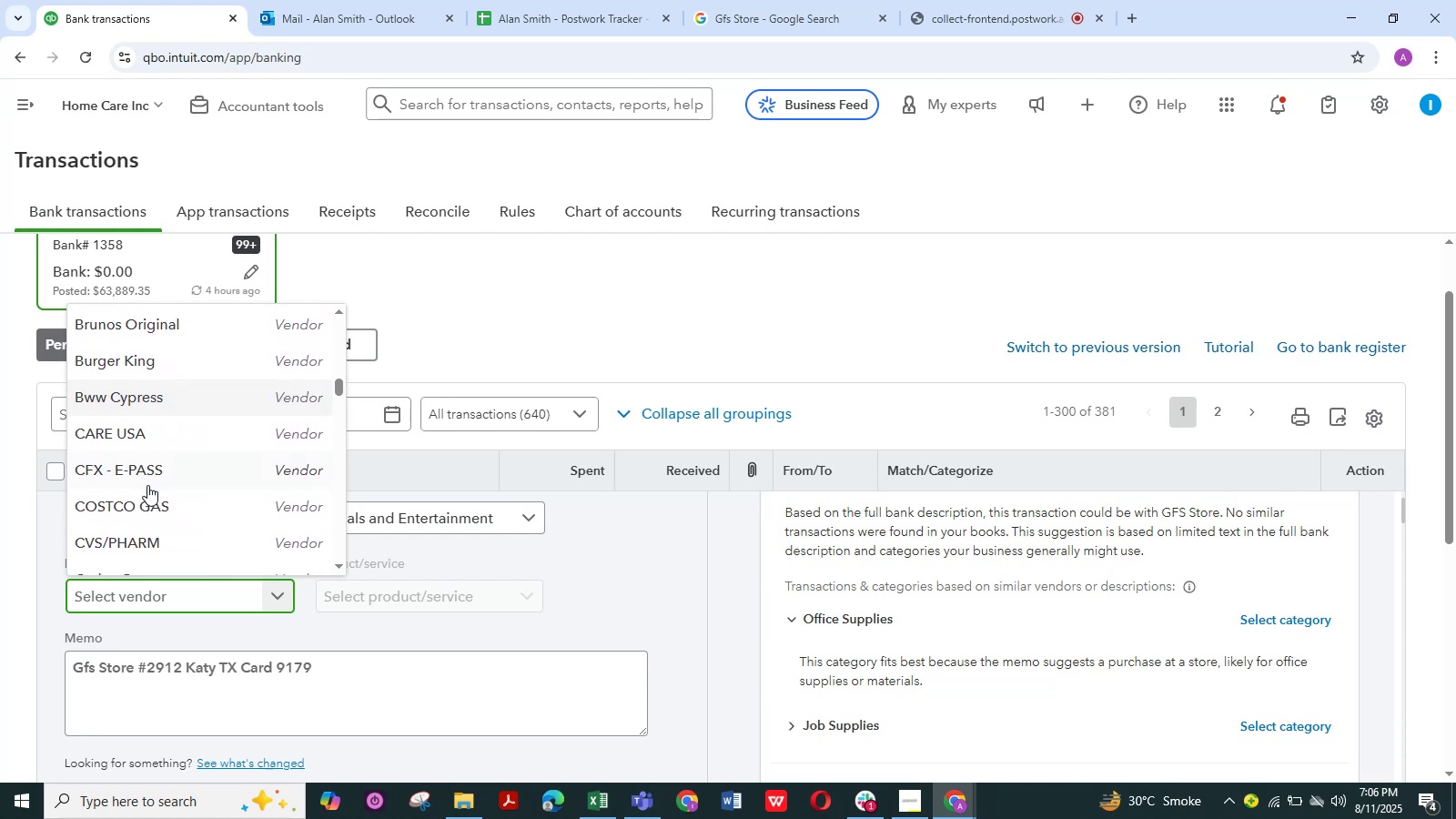 
scroll: coordinate [184, 482], scroll_direction: down, amount: 7.0
 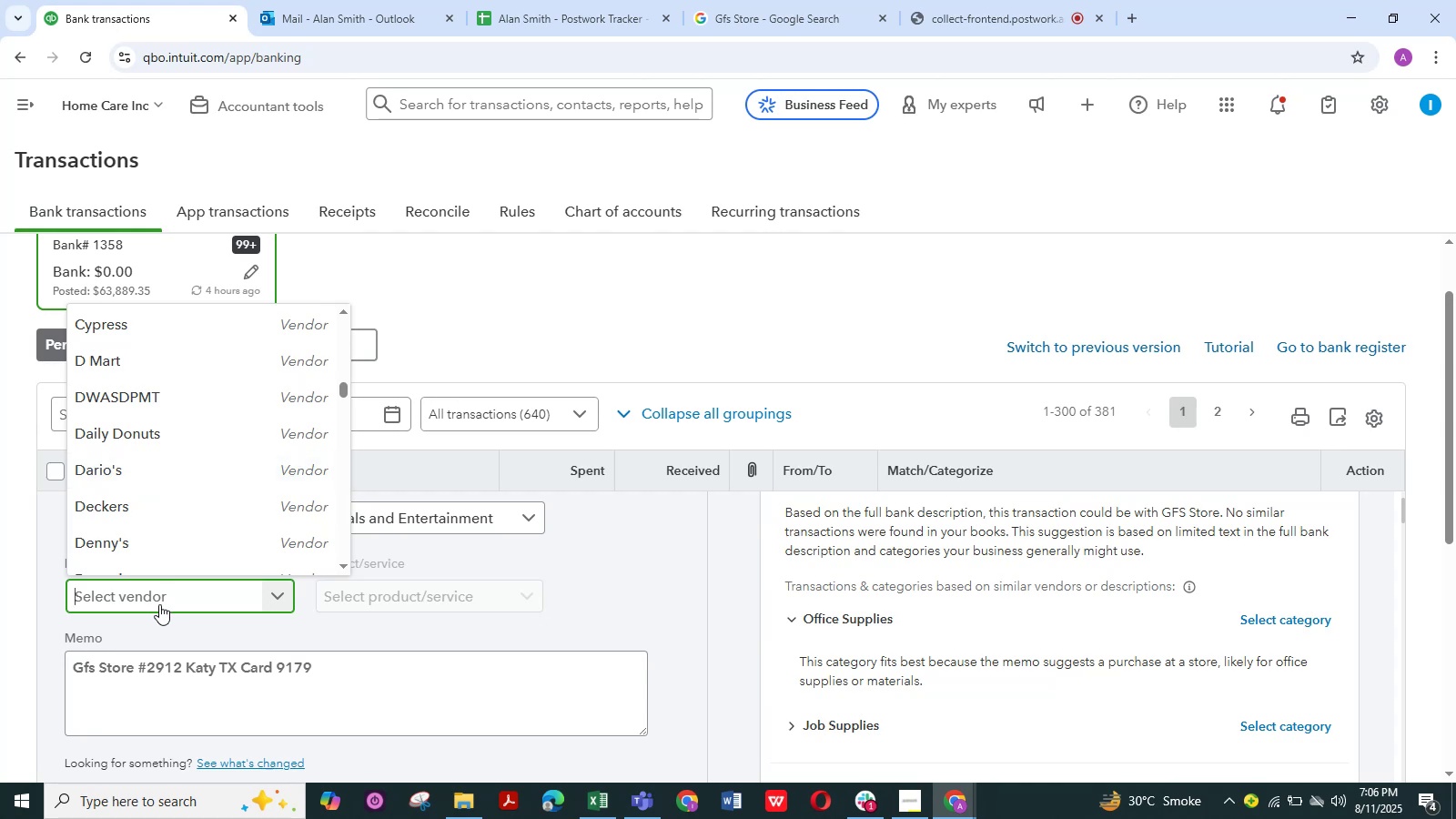 
left_click([159, 594])
 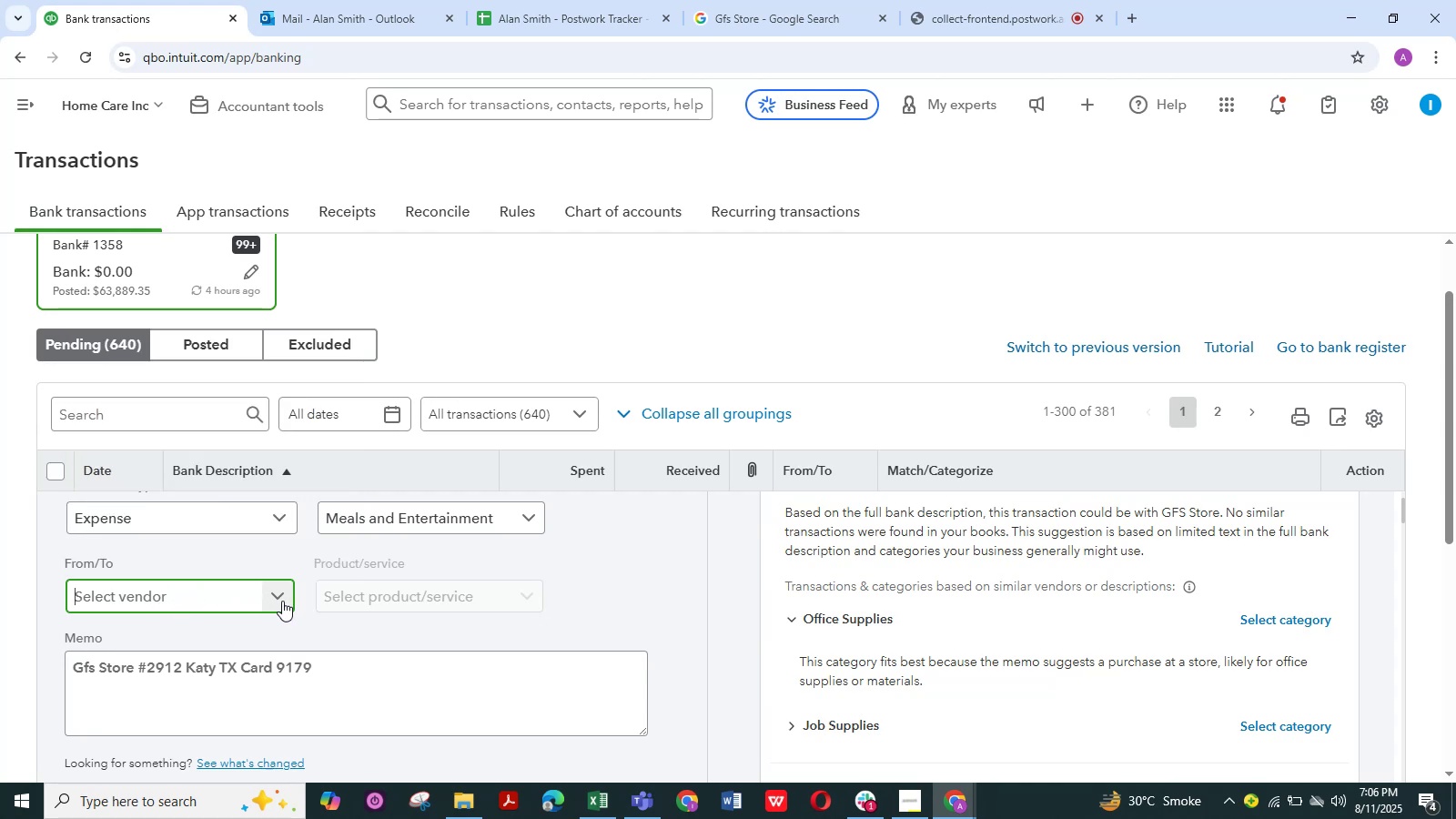 
left_click([281, 599])
 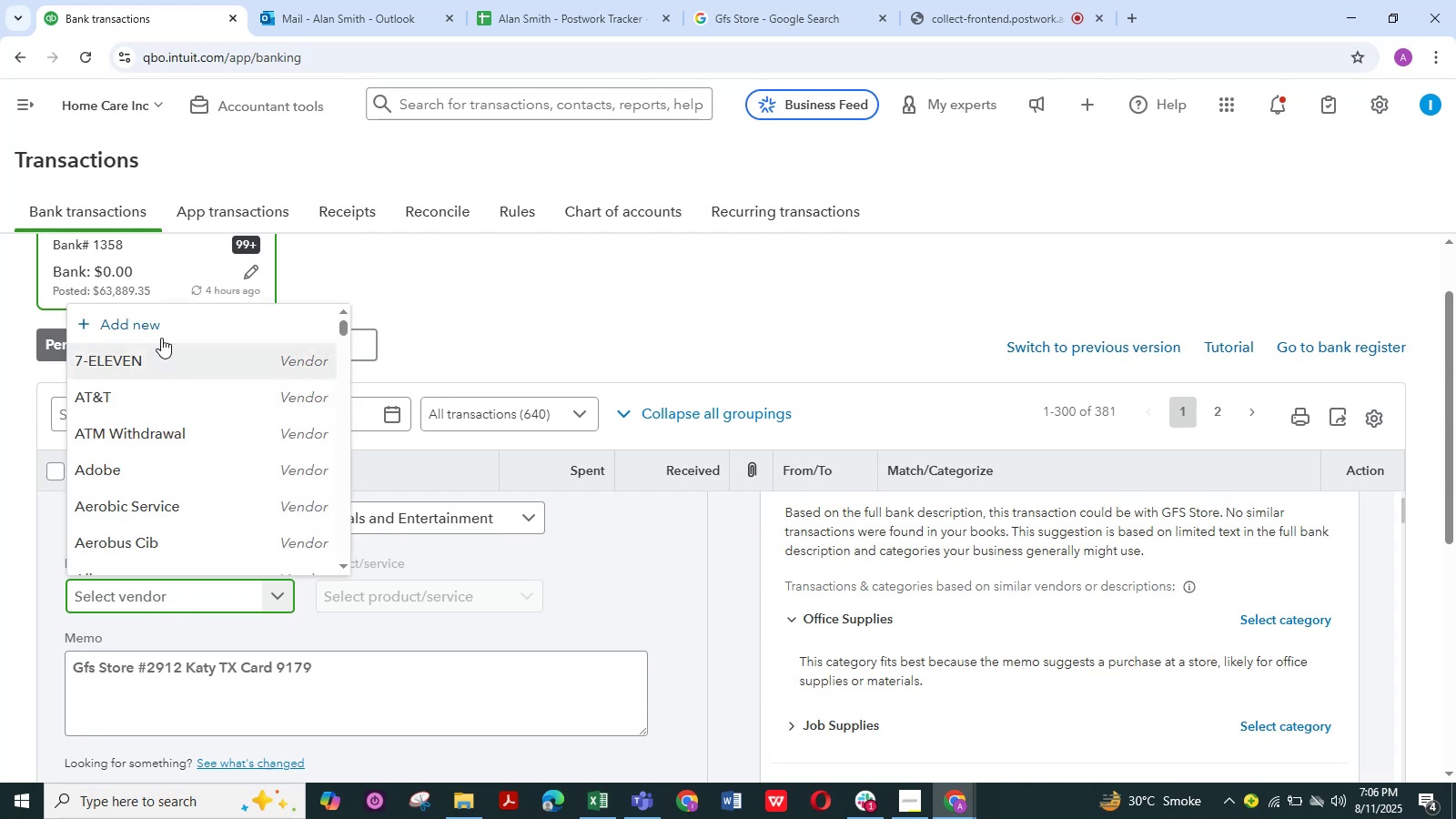 
left_click([161, 329])
 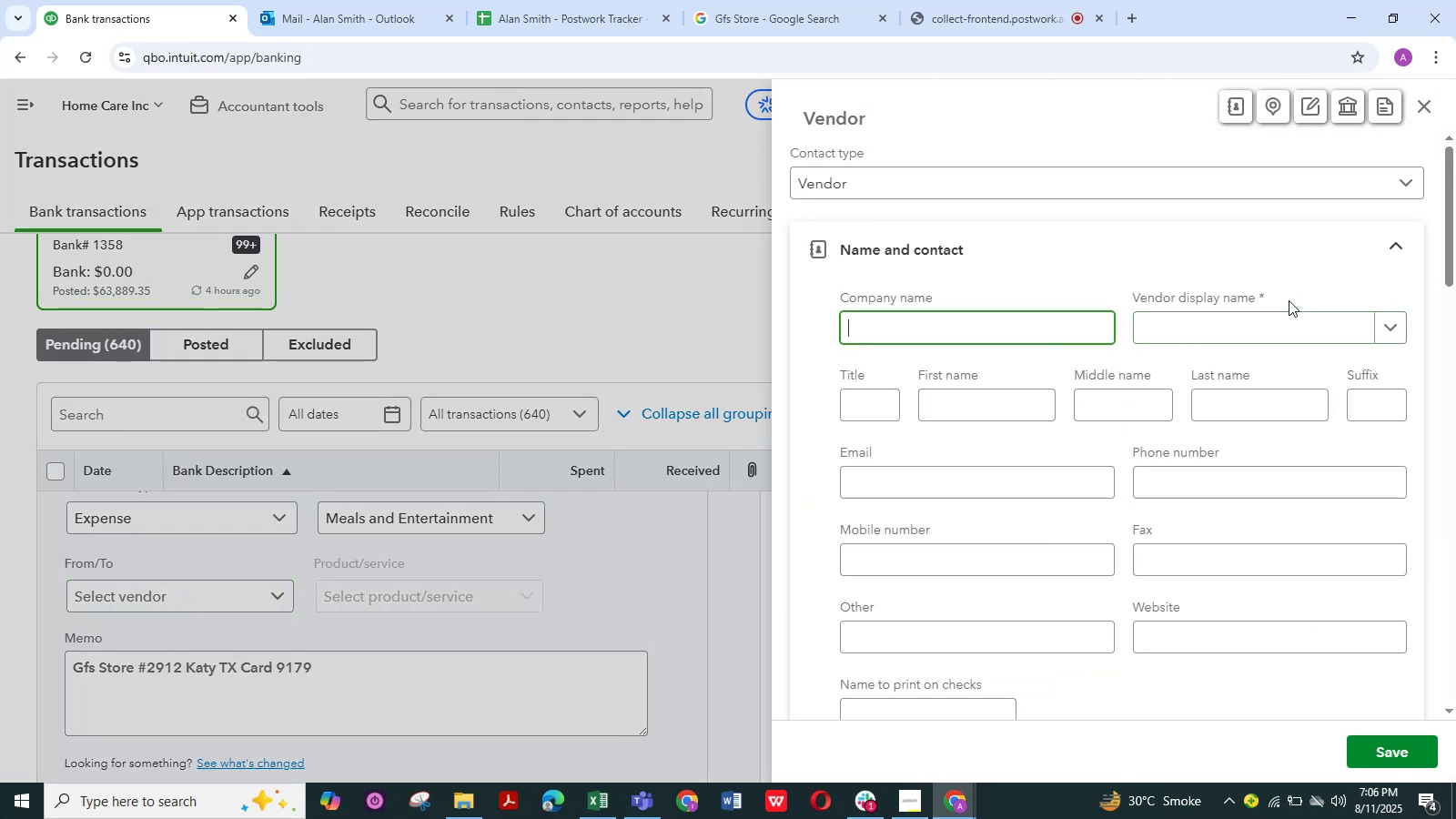 
left_click([1280, 318])
 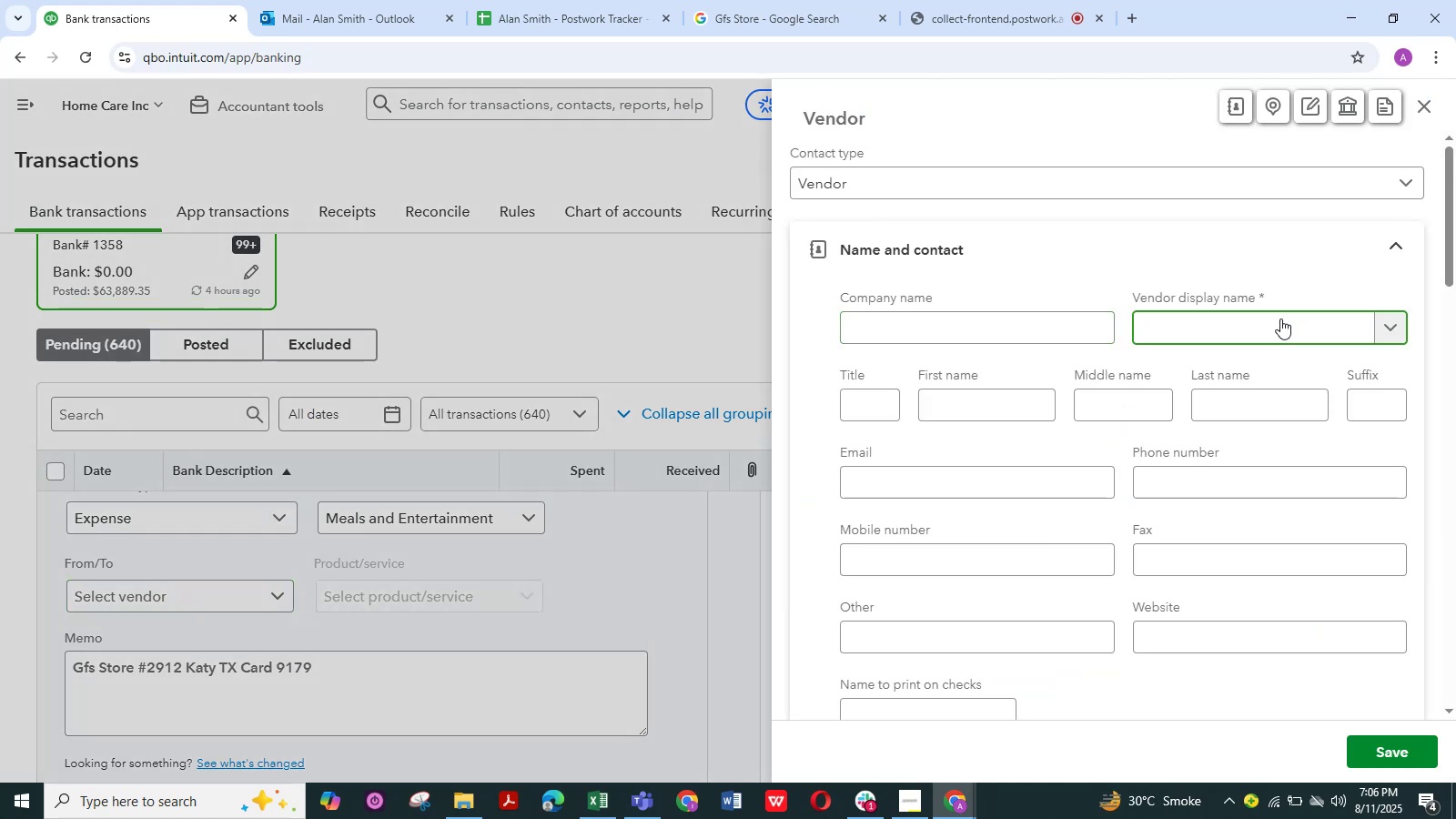 
key(Control+V)
 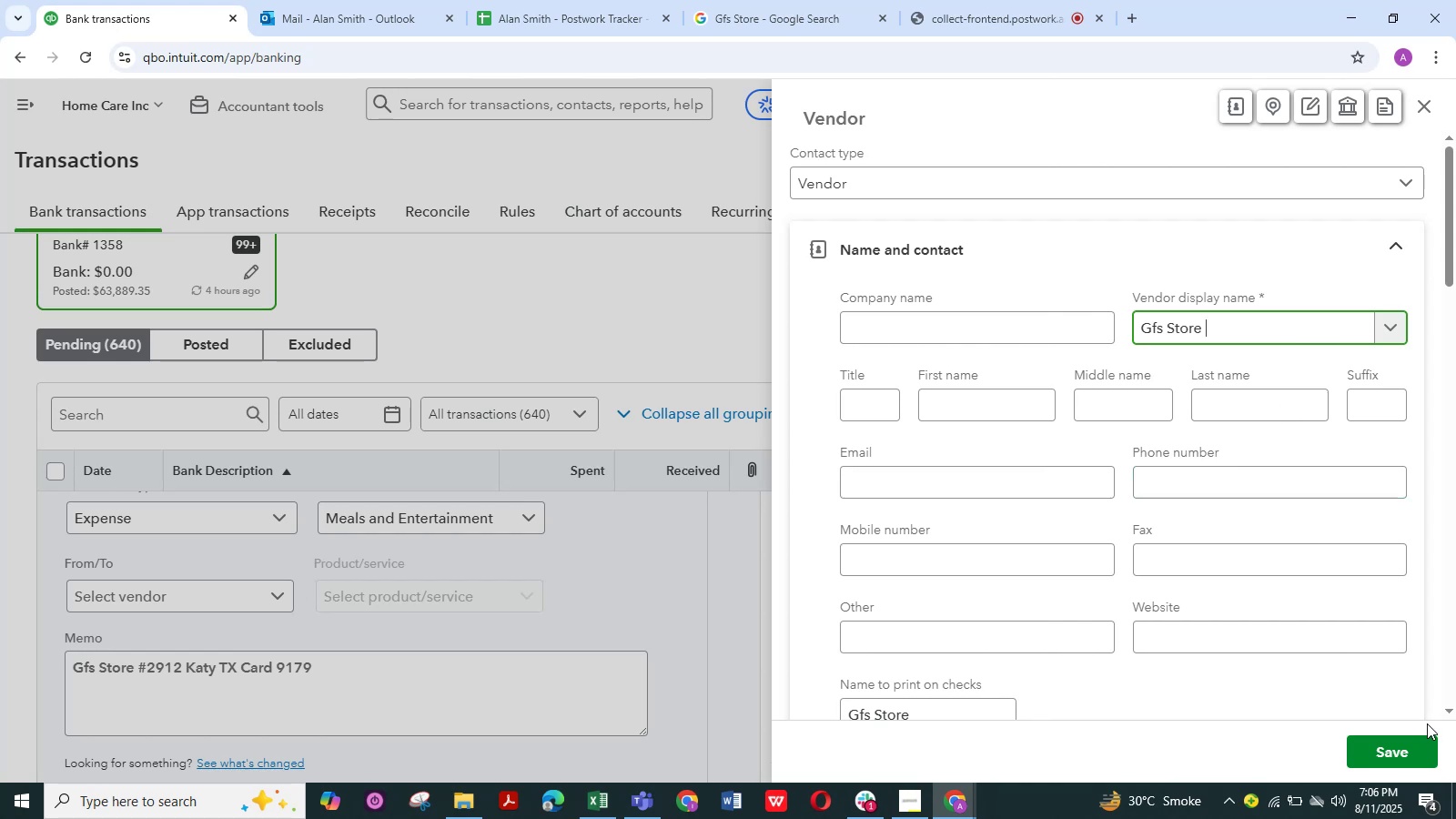 
left_click([1402, 747])
 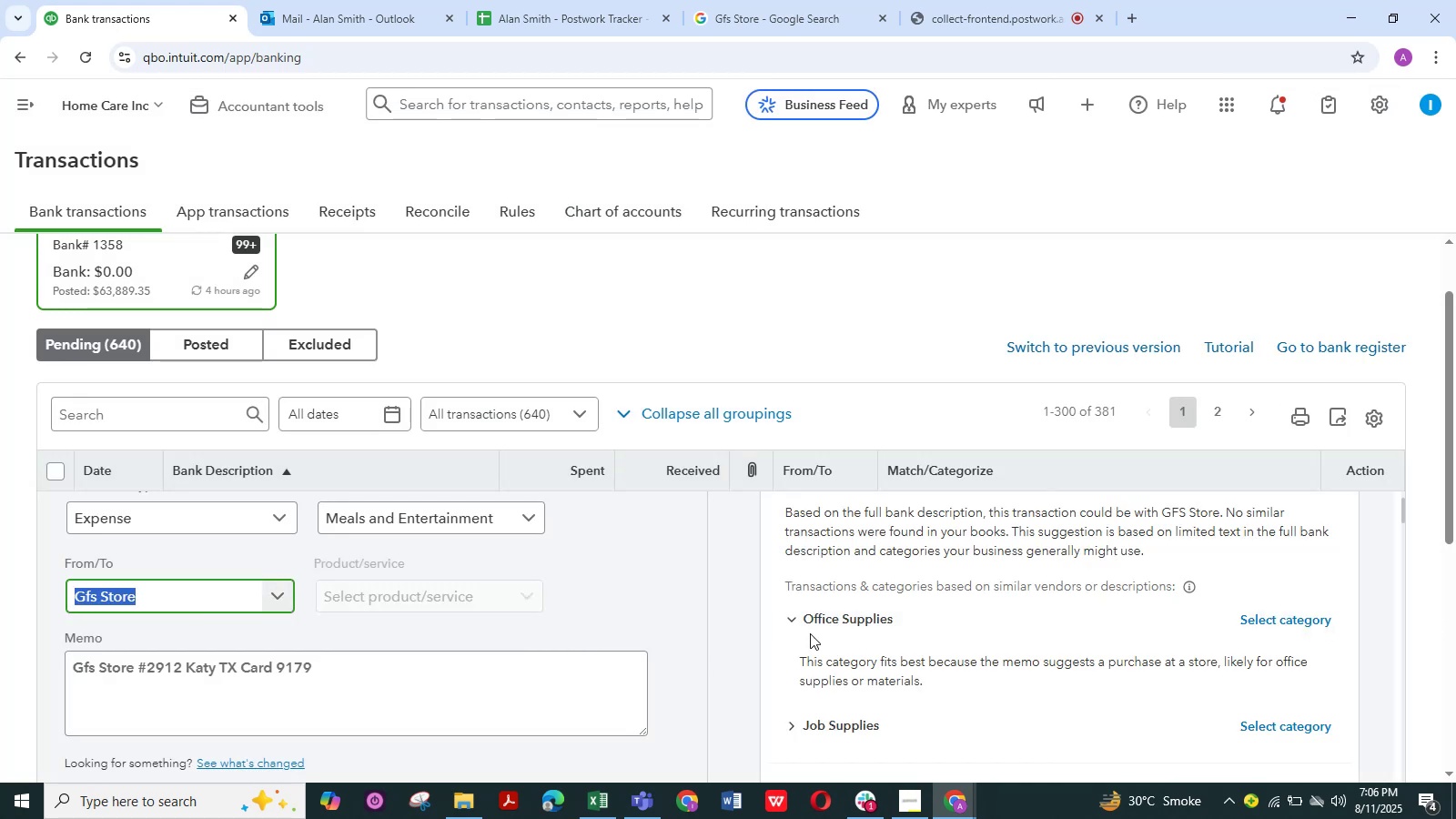 
scroll: coordinate [294, 637], scroll_direction: down, amount: 5.0
 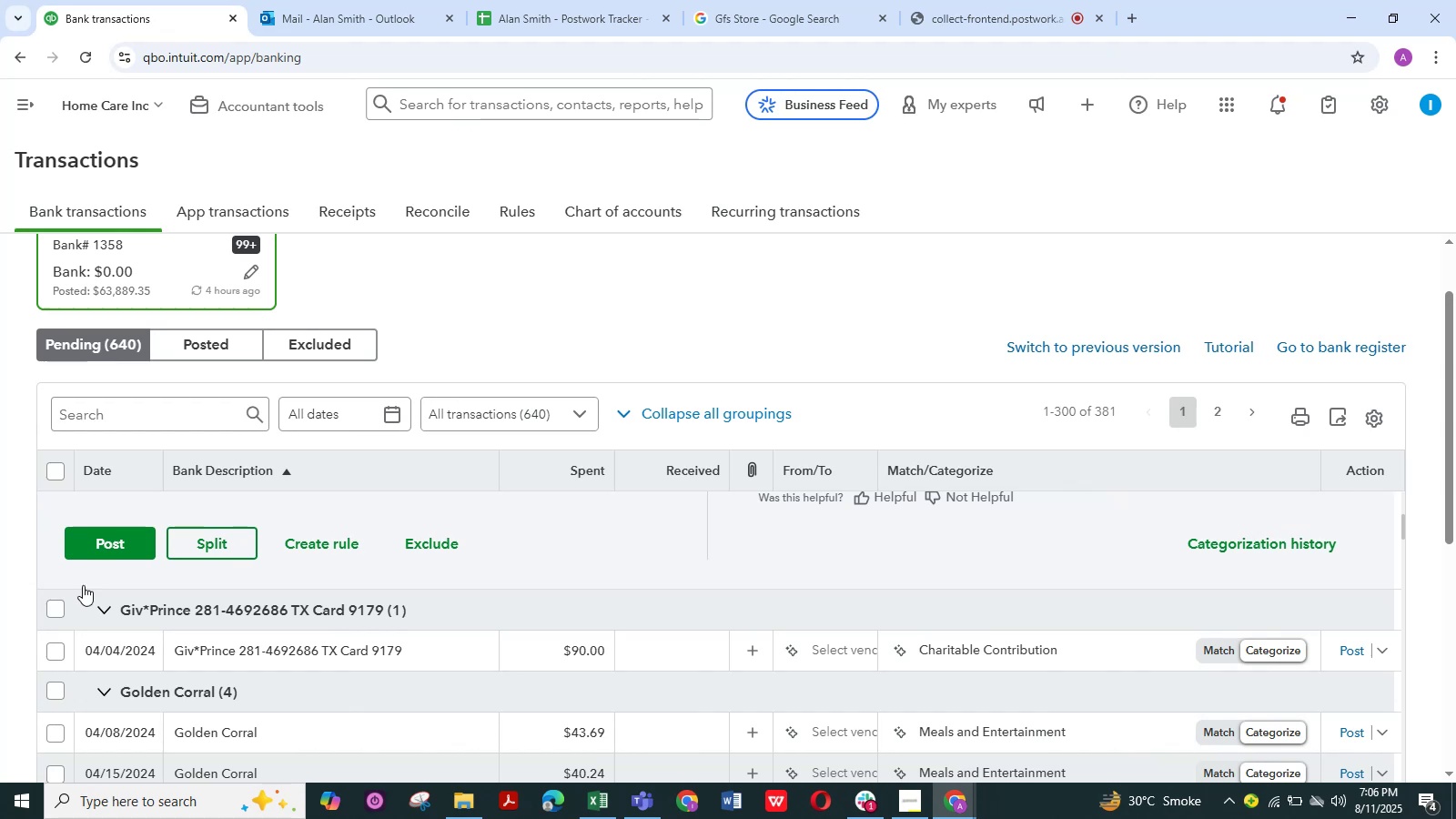 
left_click([118, 541])
 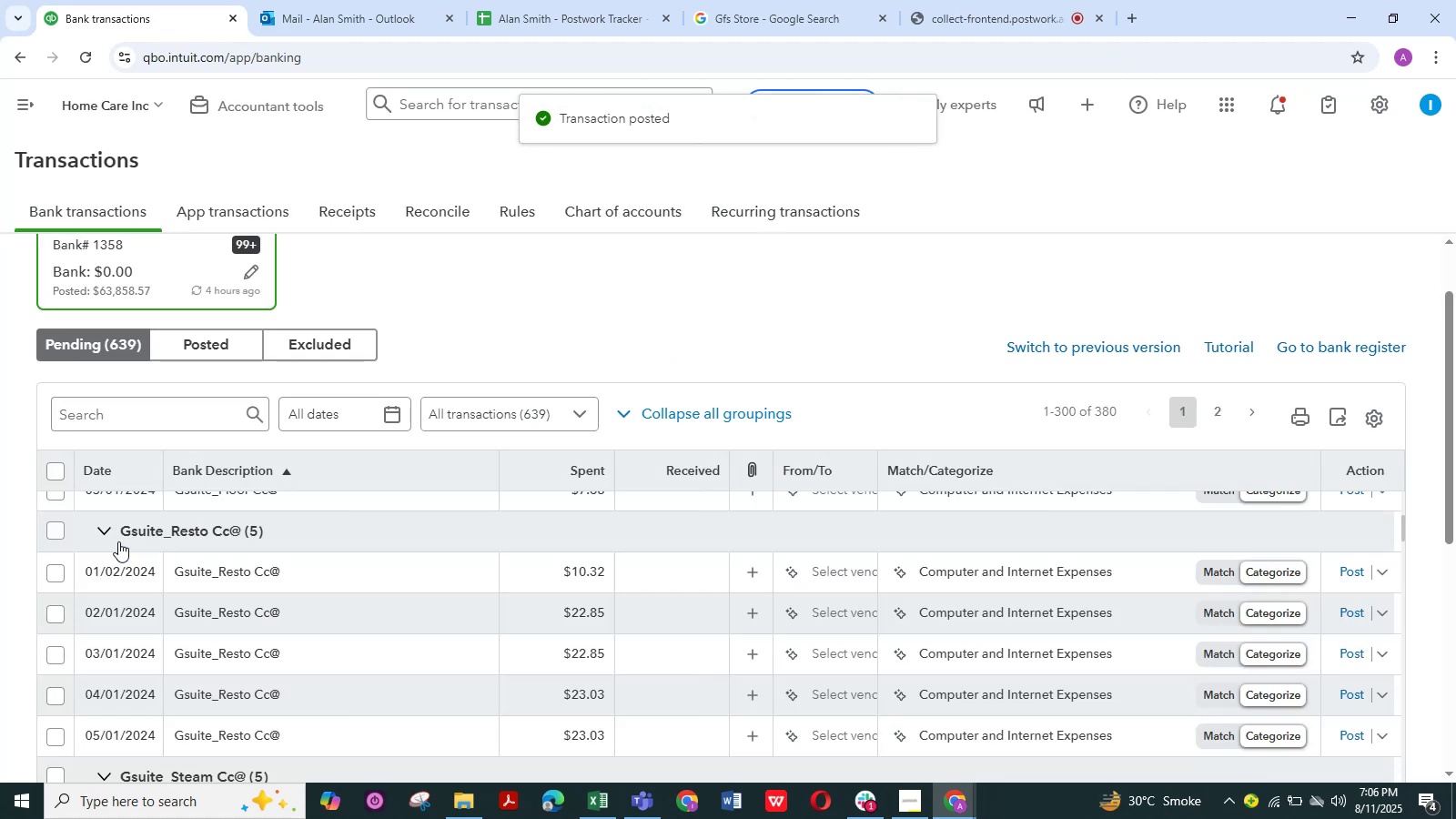 
wait(11.88)
 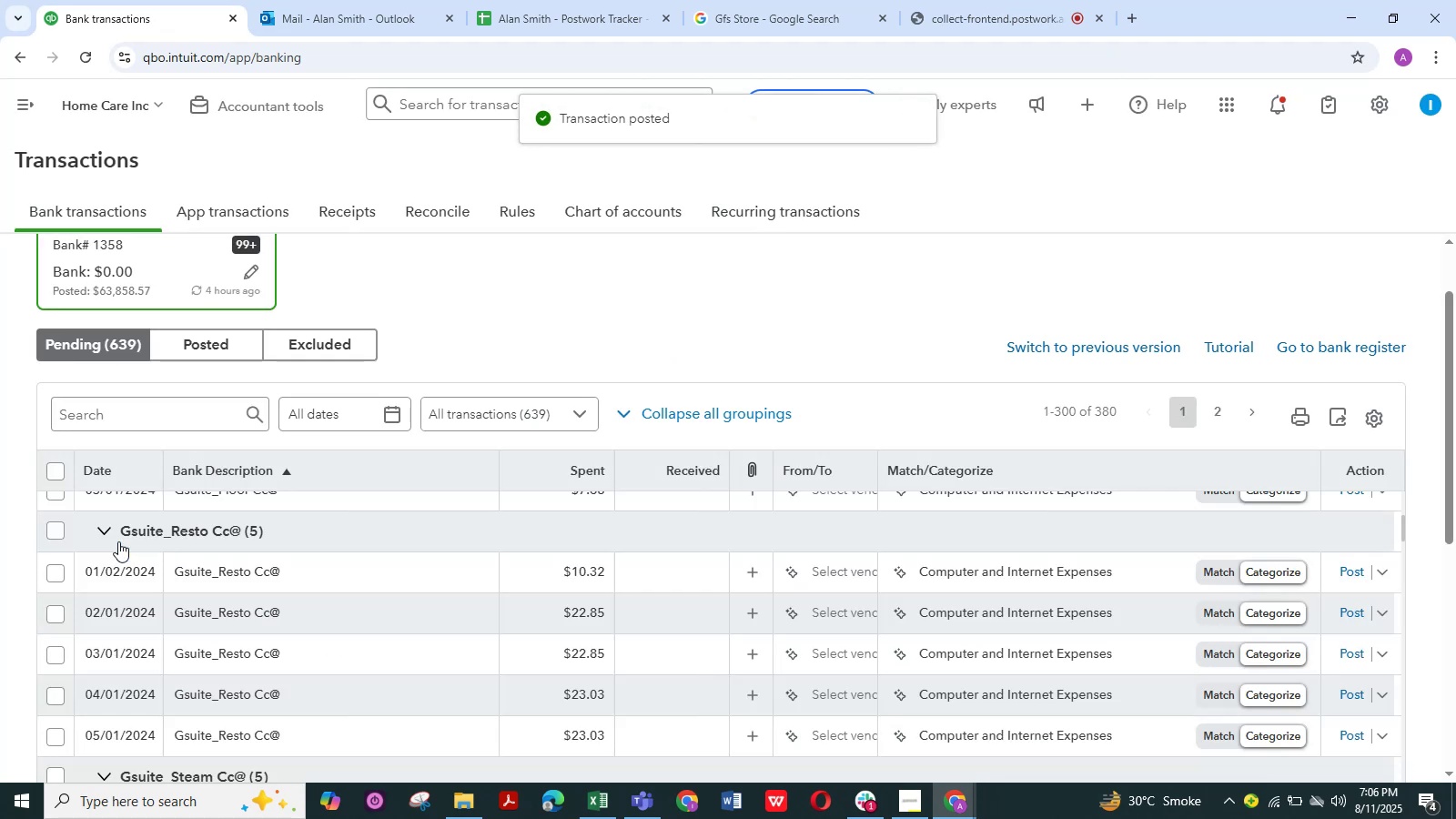 
scroll: coordinate [281, 561], scroll_direction: up, amount: 1.0
 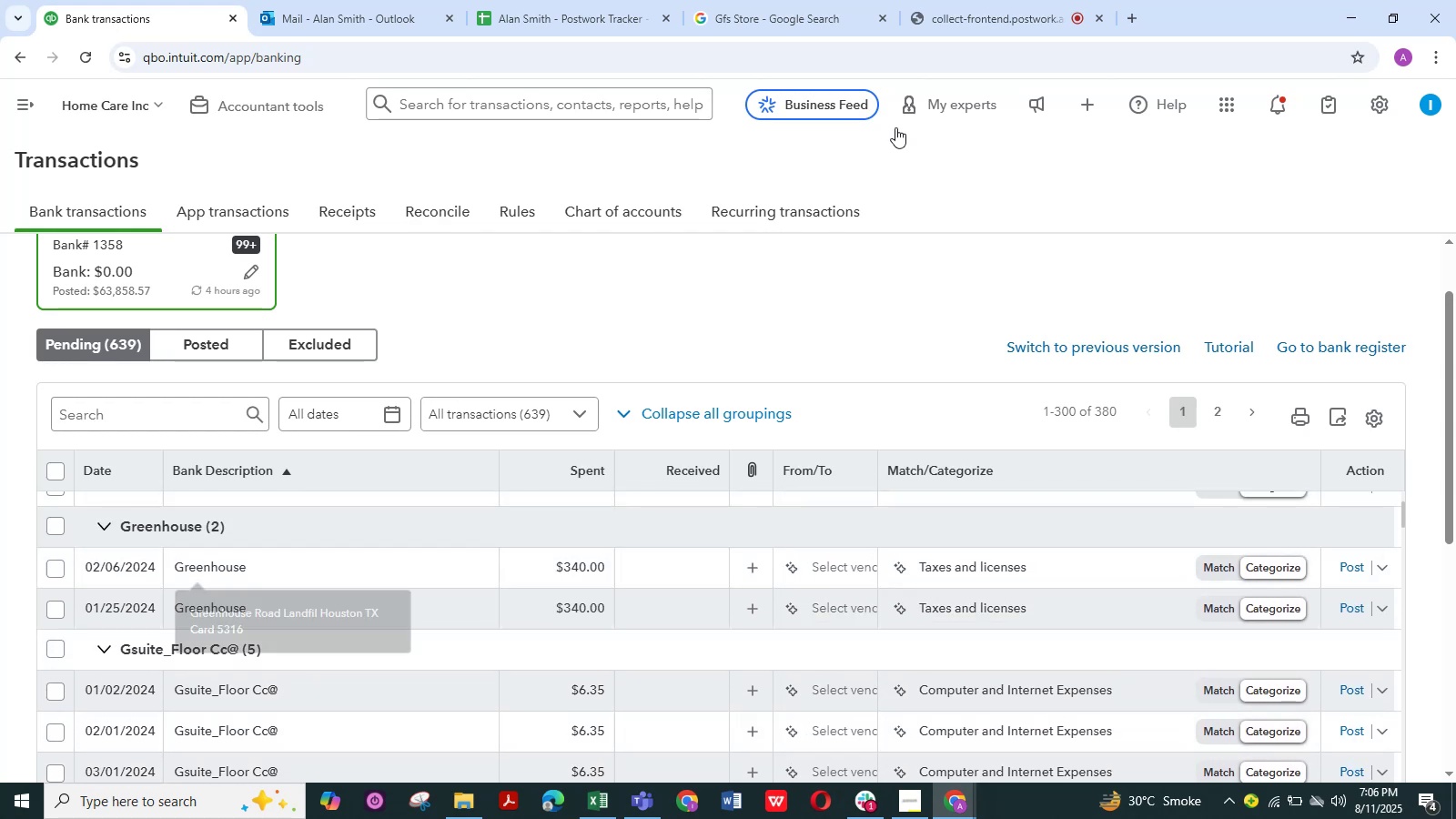 
left_click([956, 20])
 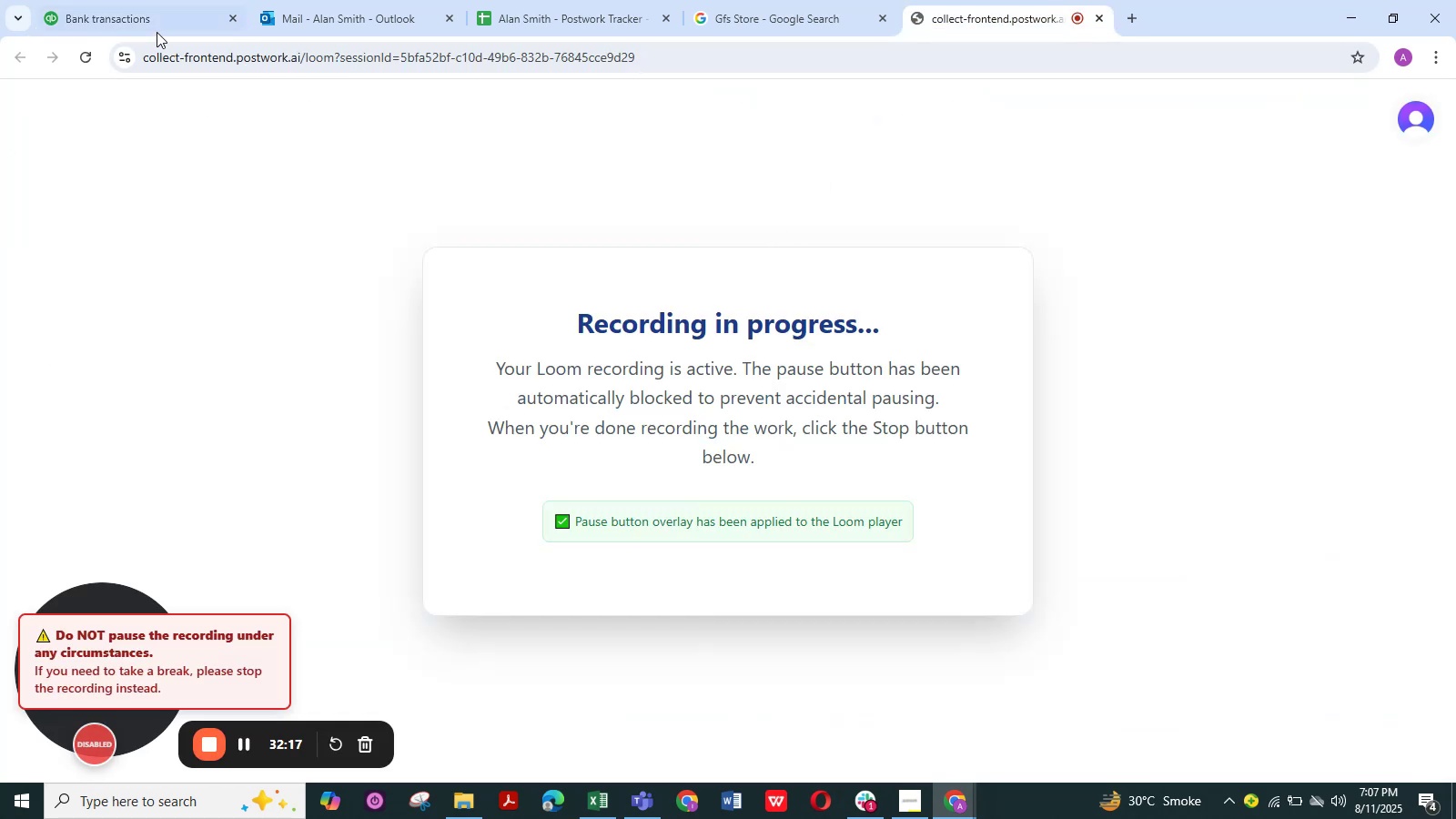 
left_click([157, 16])
 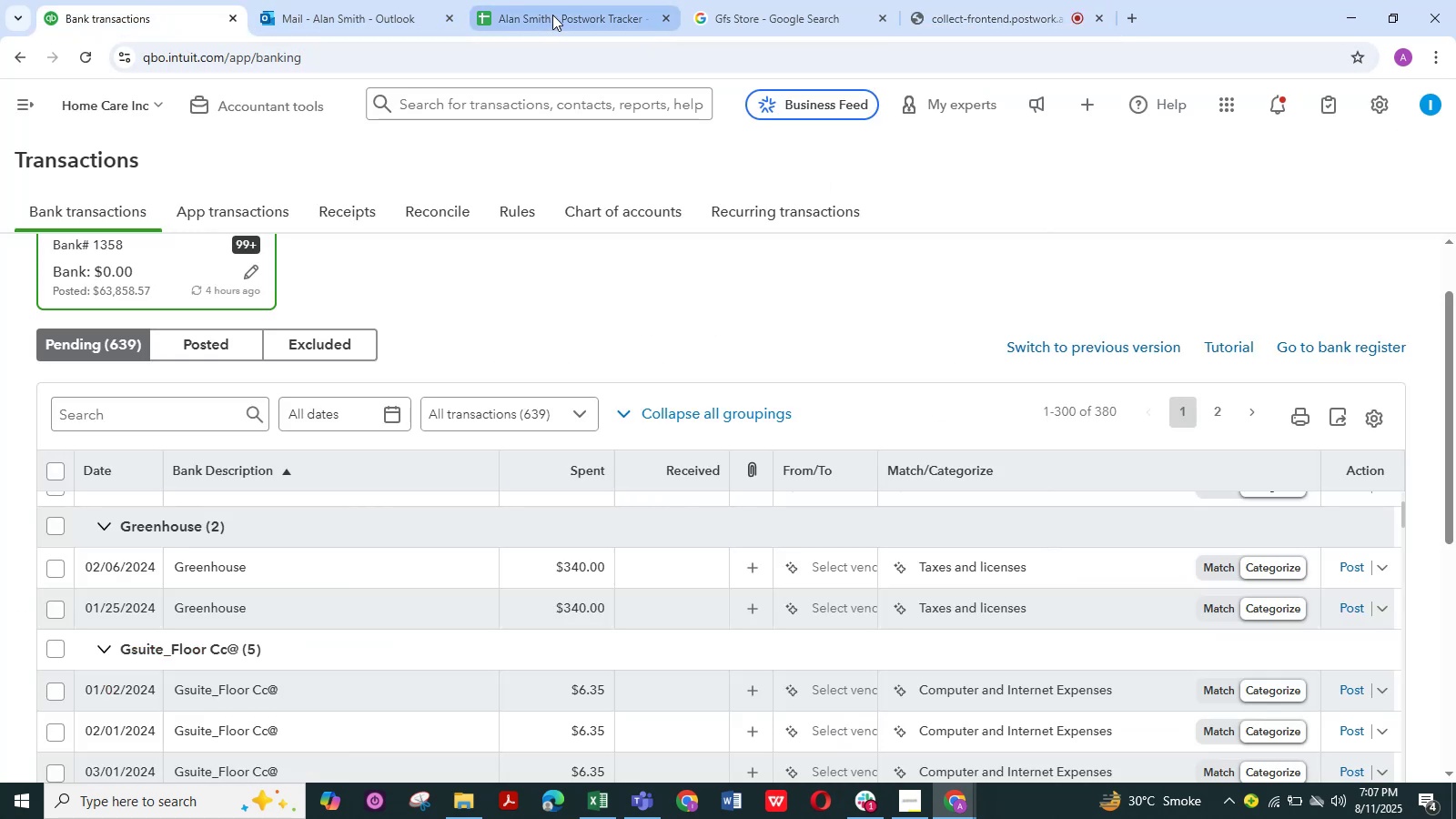 
left_click([554, 15])
 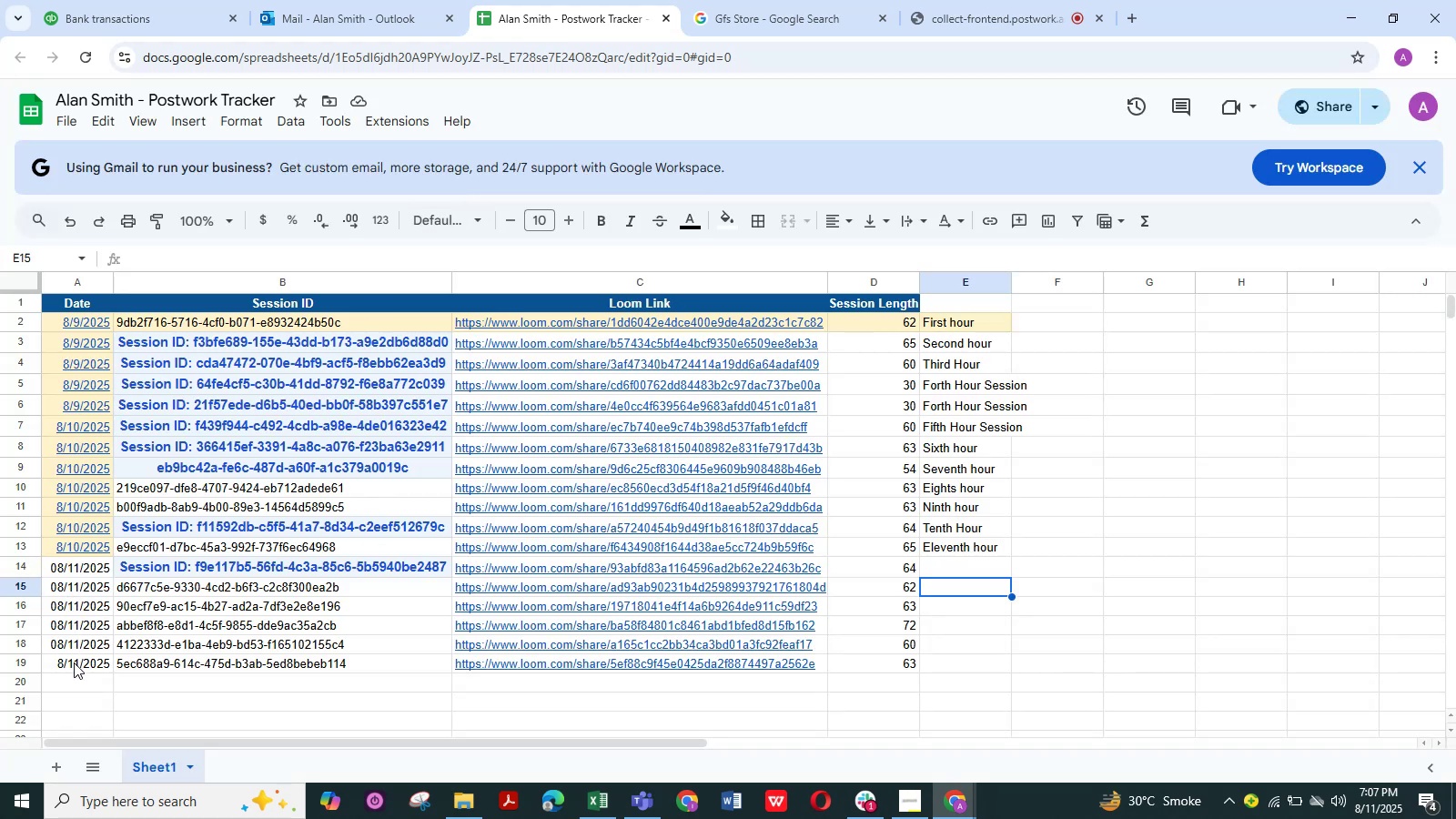 
wait(7.1)
 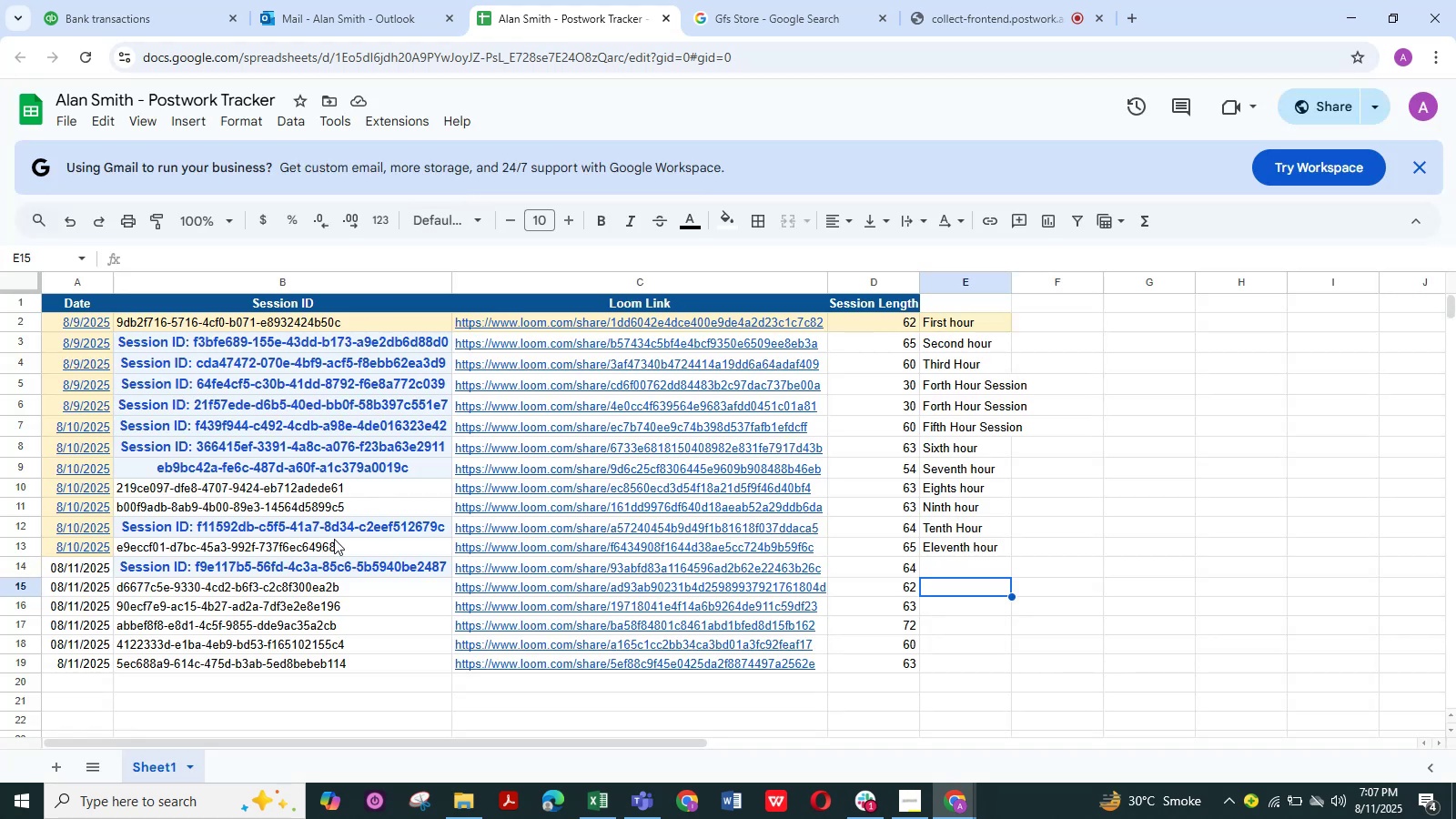 
left_click([162, 4])
 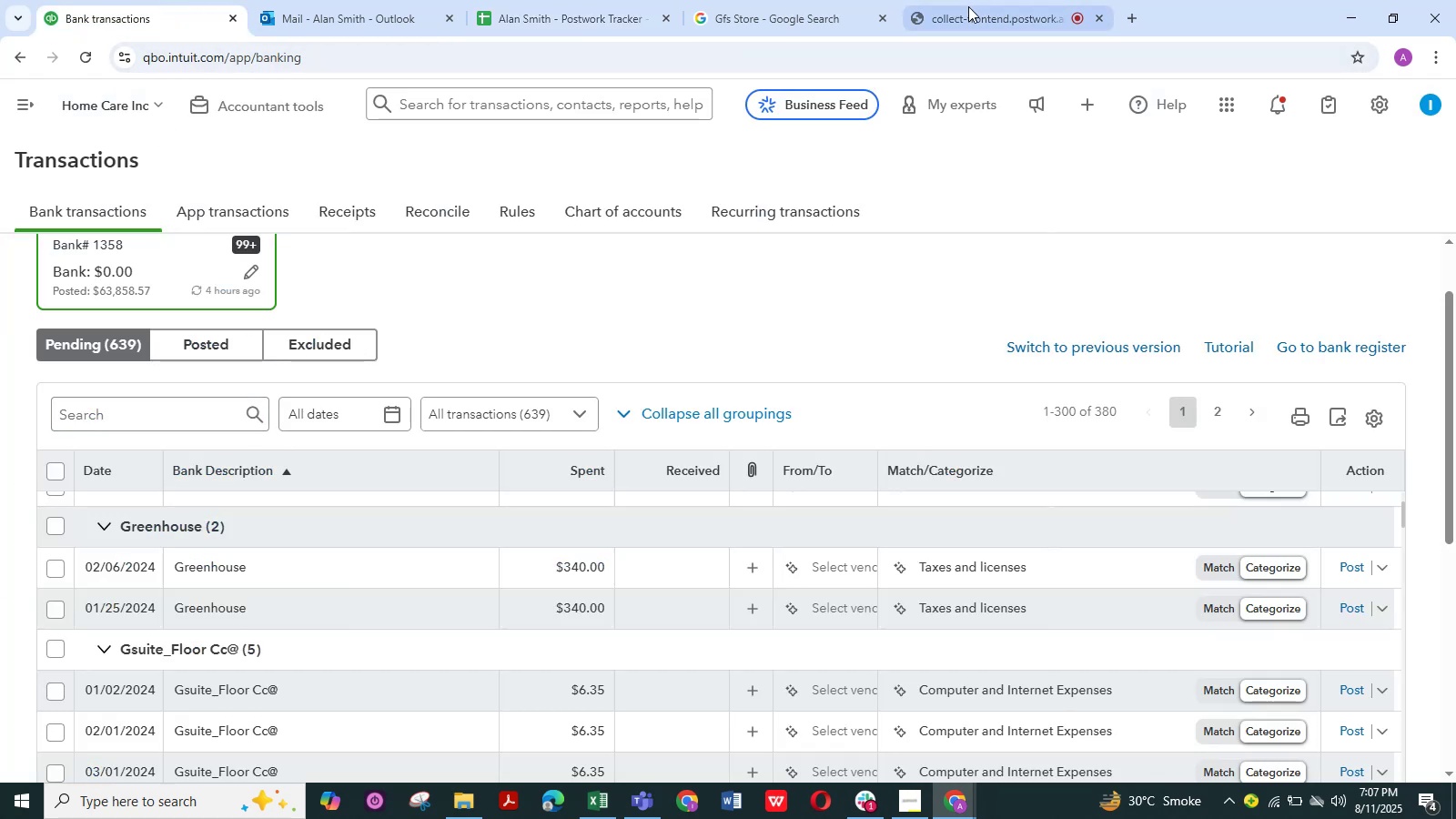 
left_click([968, 7])
 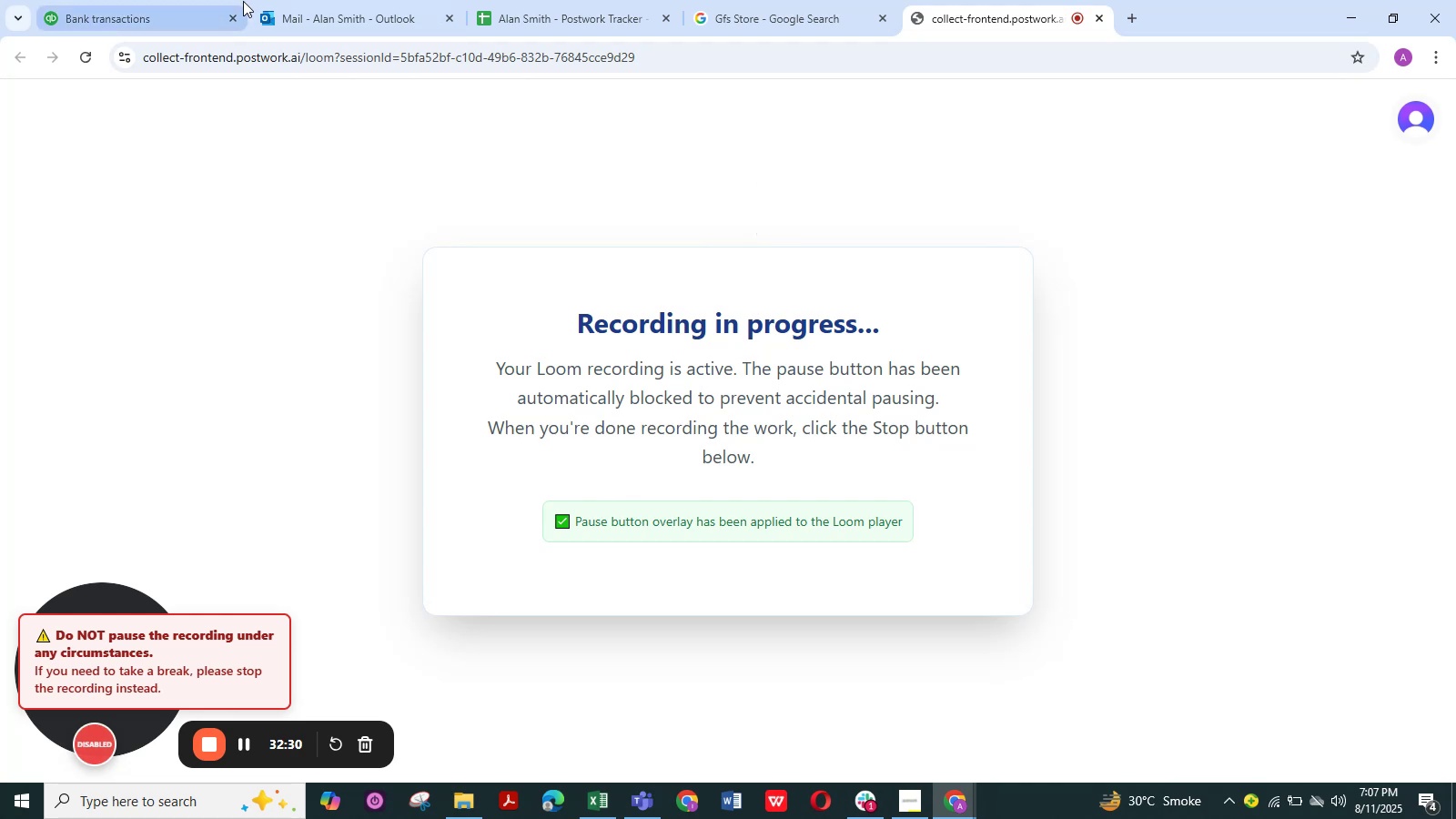 
left_click([153, 24])
 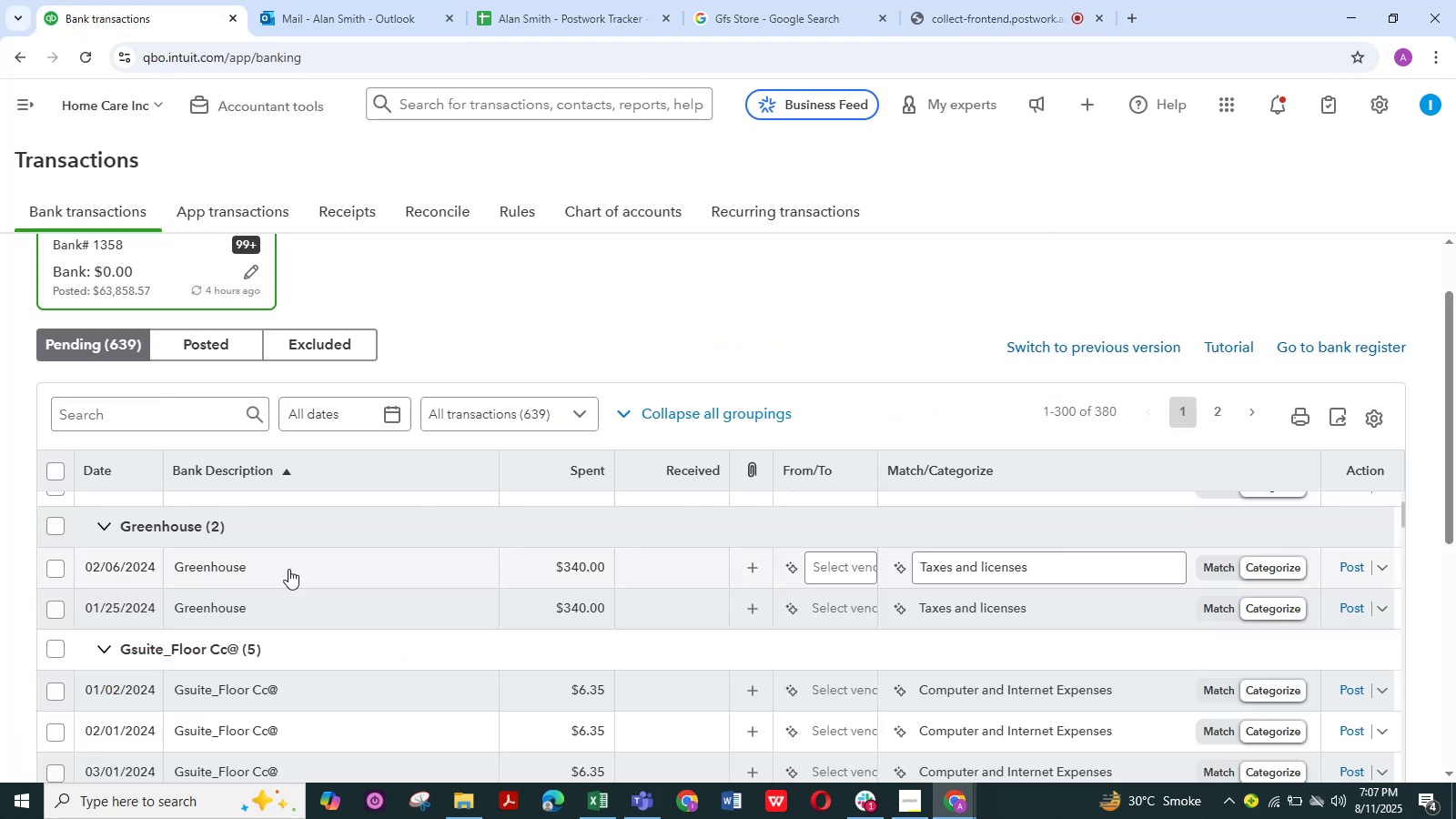 
left_click([211, 571])
 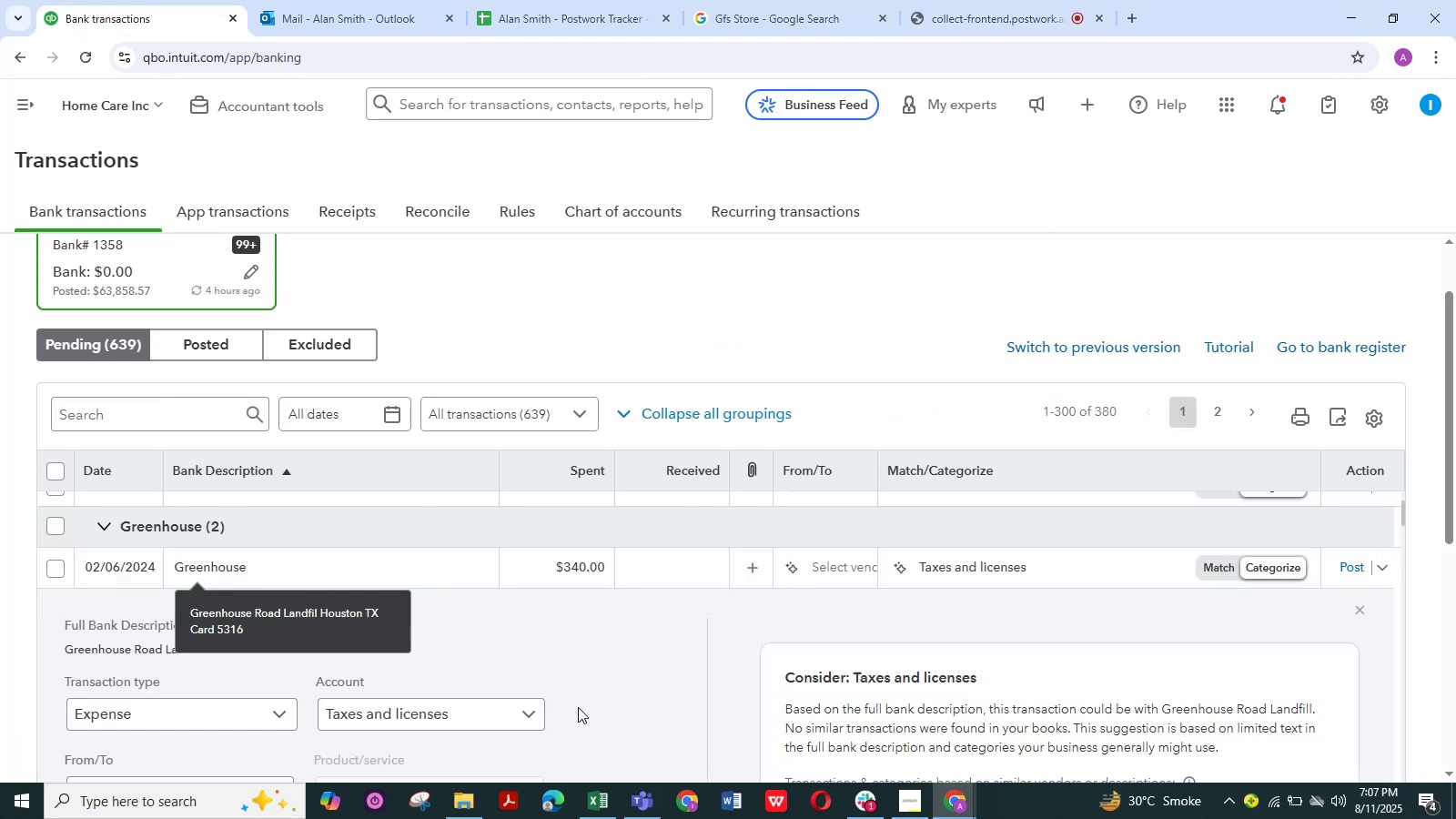 
scroll: coordinate [579, 702], scroll_direction: down, amount: 1.0
 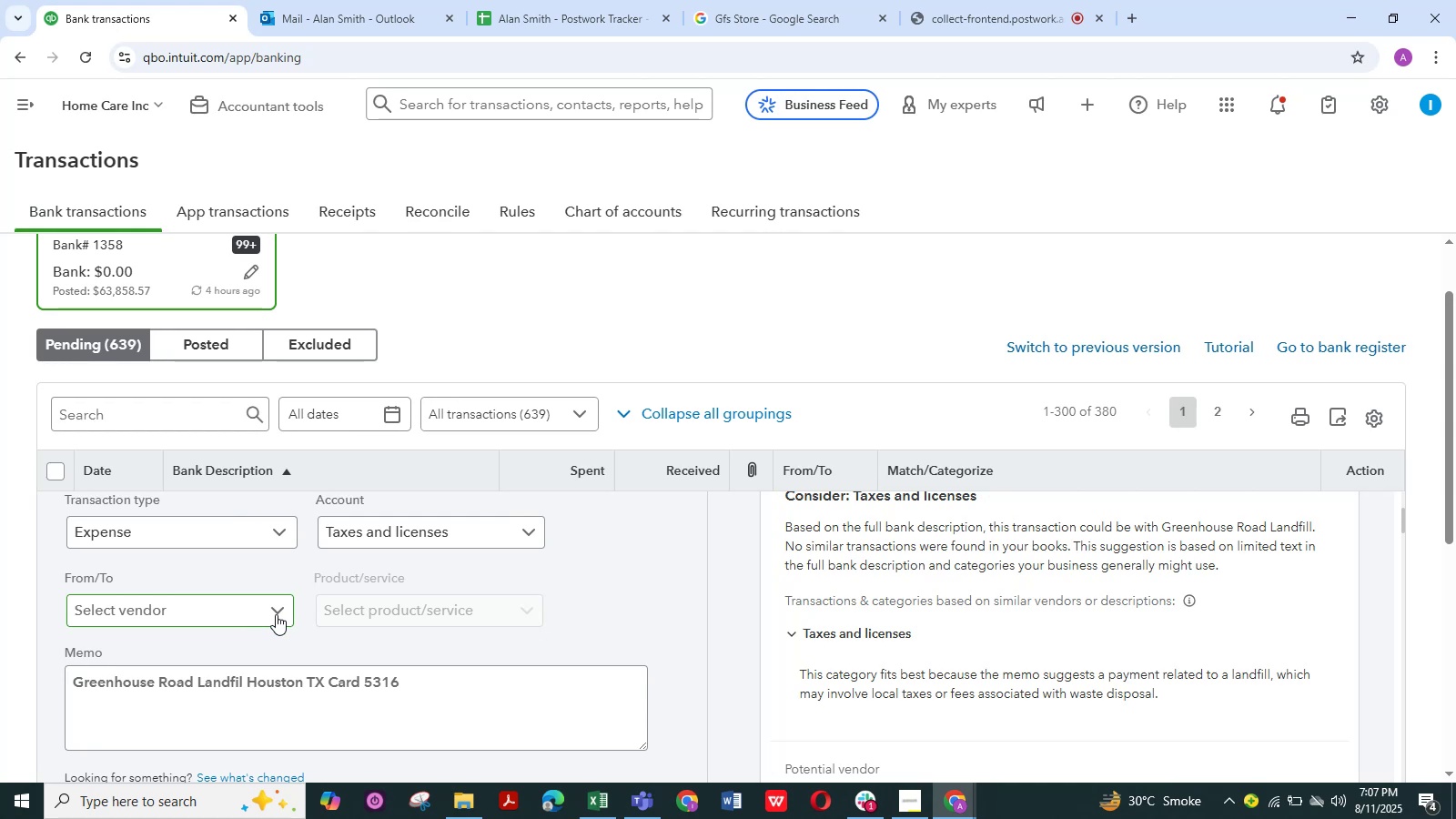 
wait(27.56)
 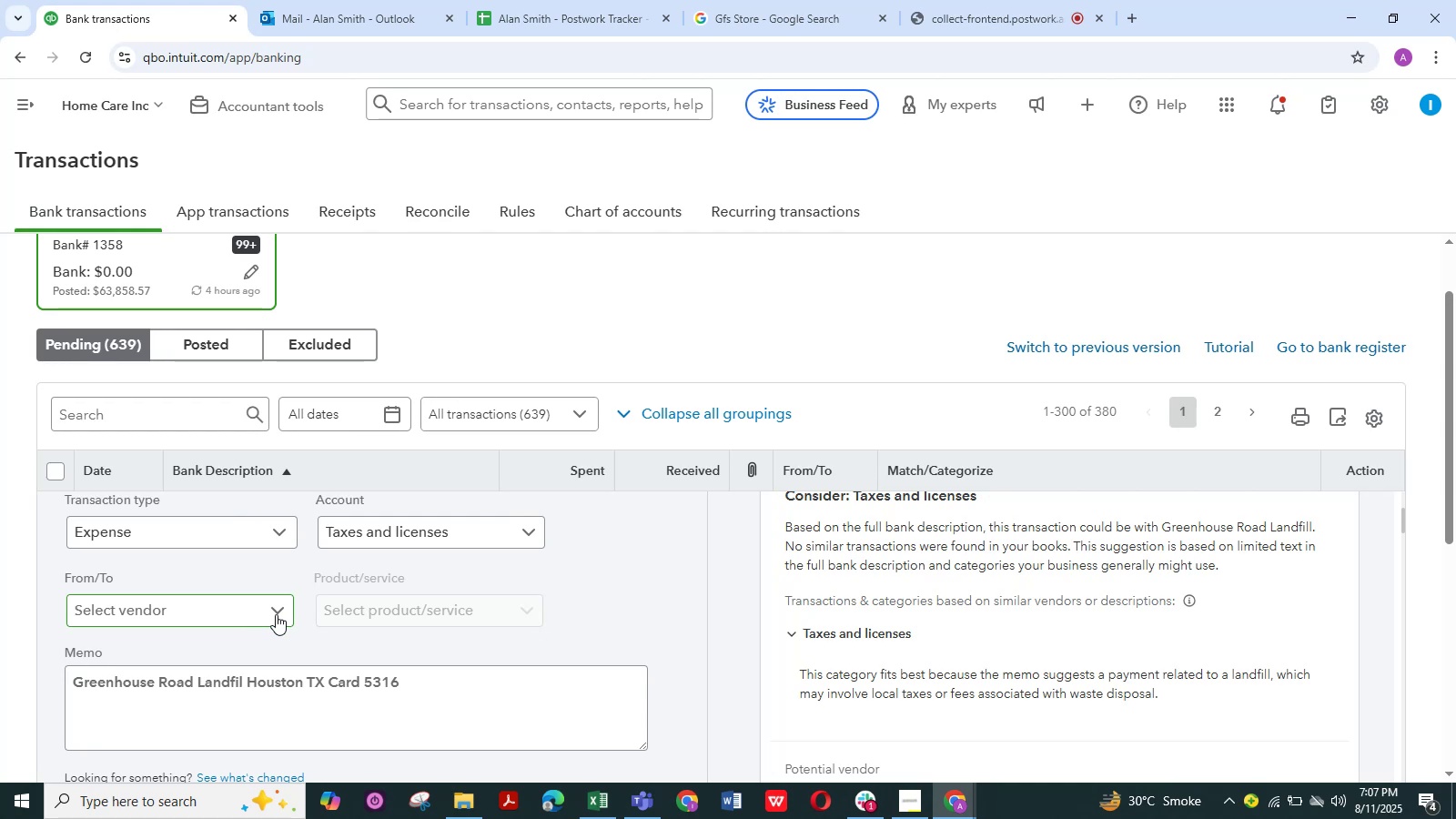 
left_click_drag(start_coordinate=[305, 686], to_coordinate=[74, 693])
 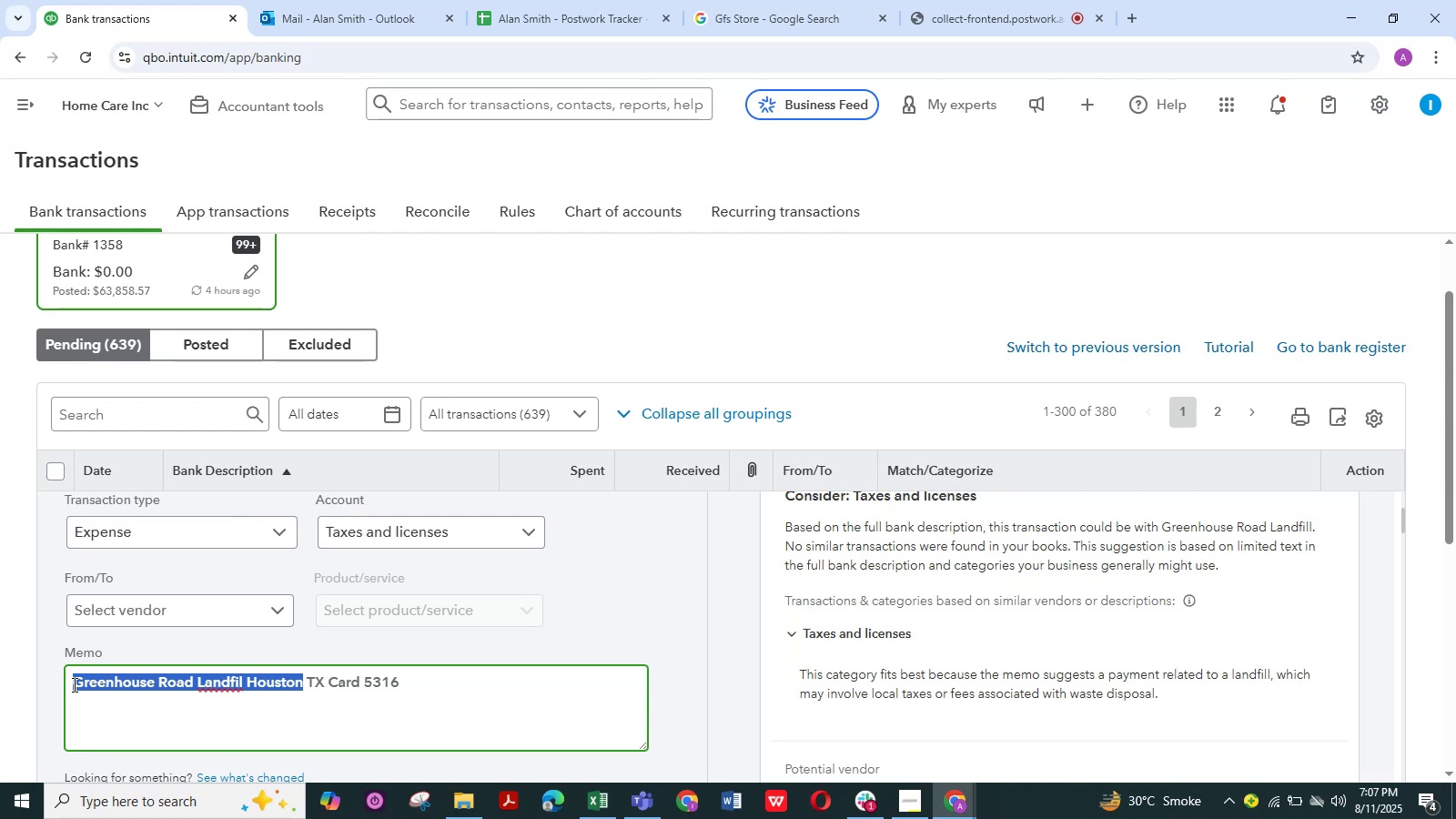 
key(Control+C)
 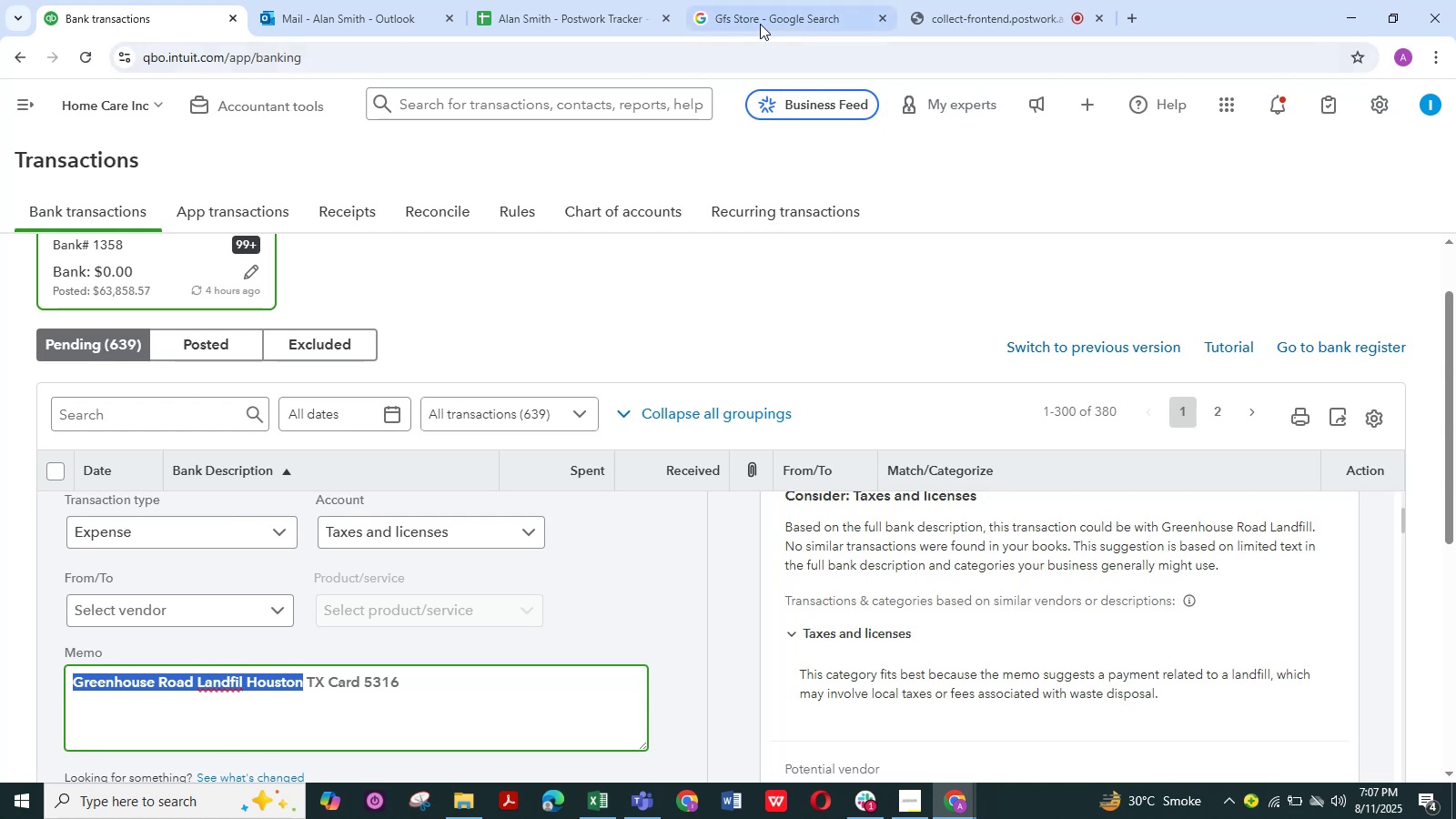 
left_click([760, 24])
 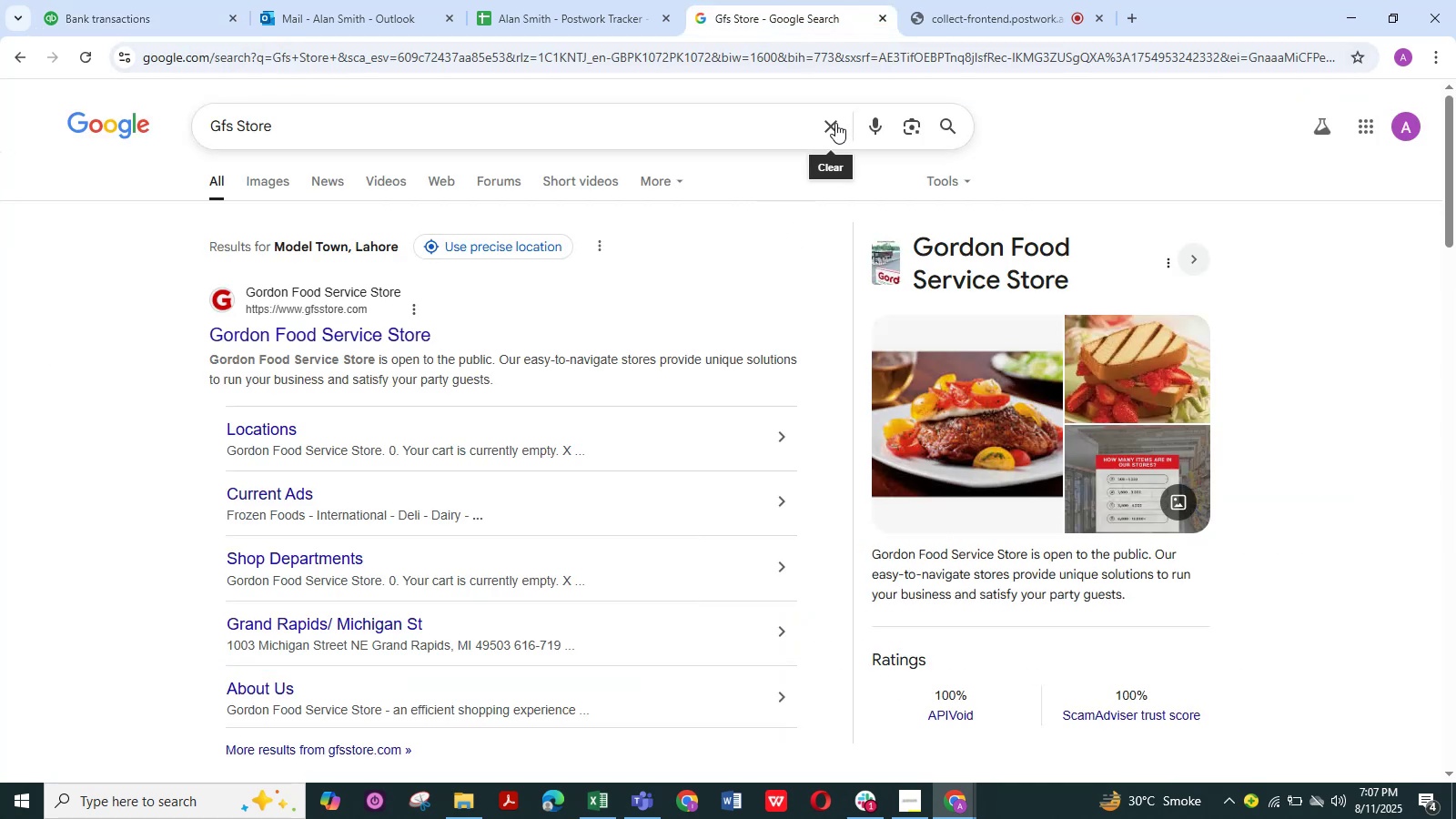 
left_click([835, 123])
 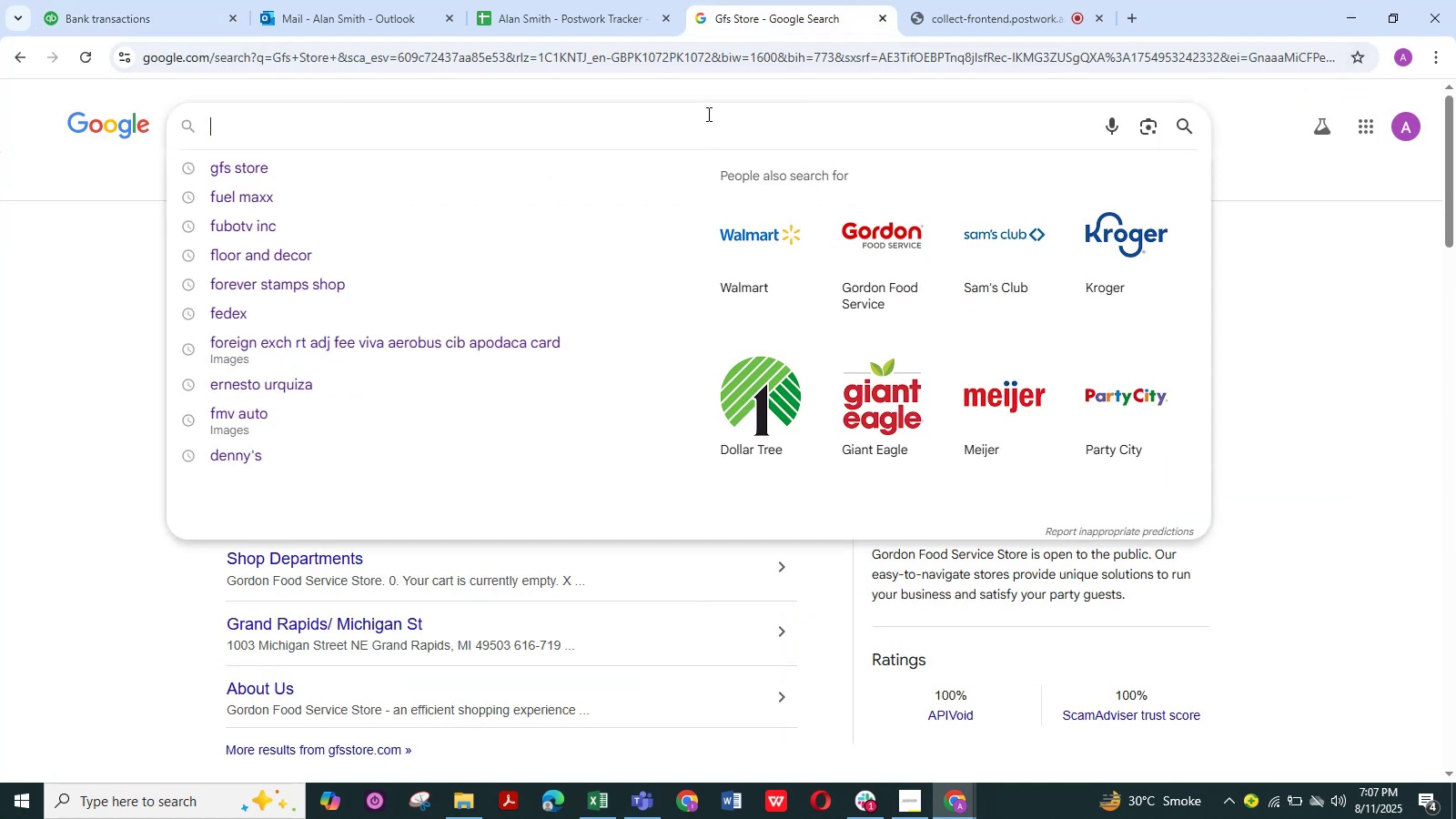 
left_click([707, 112])
 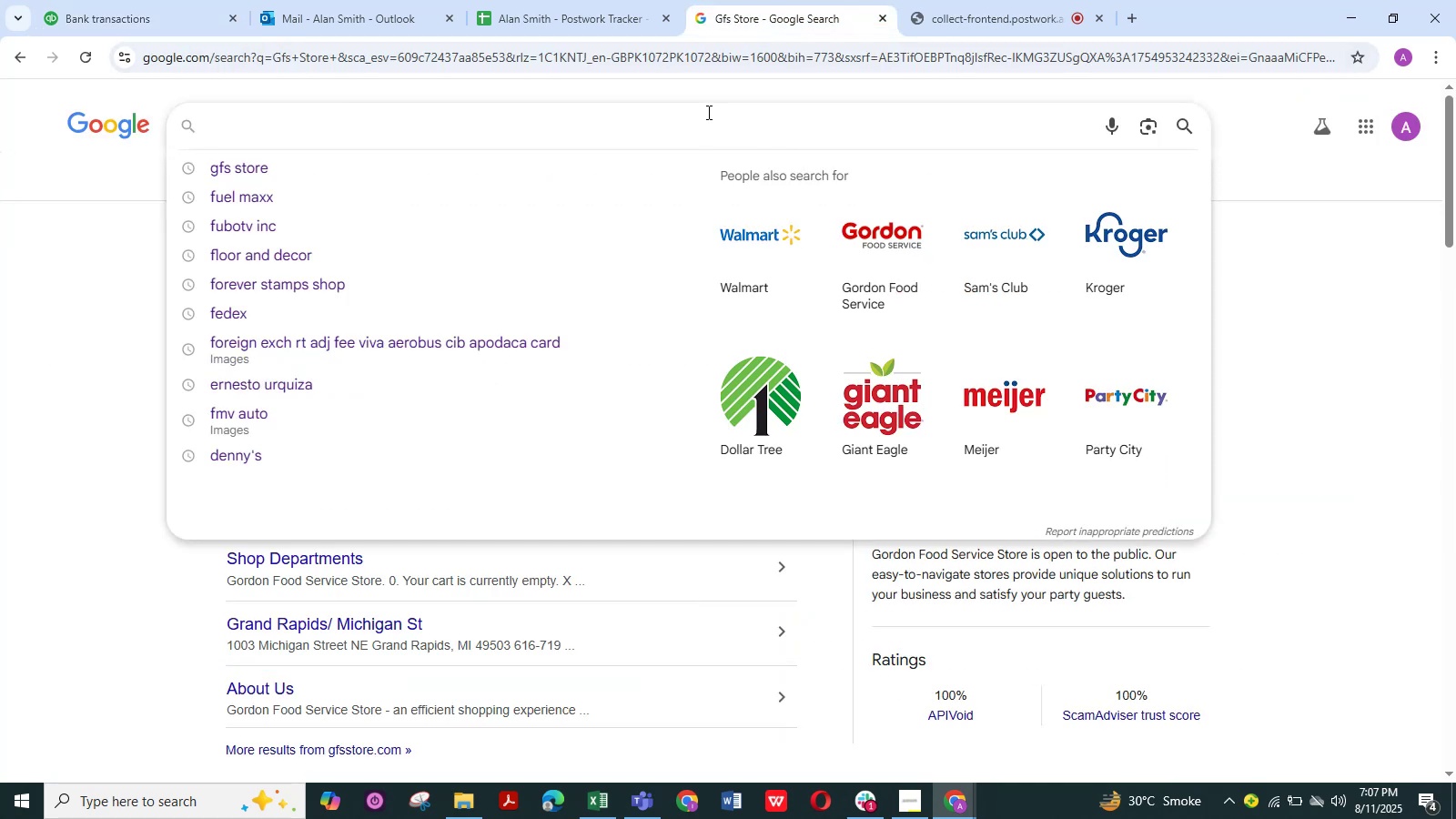 
key(Control+V)
 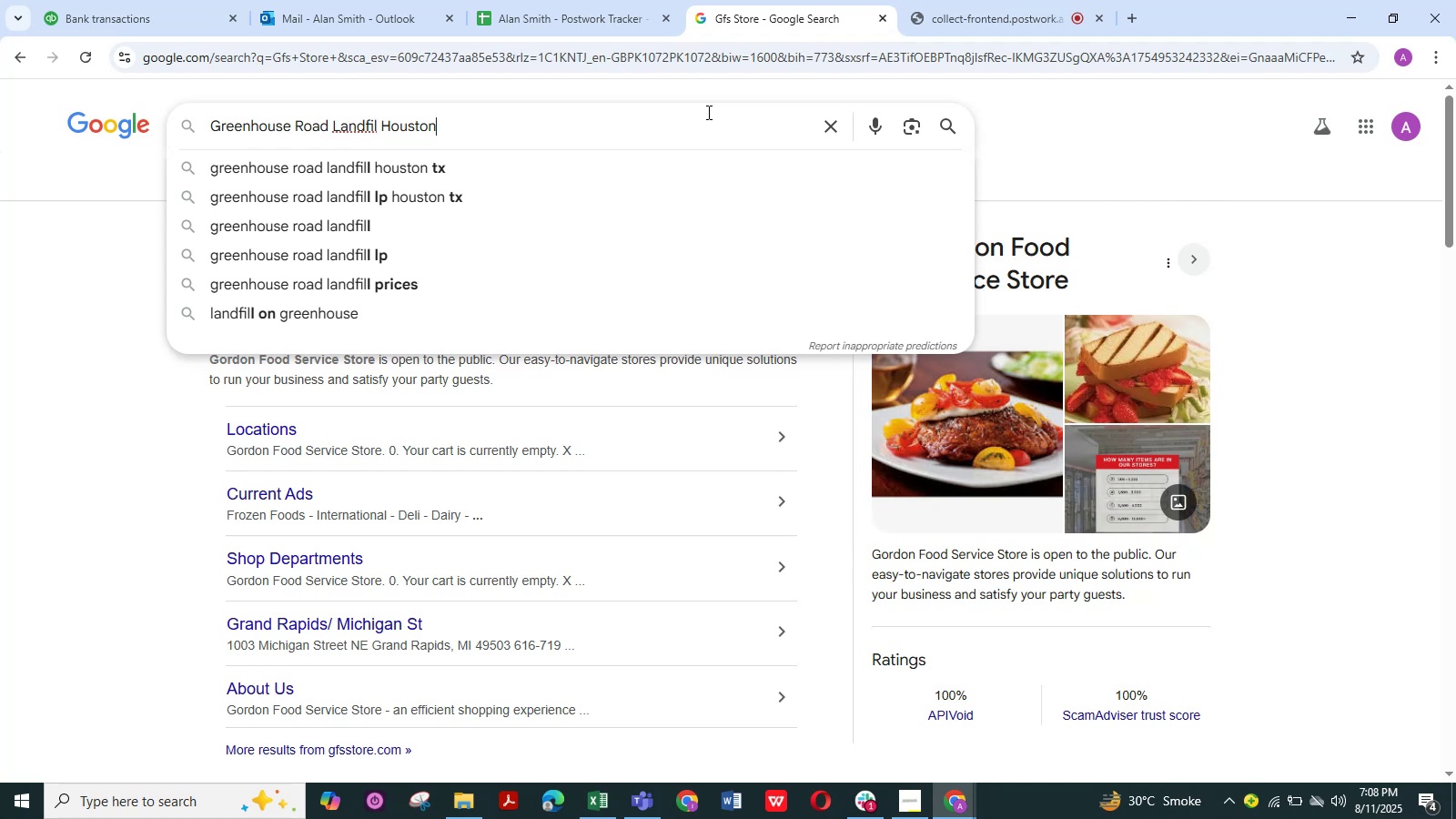 
key(NumpadEnter)
 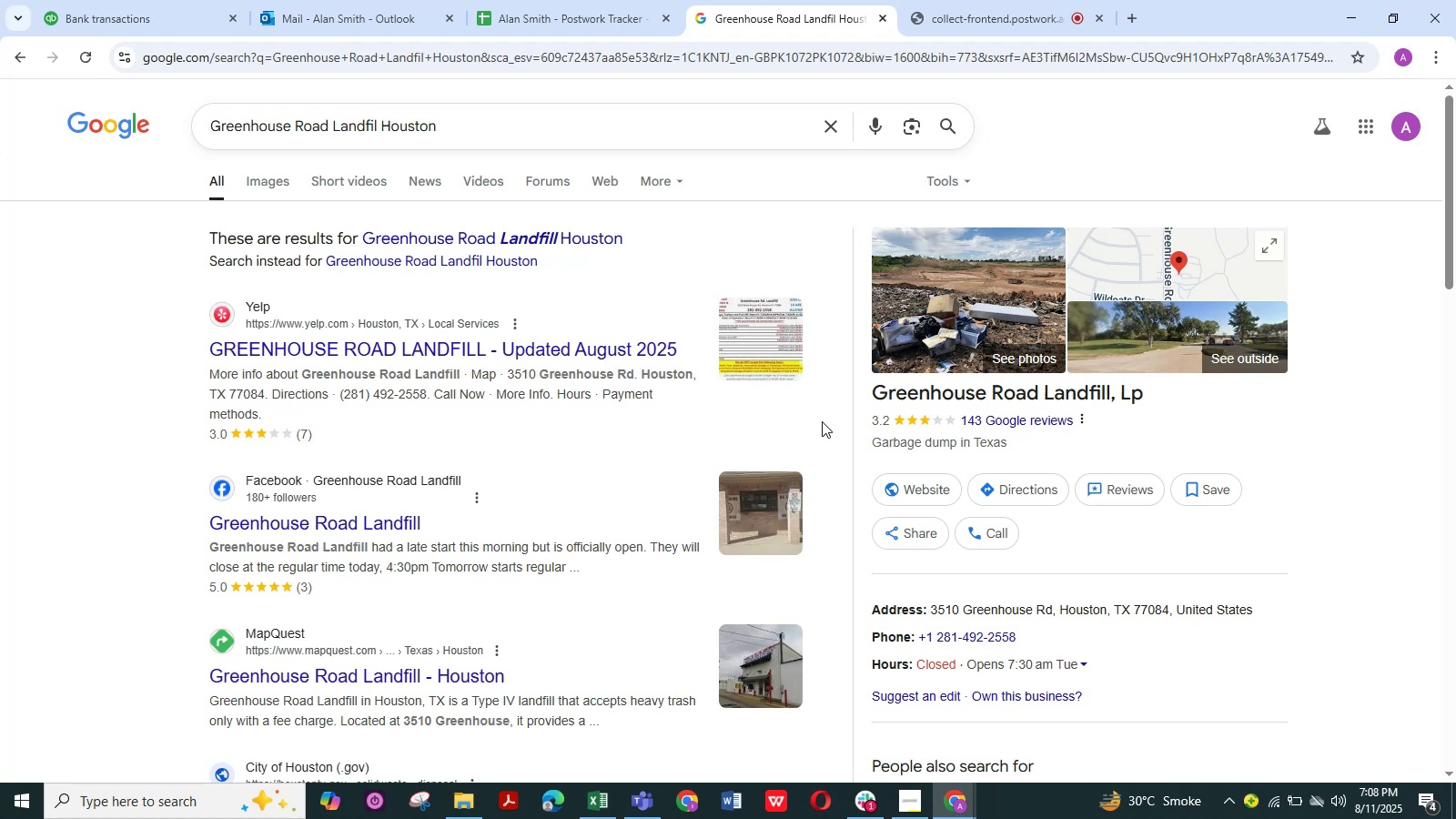 
wait(36.14)
 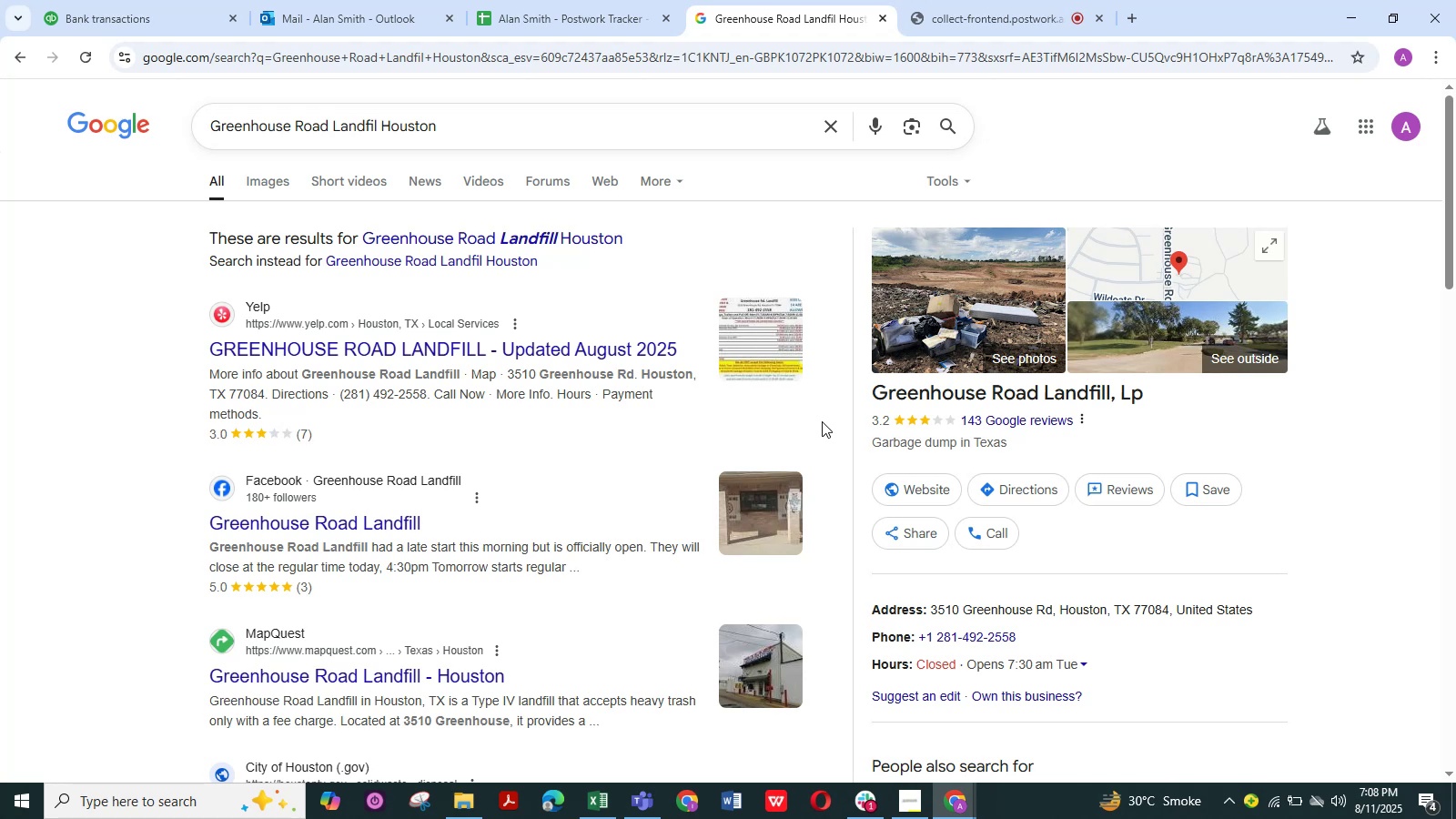 
scroll: coordinate [975, 676], scroll_direction: down, amount: 2.0
 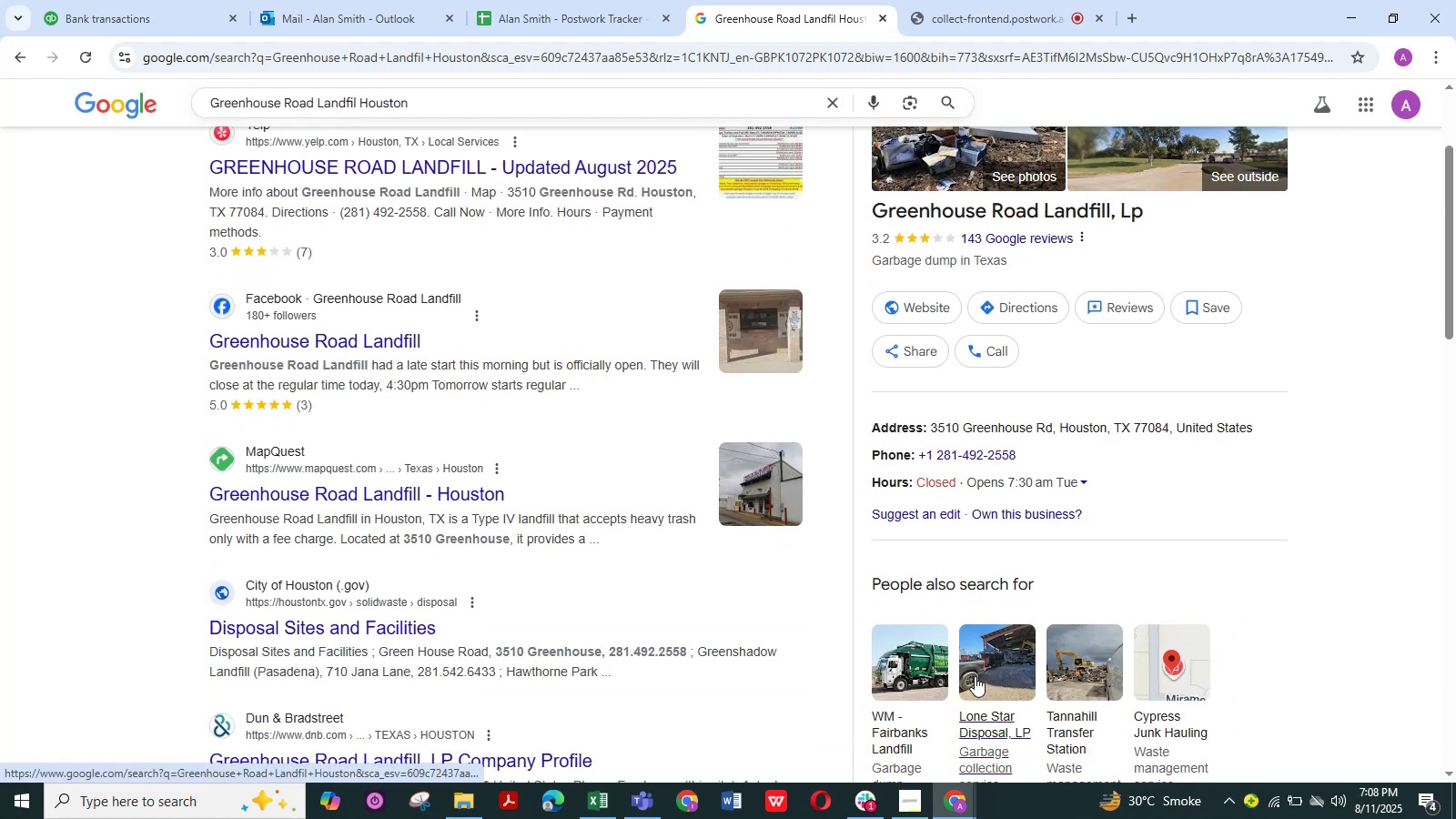 
scroll: coordinate [975, 676], scroll_direction: up, amount: 5.0
 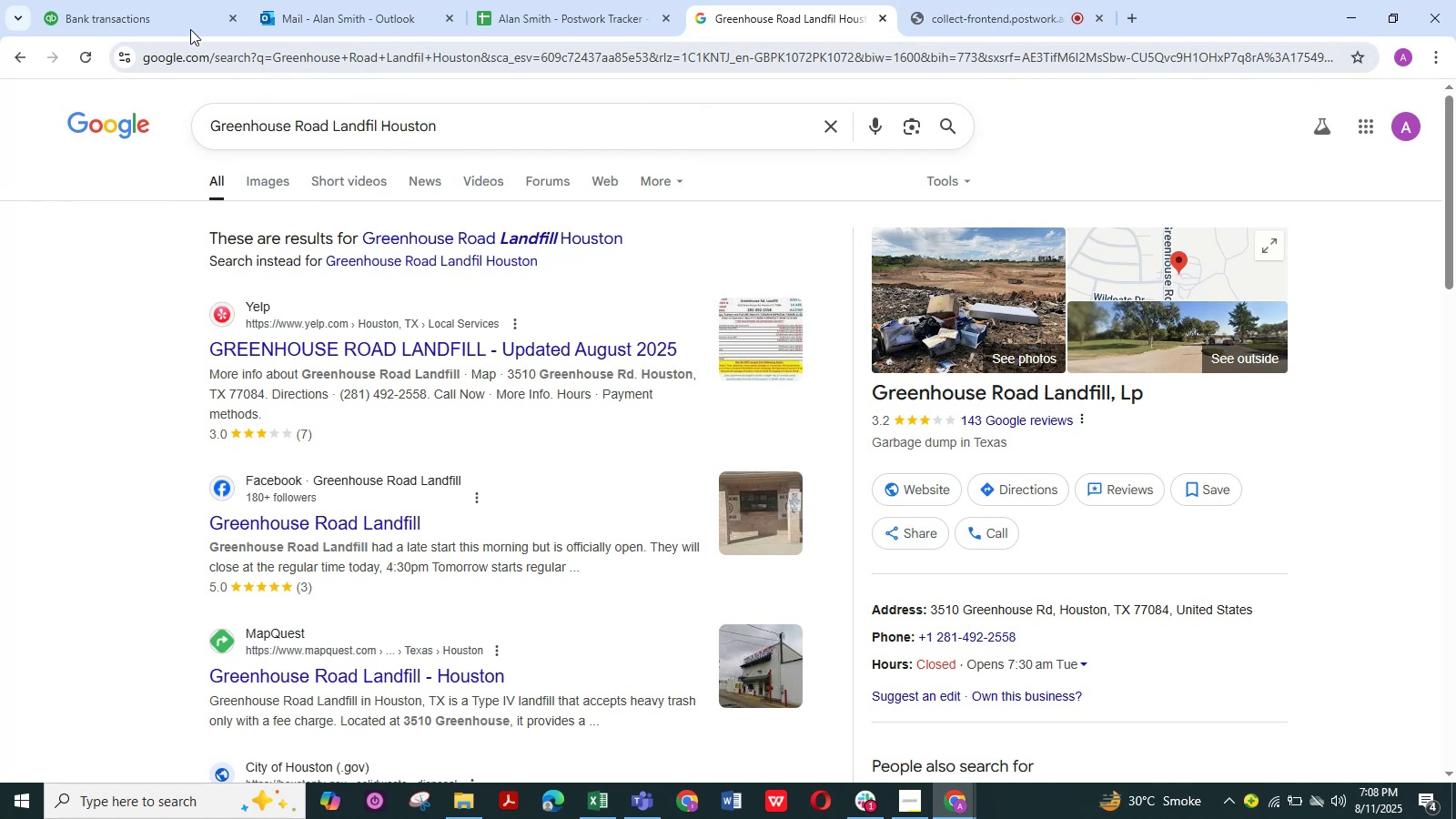 
left_click([145, 23])
 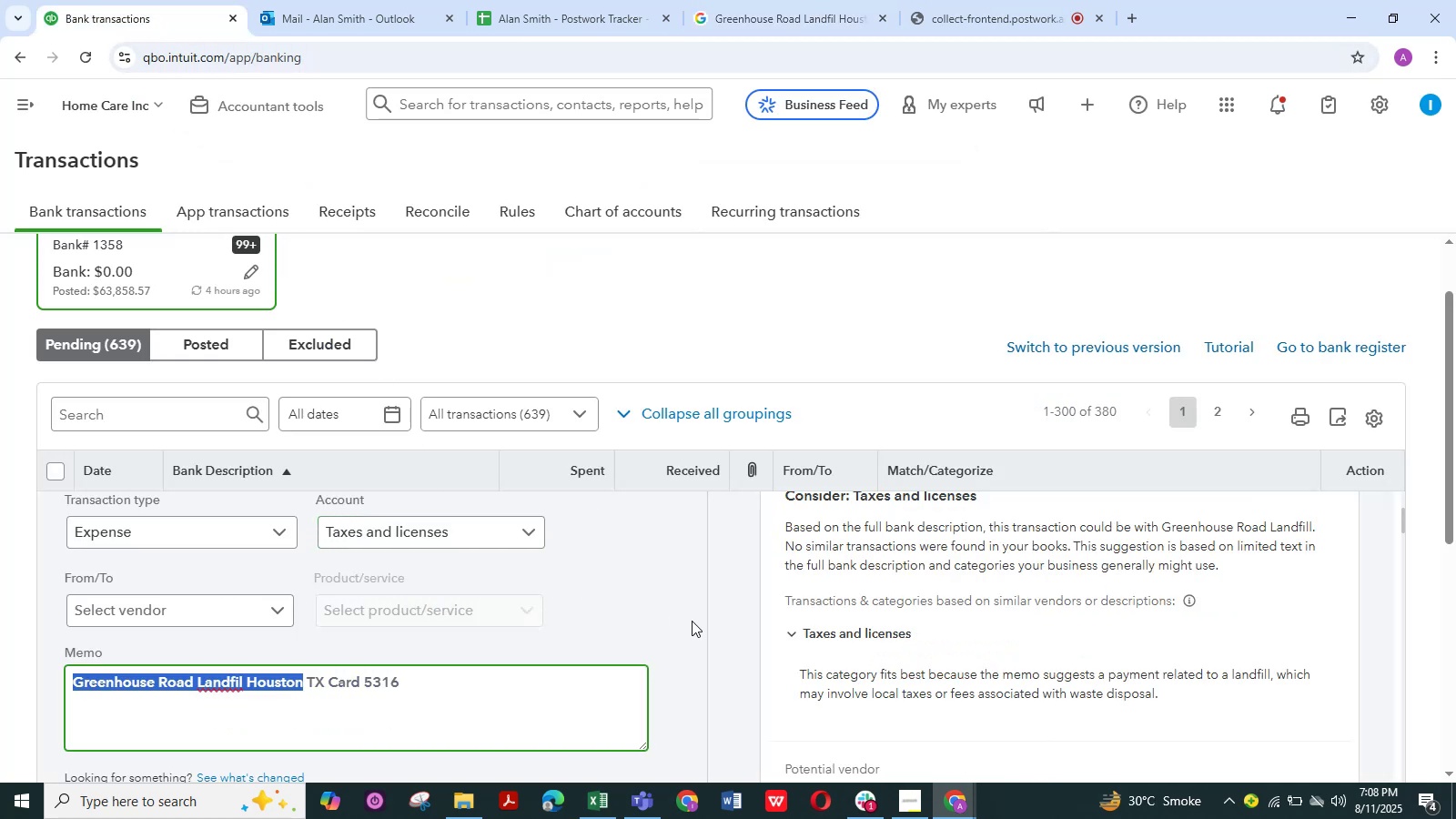 
left_click([651, 611])
 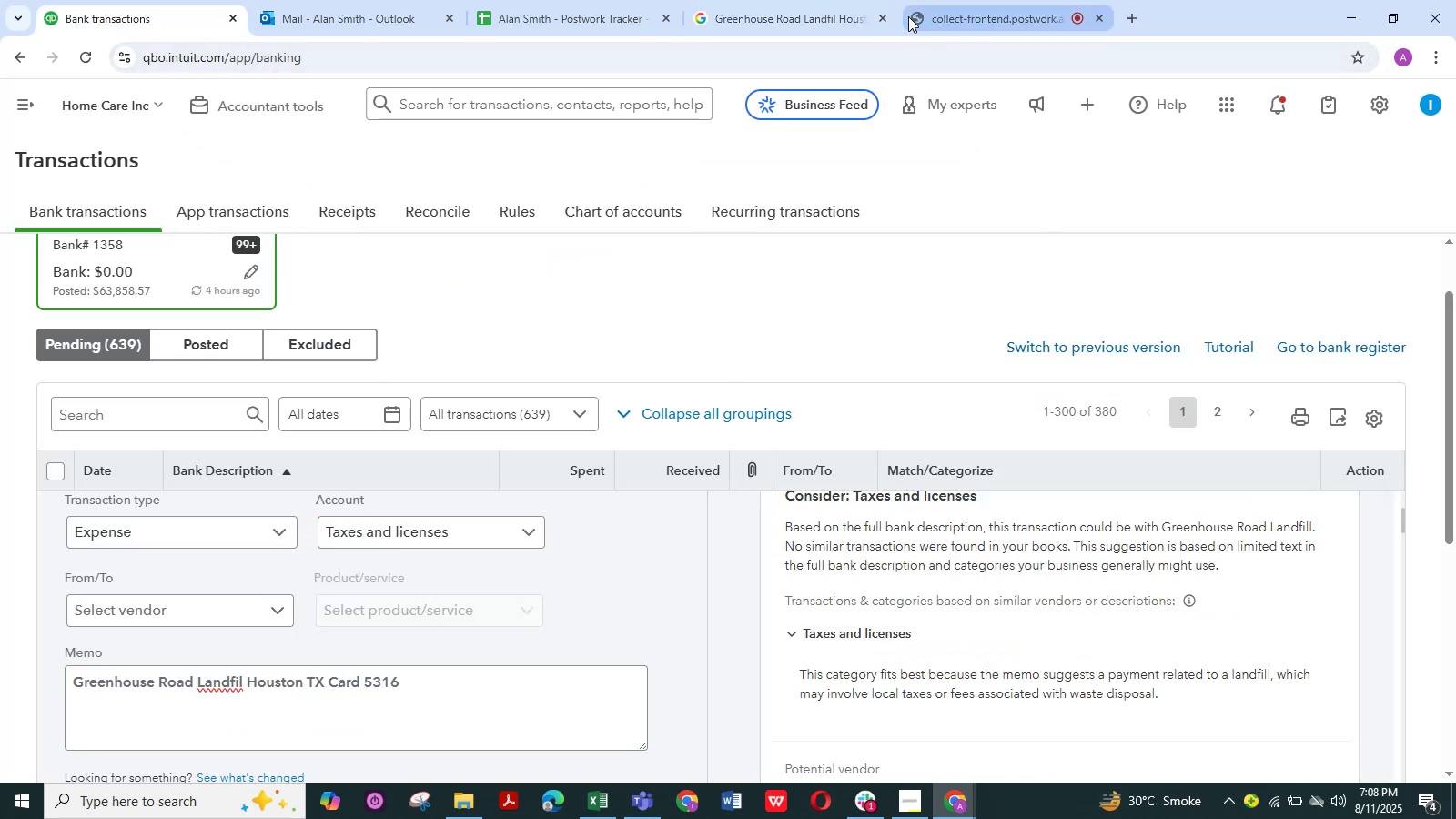 
left_click([1006, 1])
 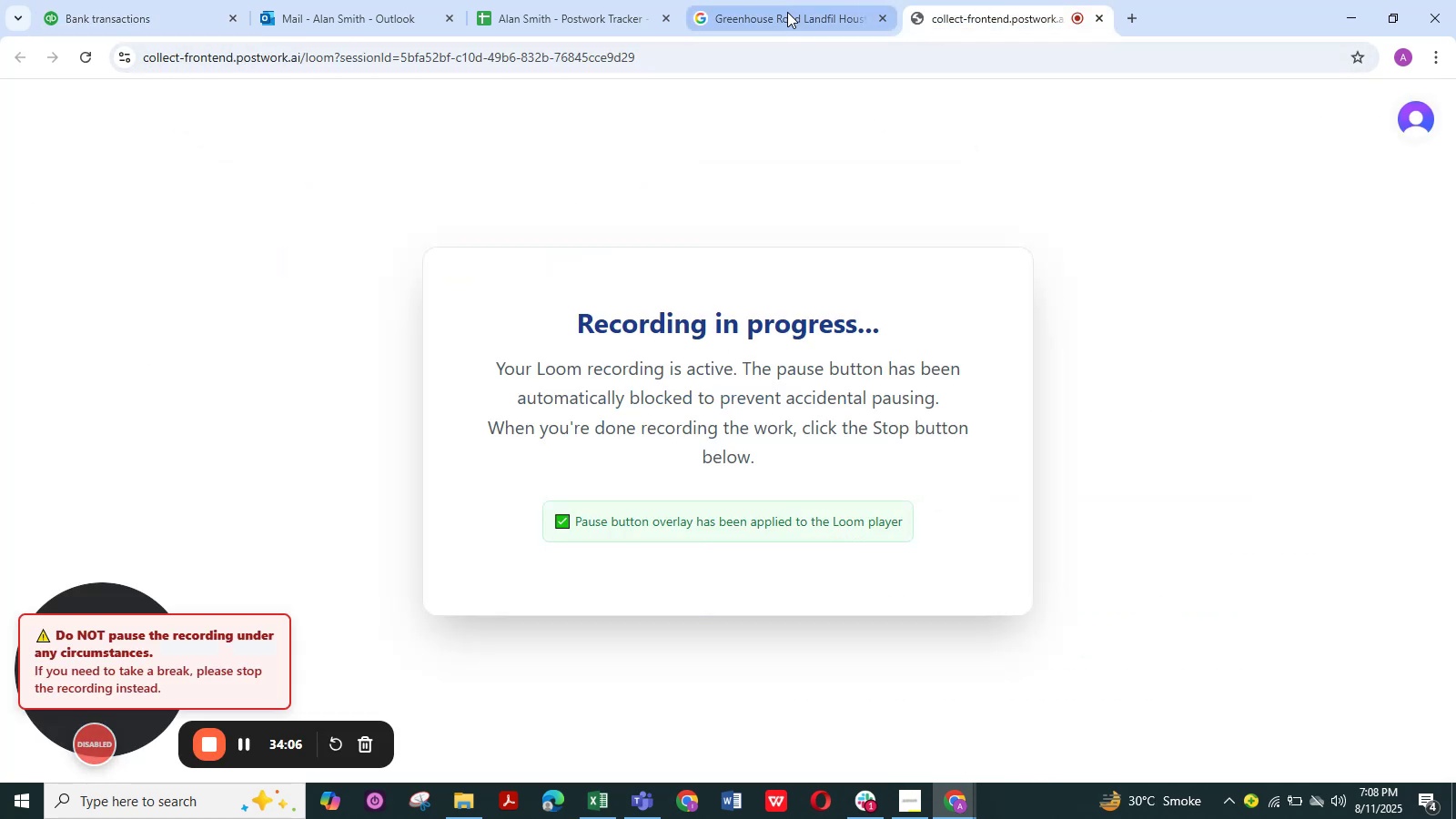 
left_click([787, 12])
 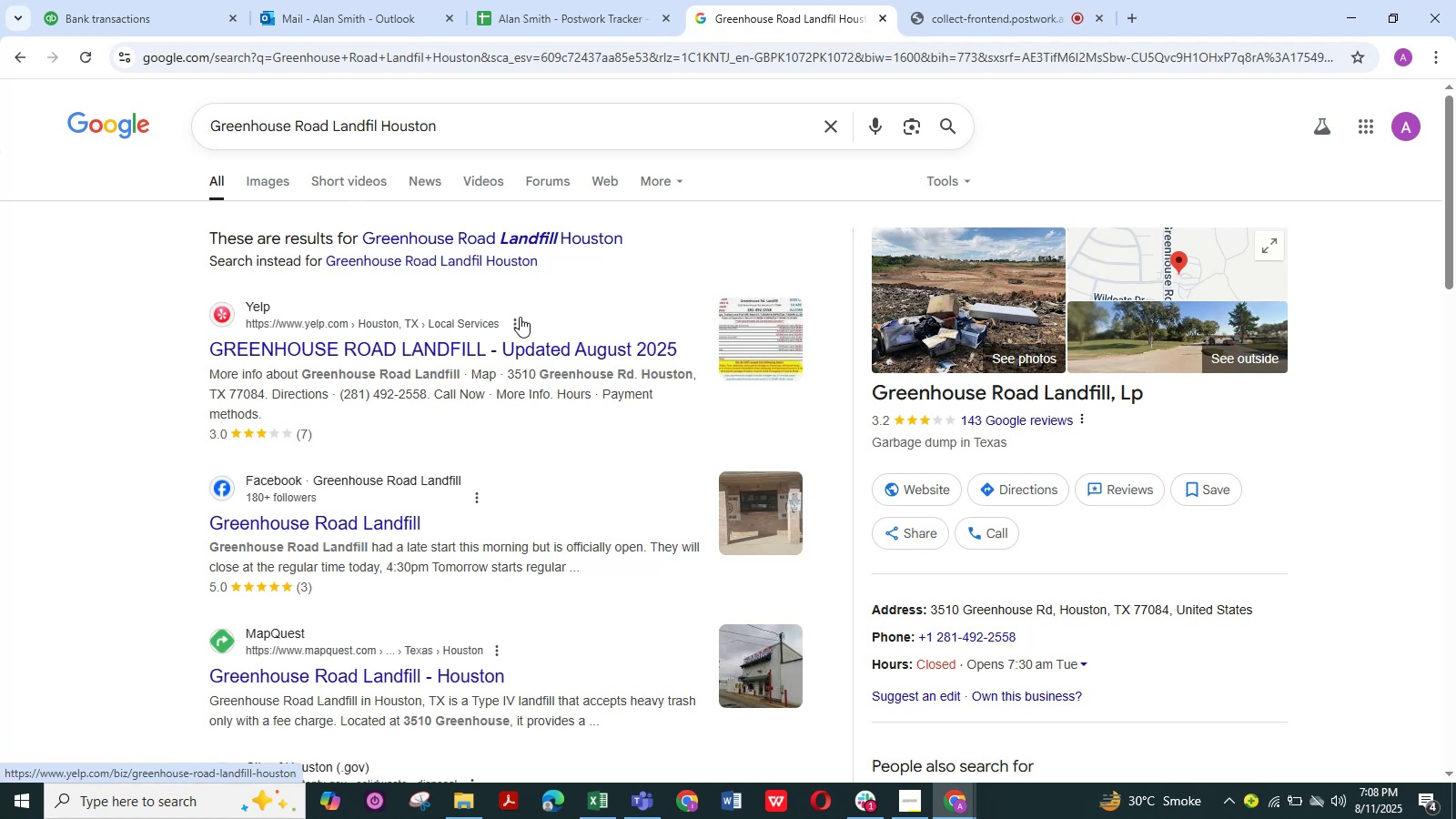 
scroll: coordinate [449, 339], scroll_direction: up, amount: 1.0
 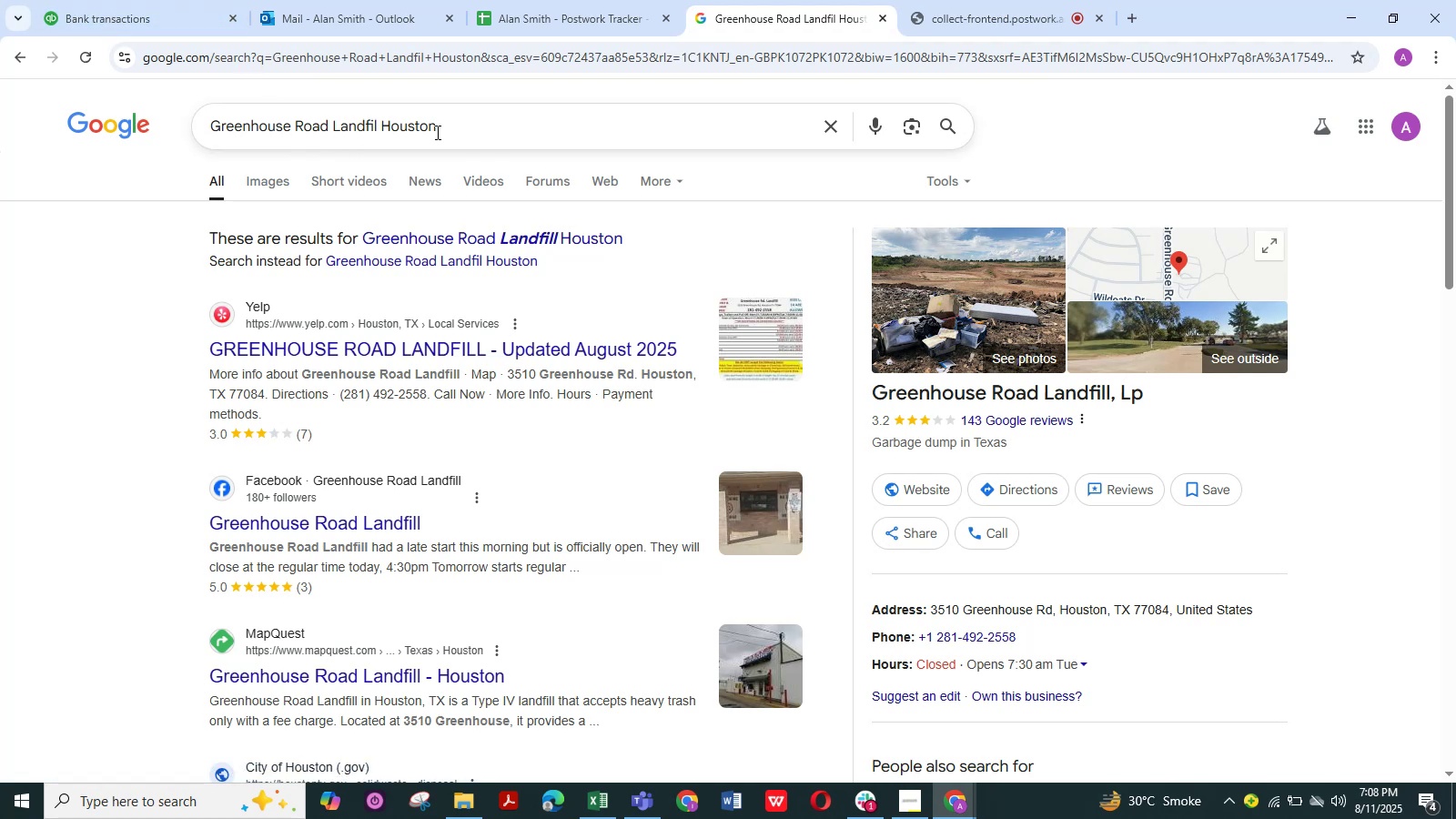 
left_click([467, 130])
 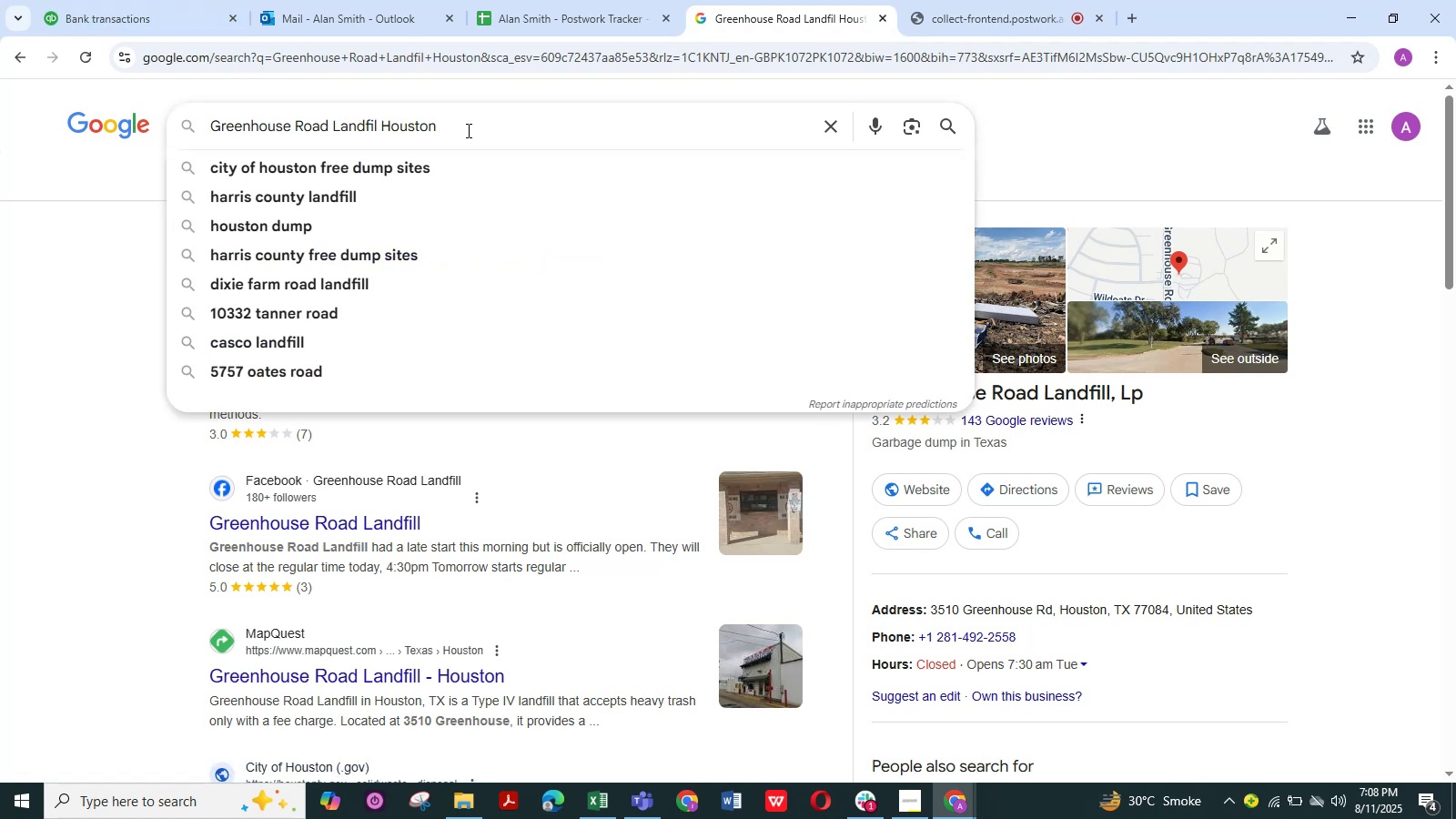 
key(Backspace)
 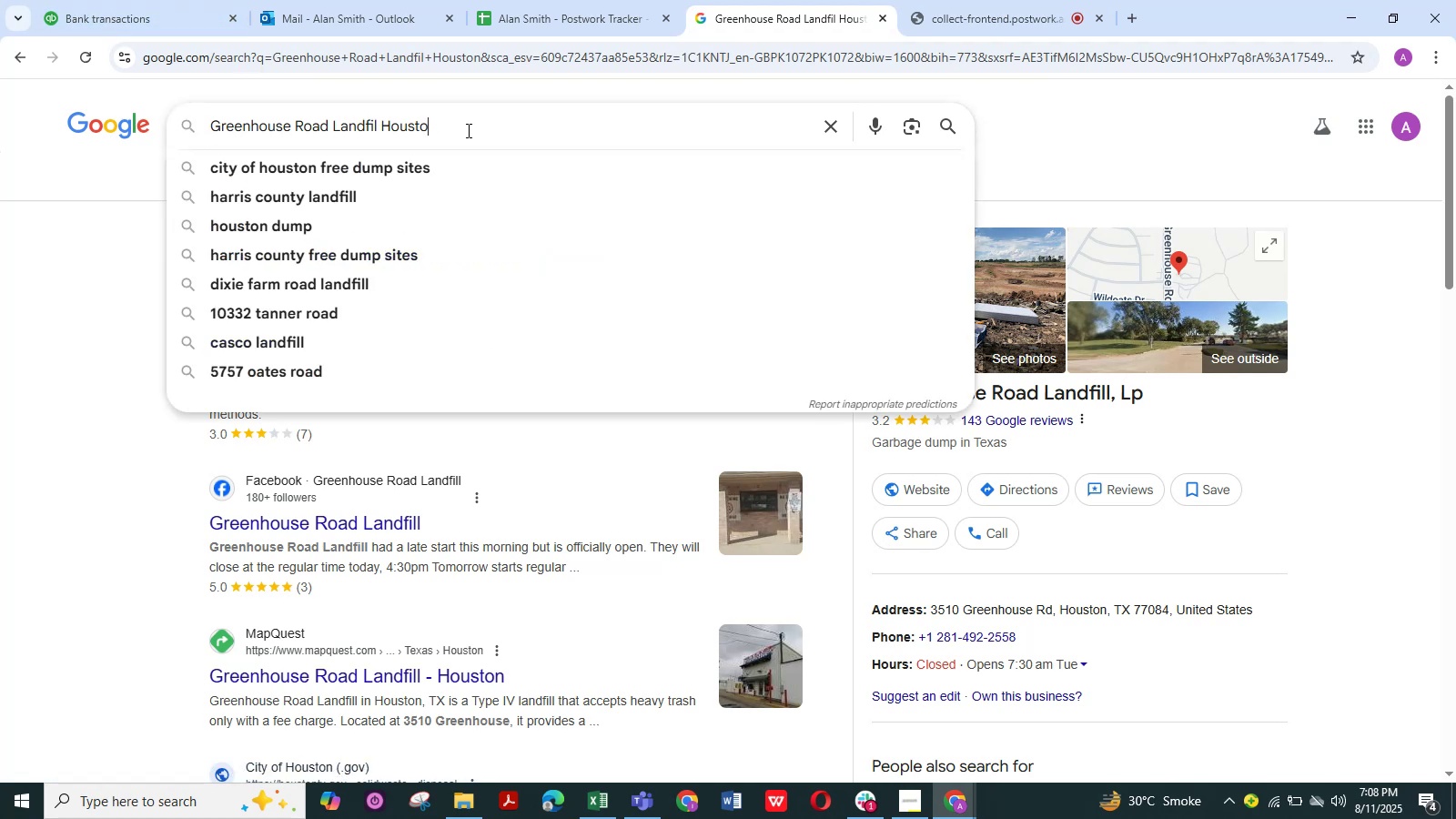 
key(Backspace)
 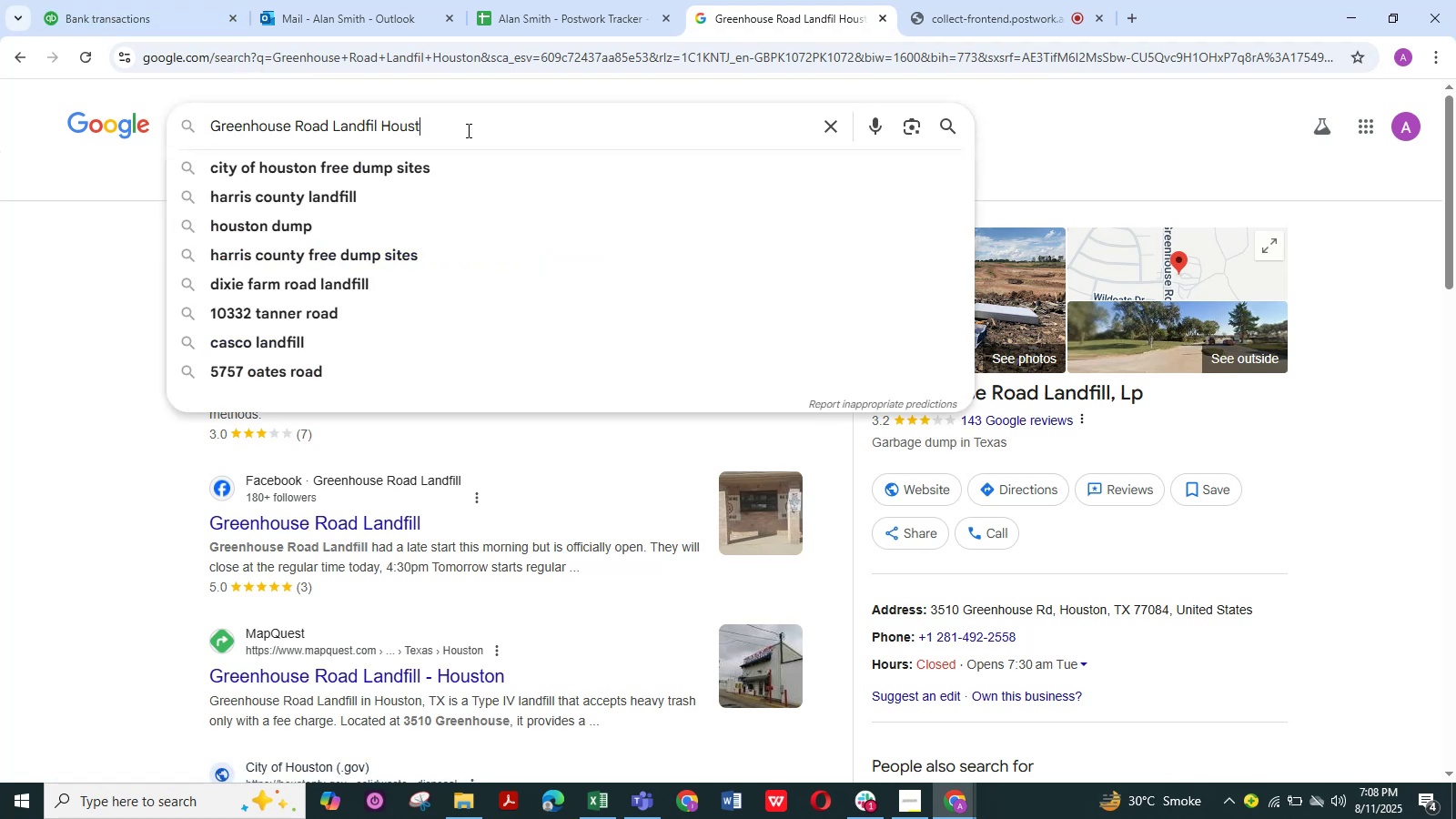 
key(Backspace)
 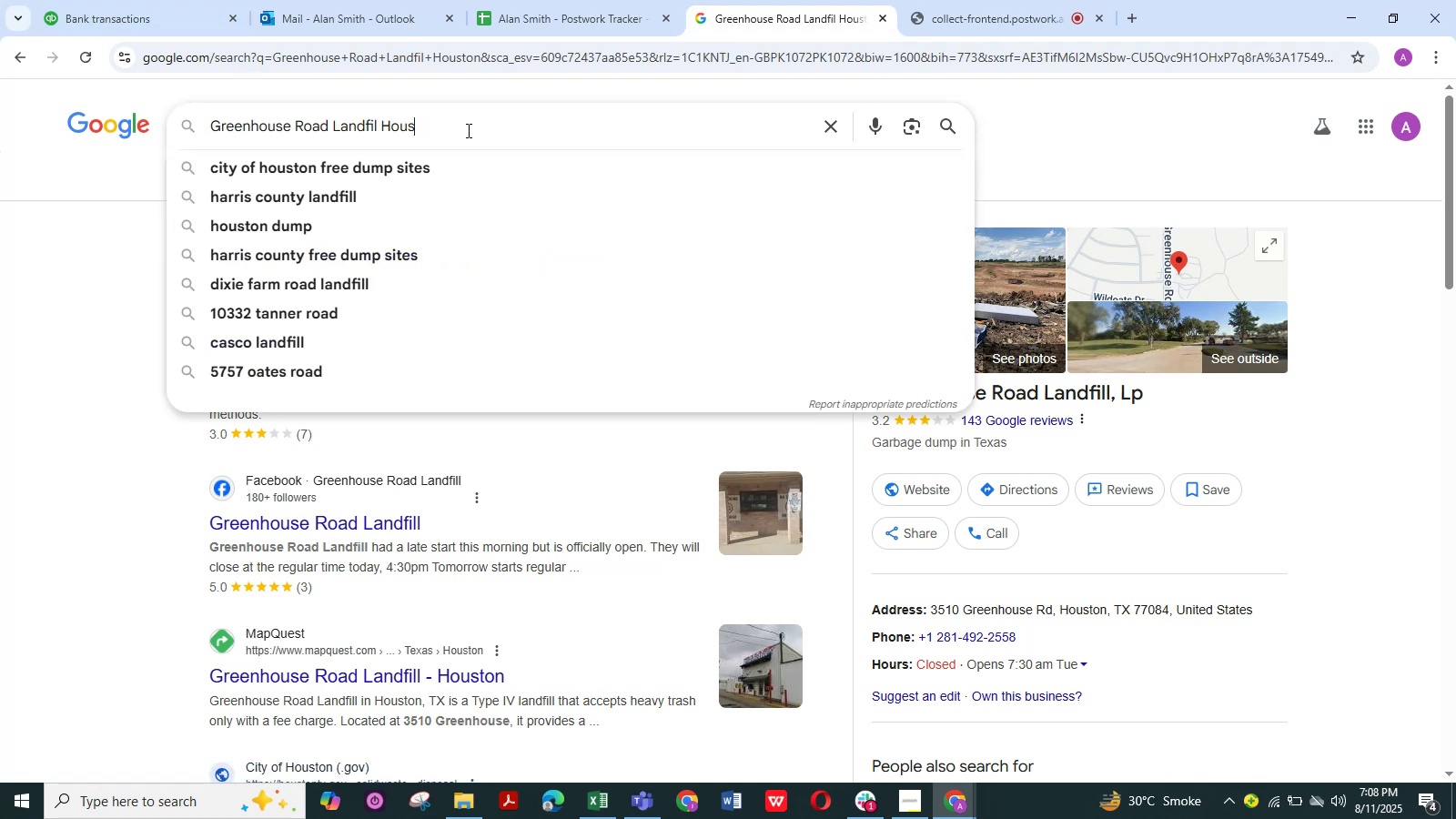 
key(Backspace)
 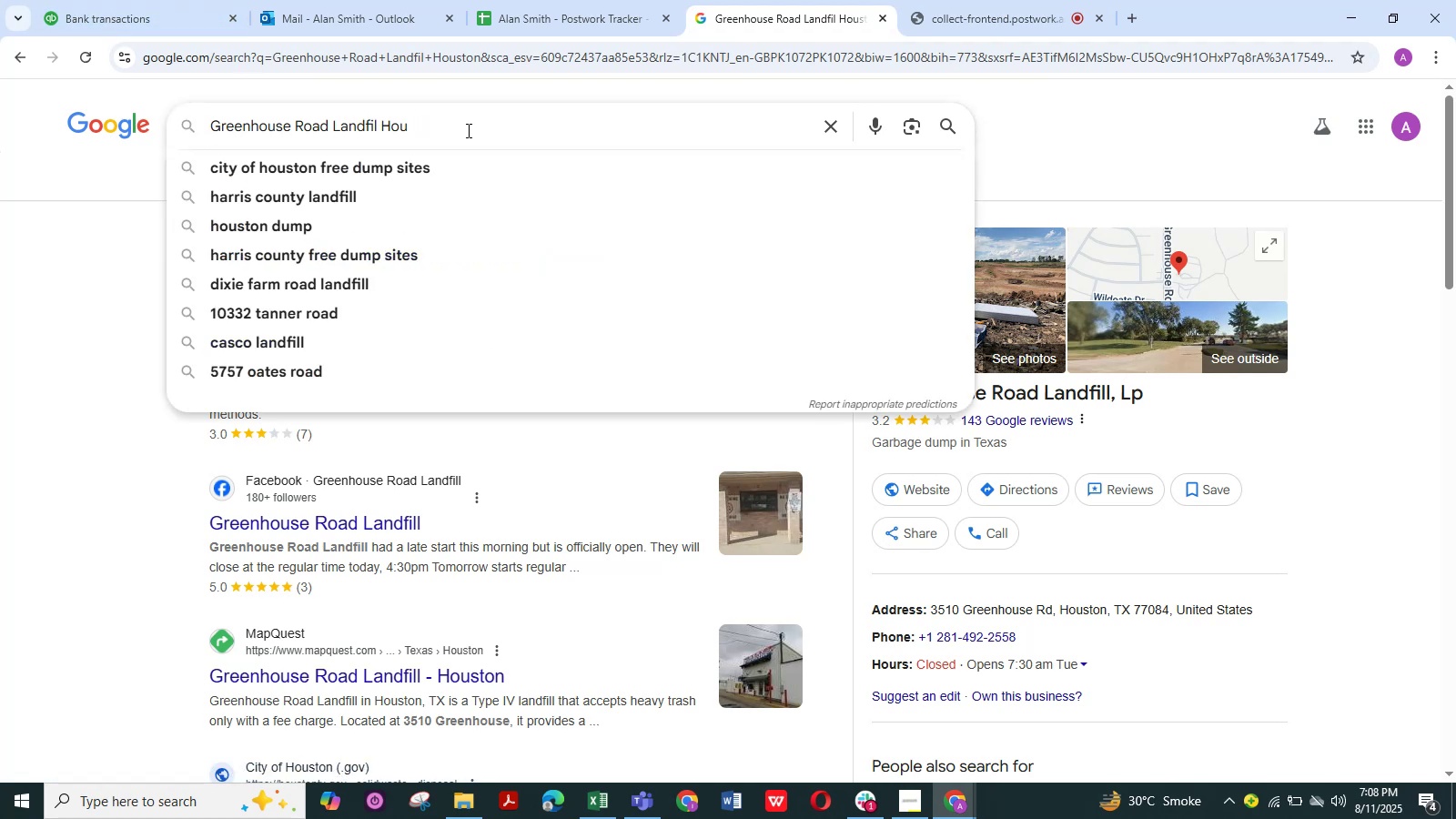 
key(Backspace)
 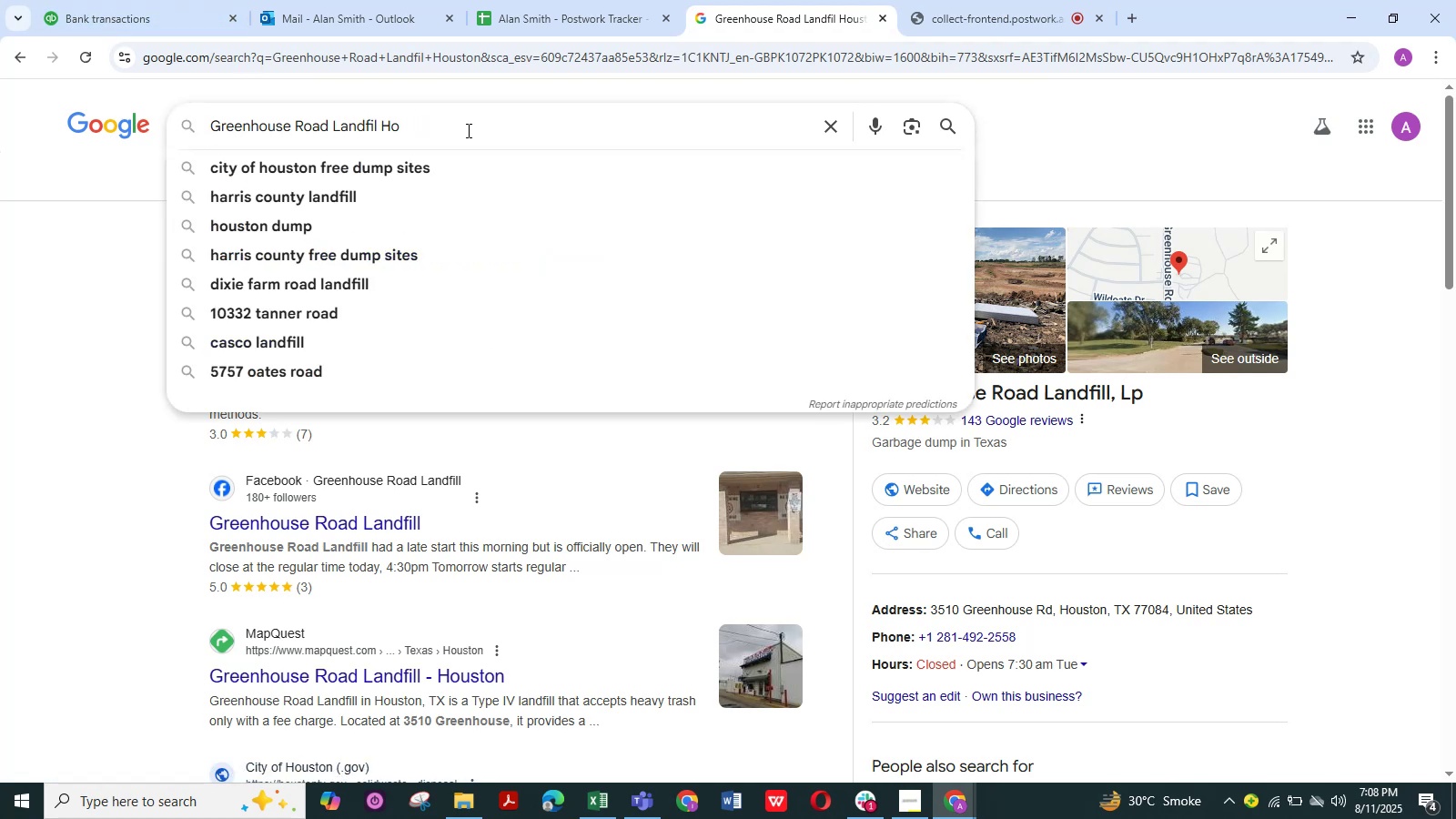 
key(Backspace)
 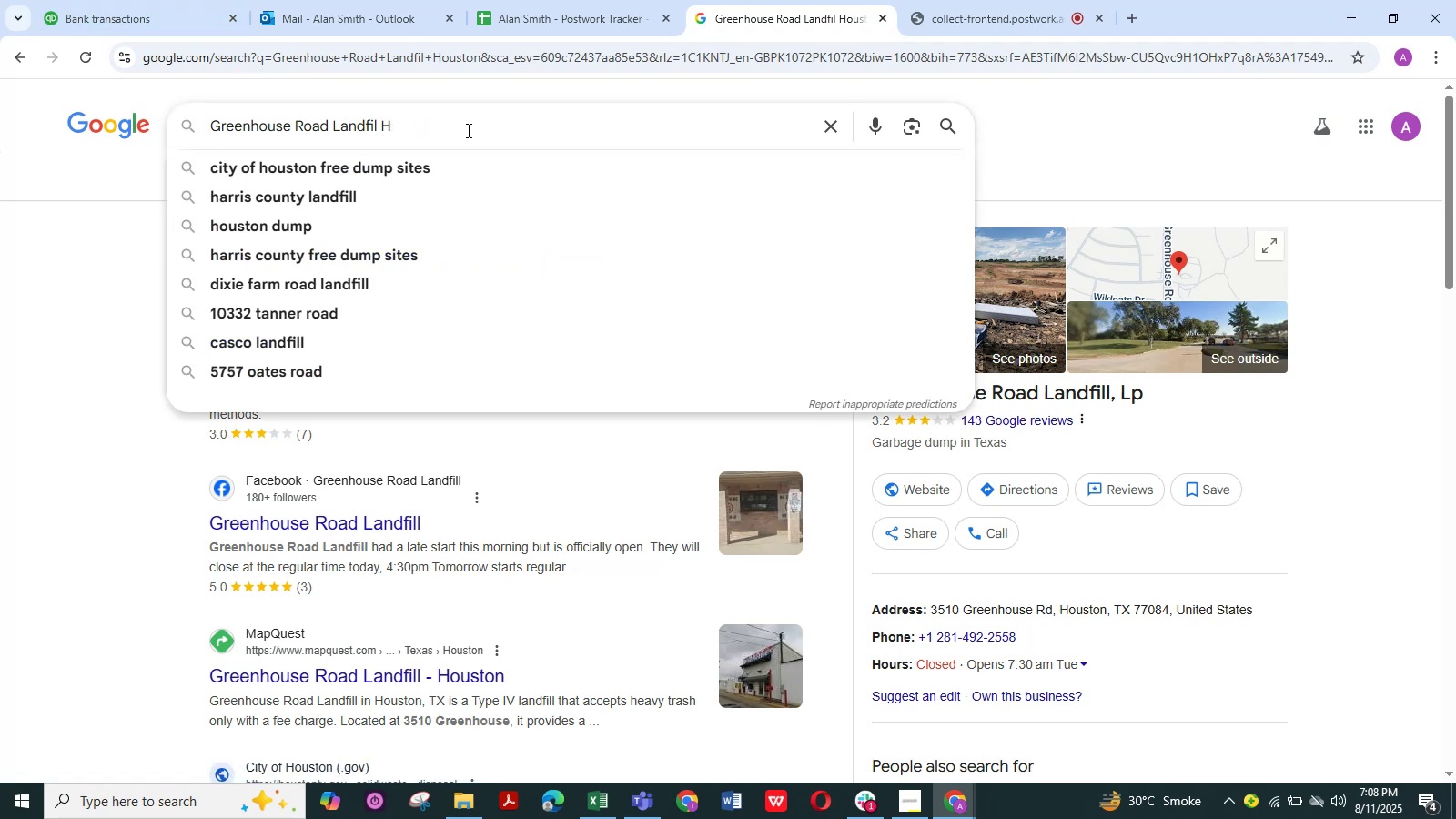 
key(Backspace)
 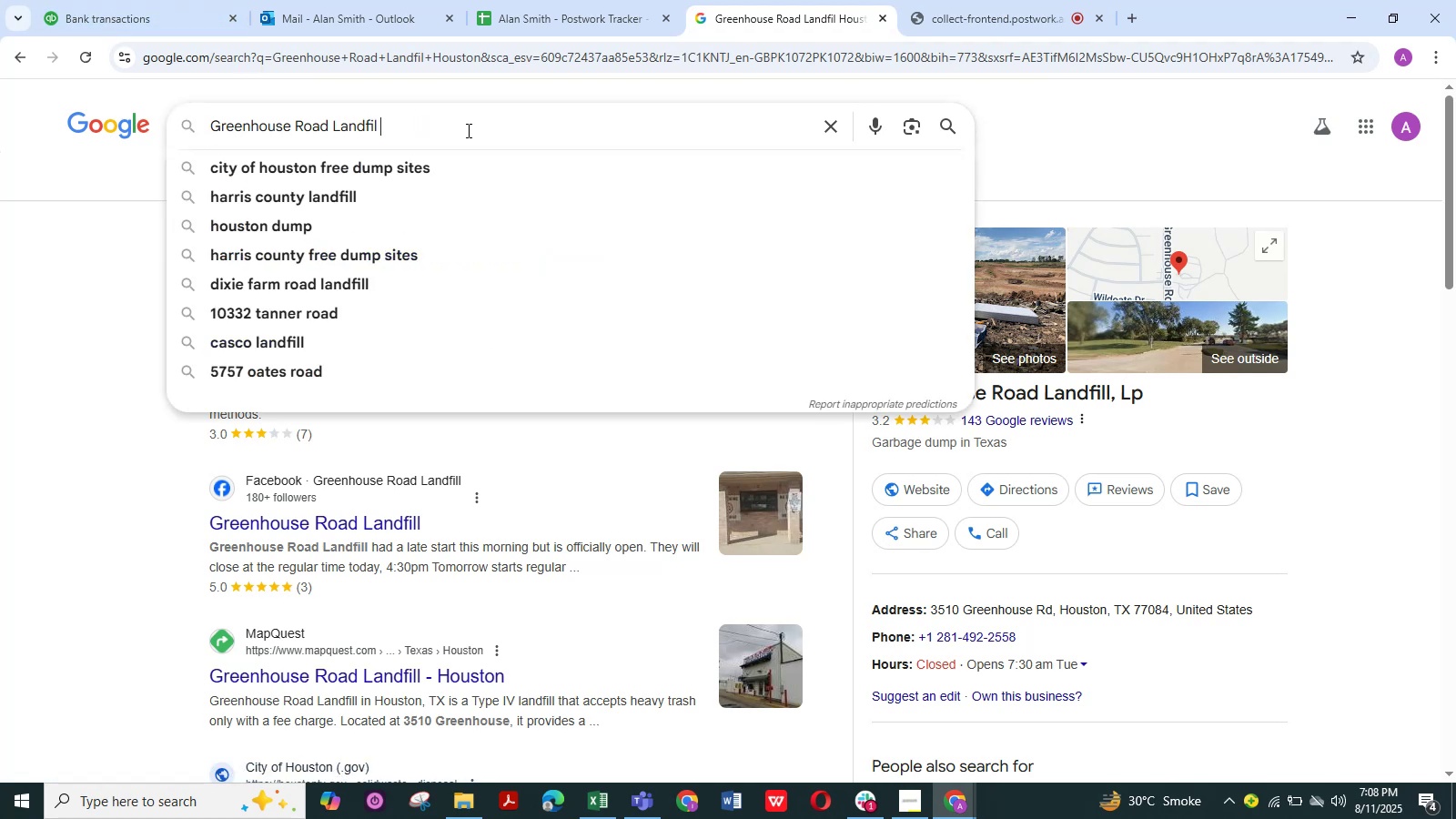 
key(Backspace)
 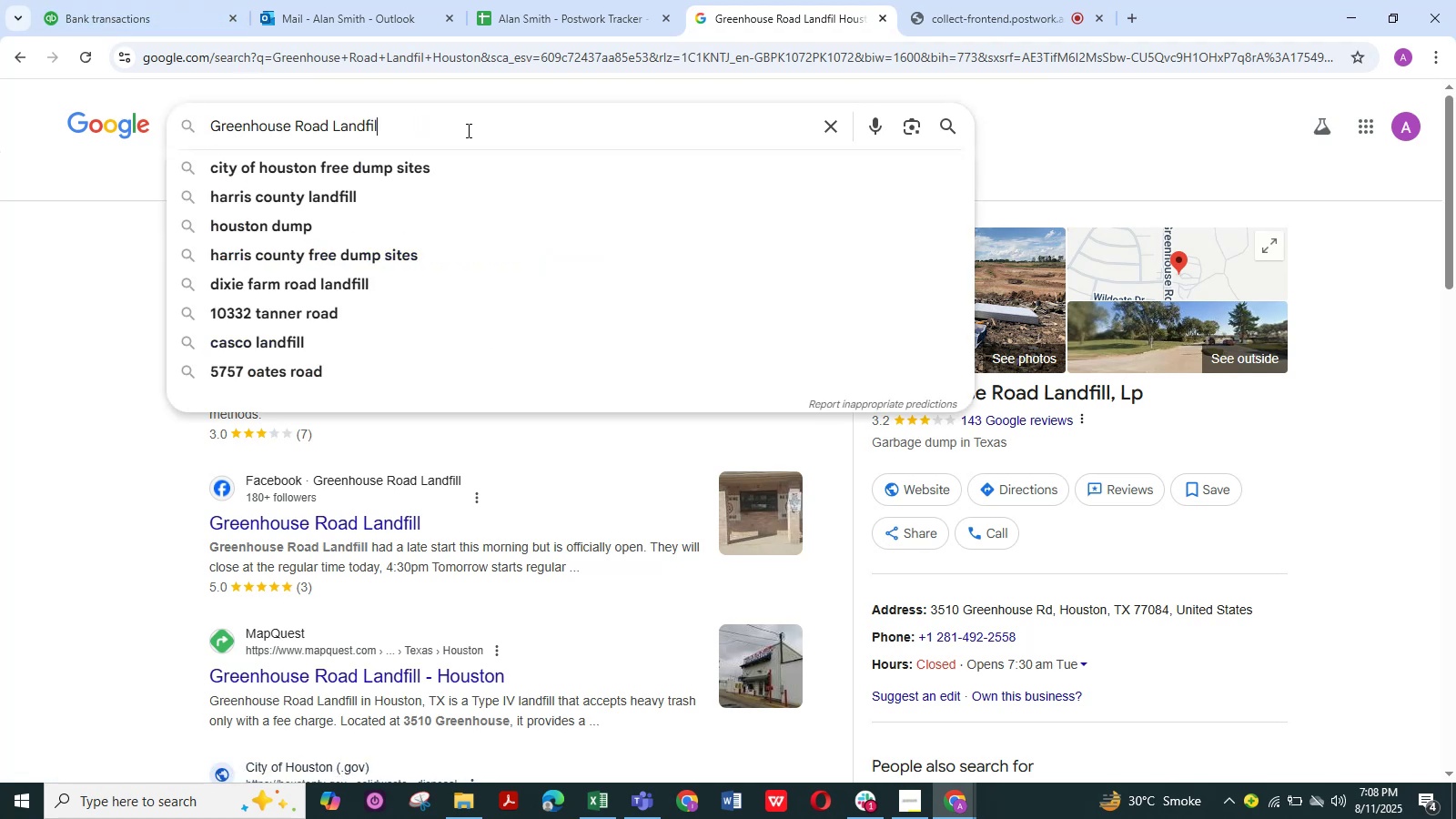 
key(Backspace)
 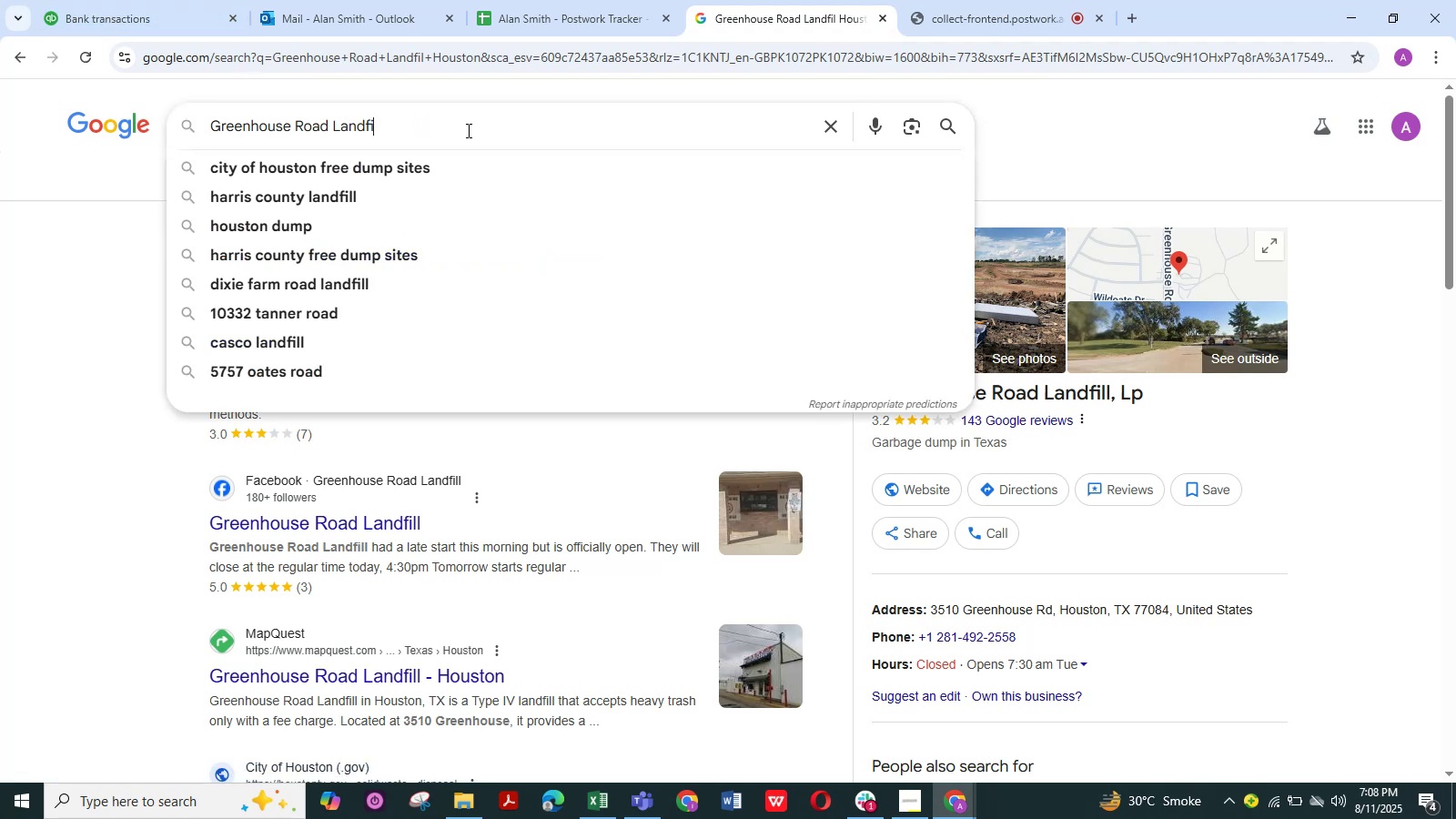 
key(Backspace)
 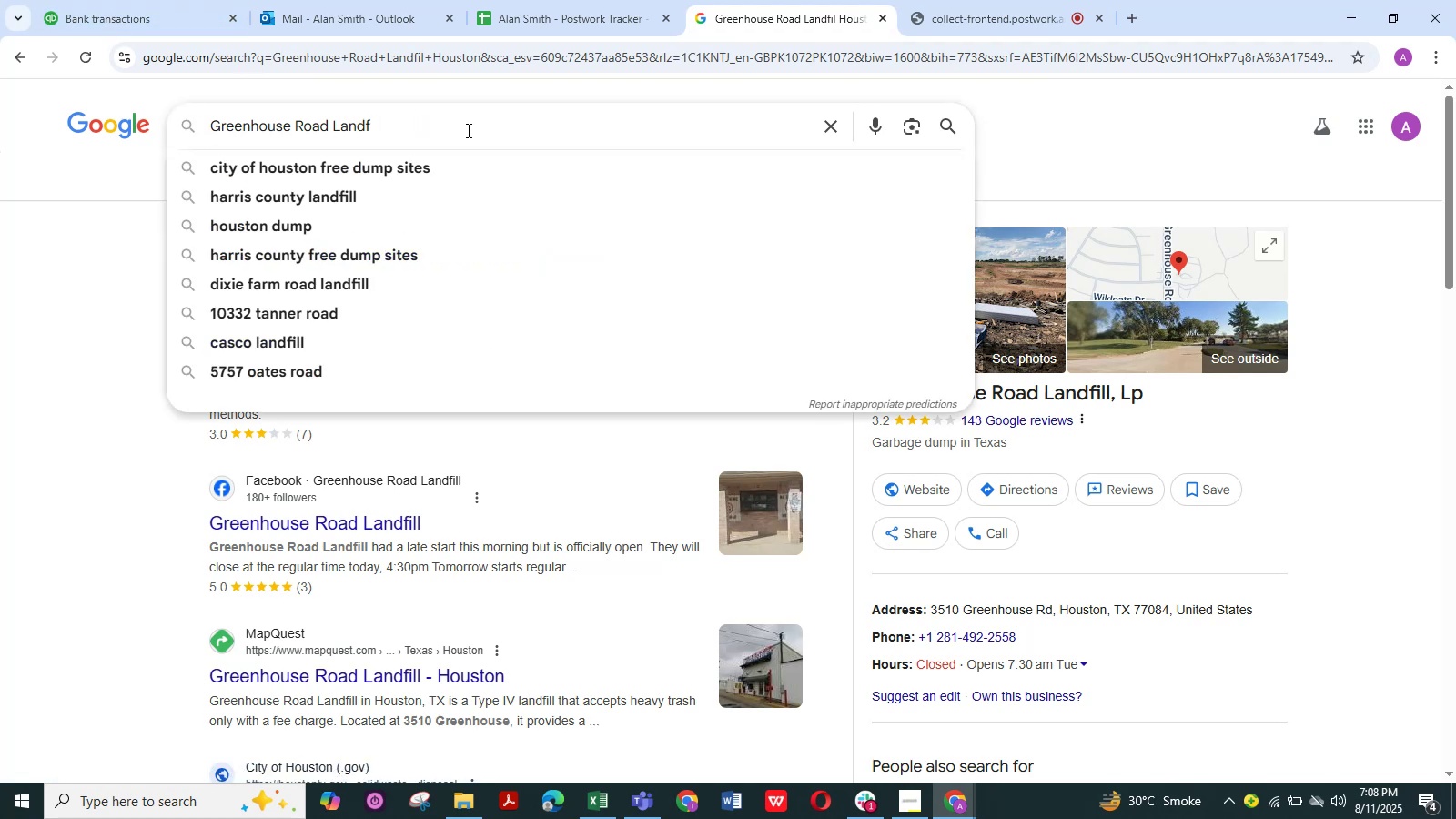 
key(Backspace)
 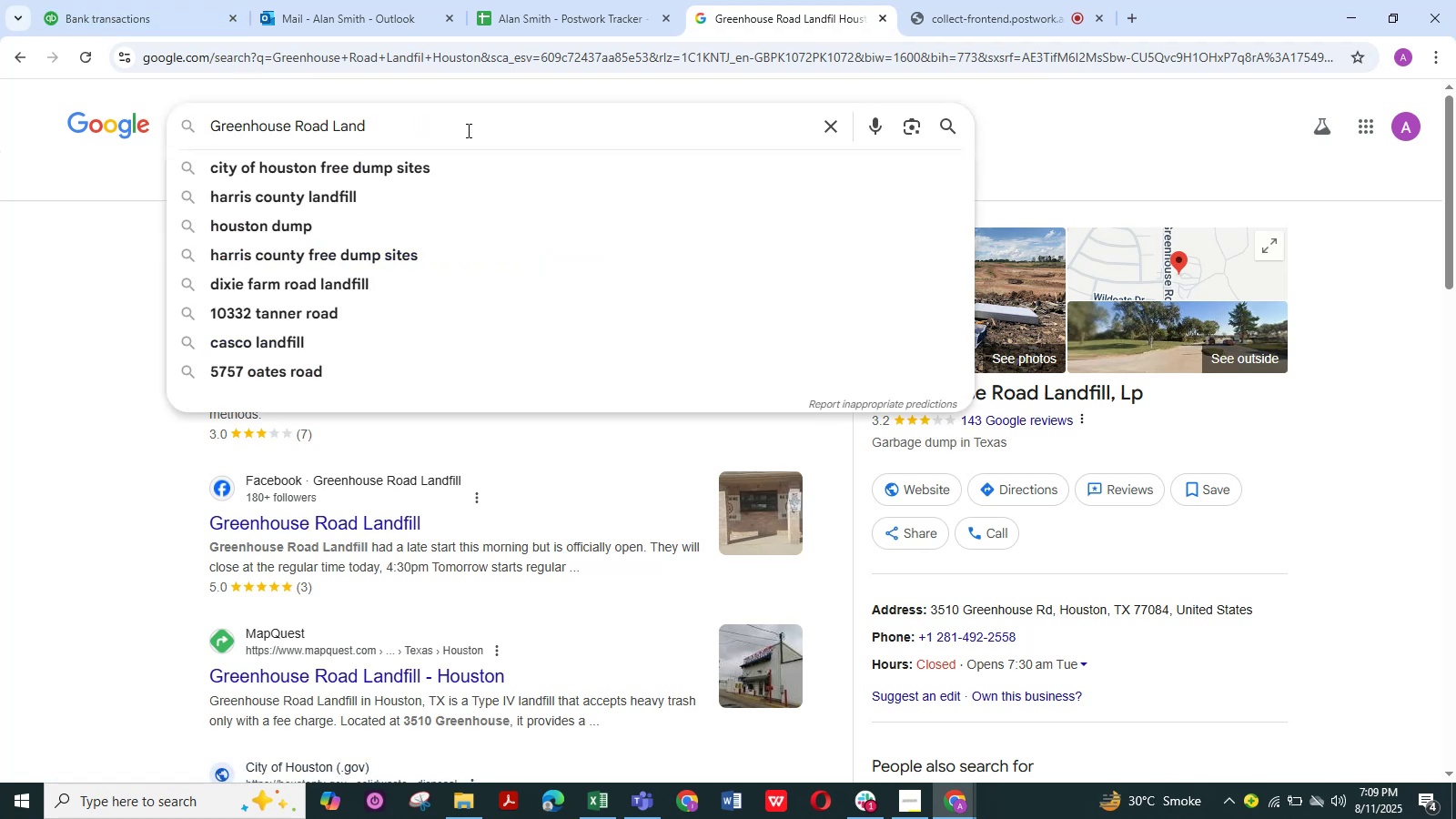 
key(Backspace)
 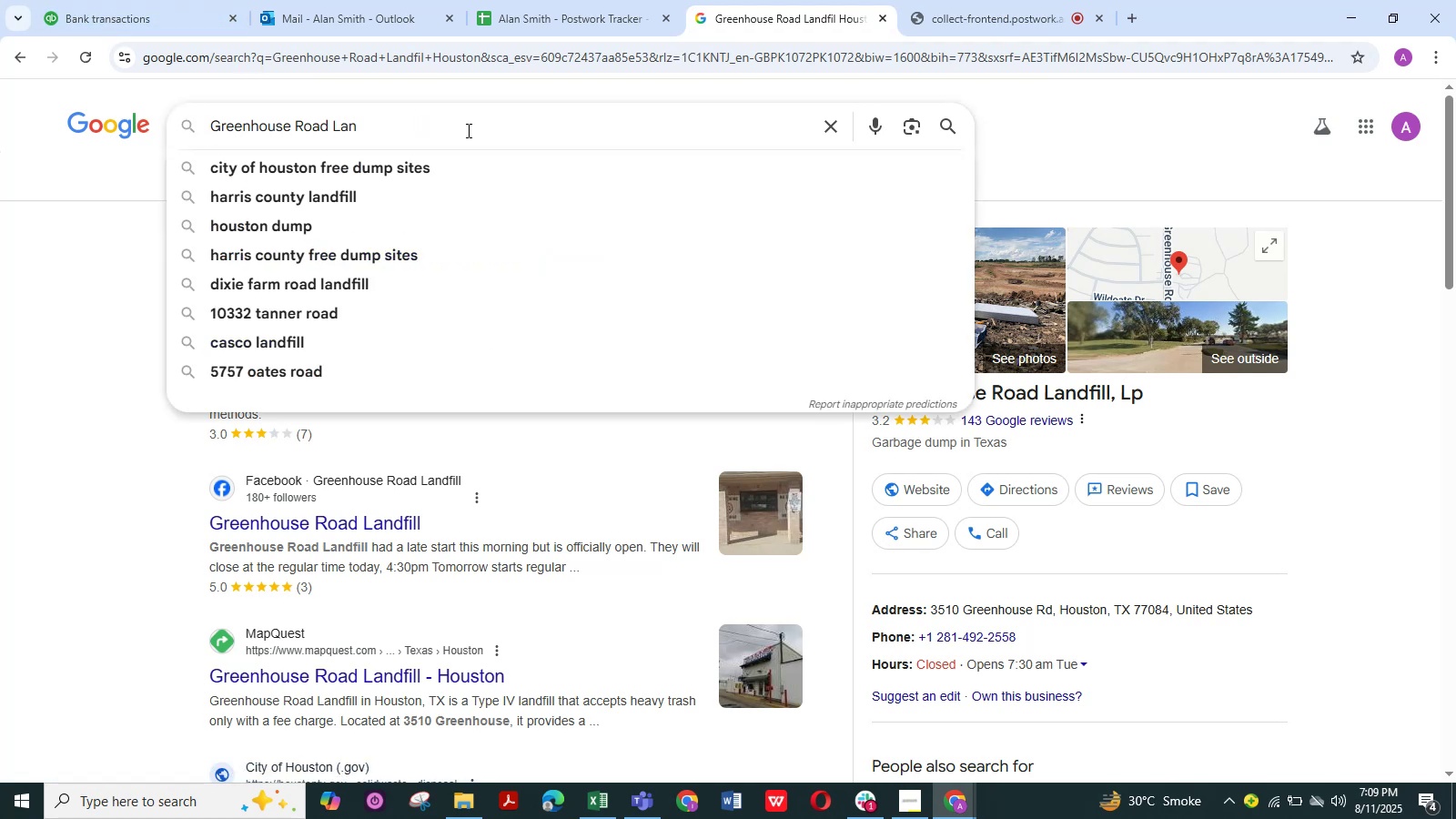 
key(Backspace)
 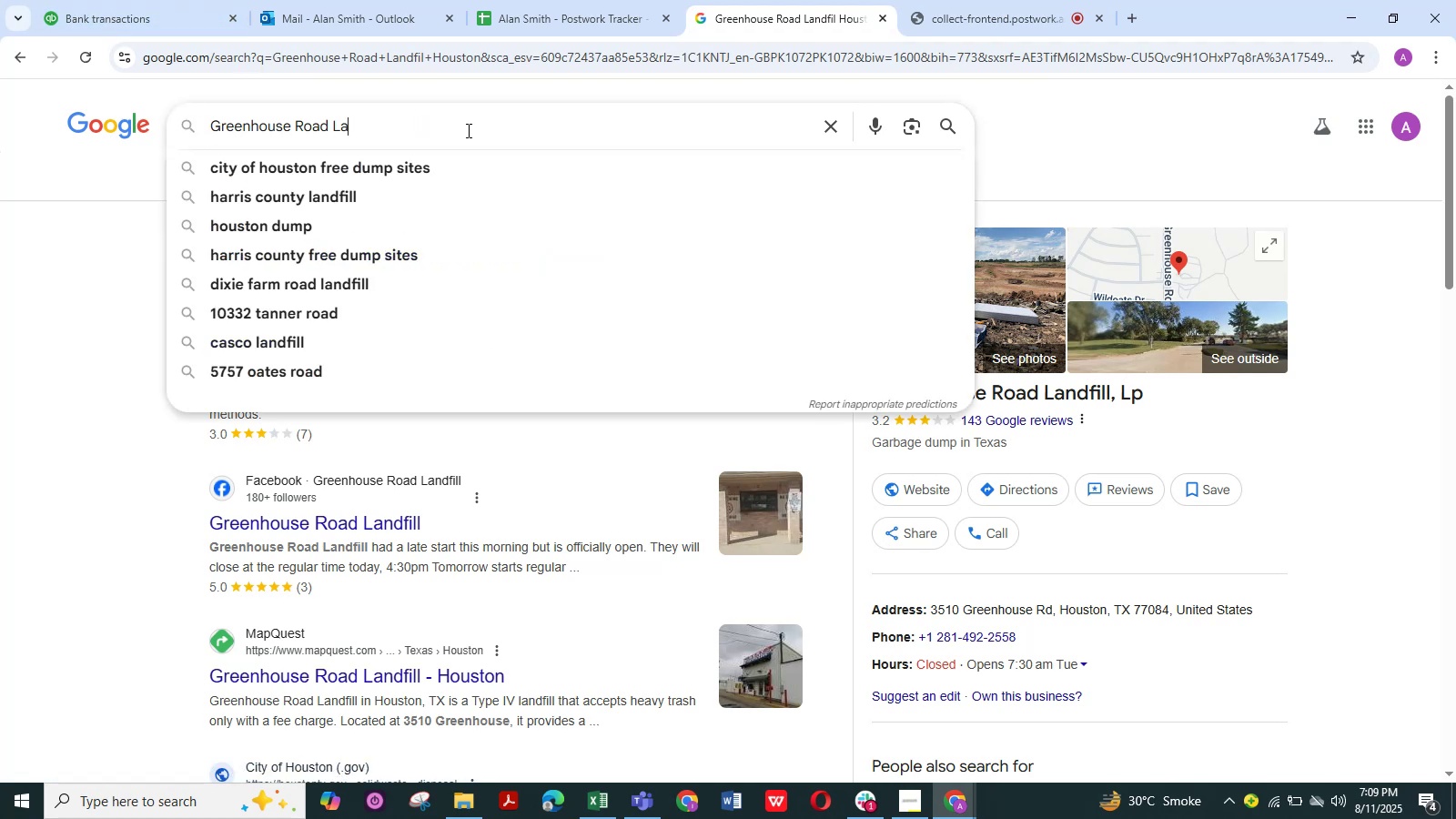 
key(Backspace)
 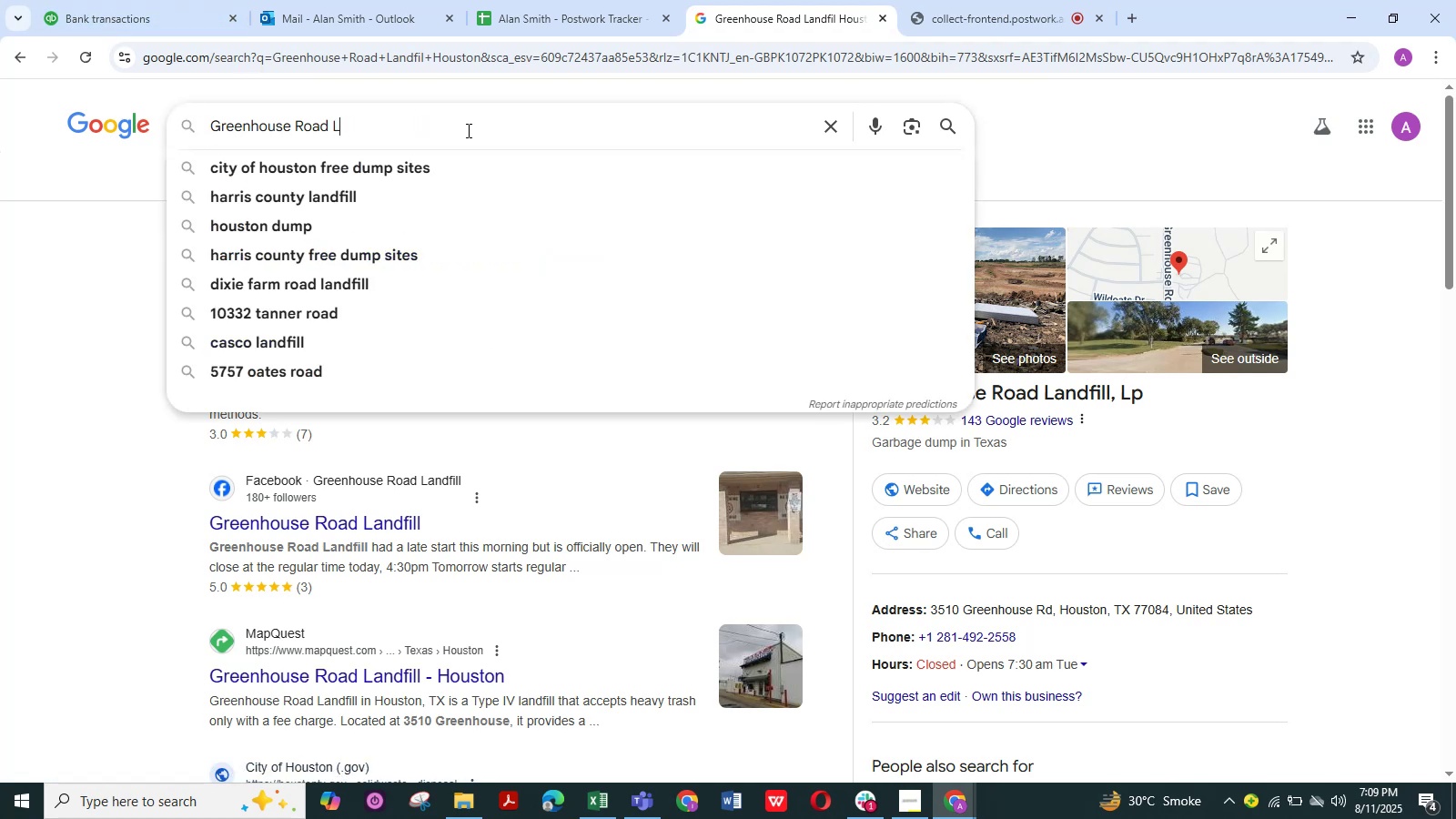 
key(Backspace)
 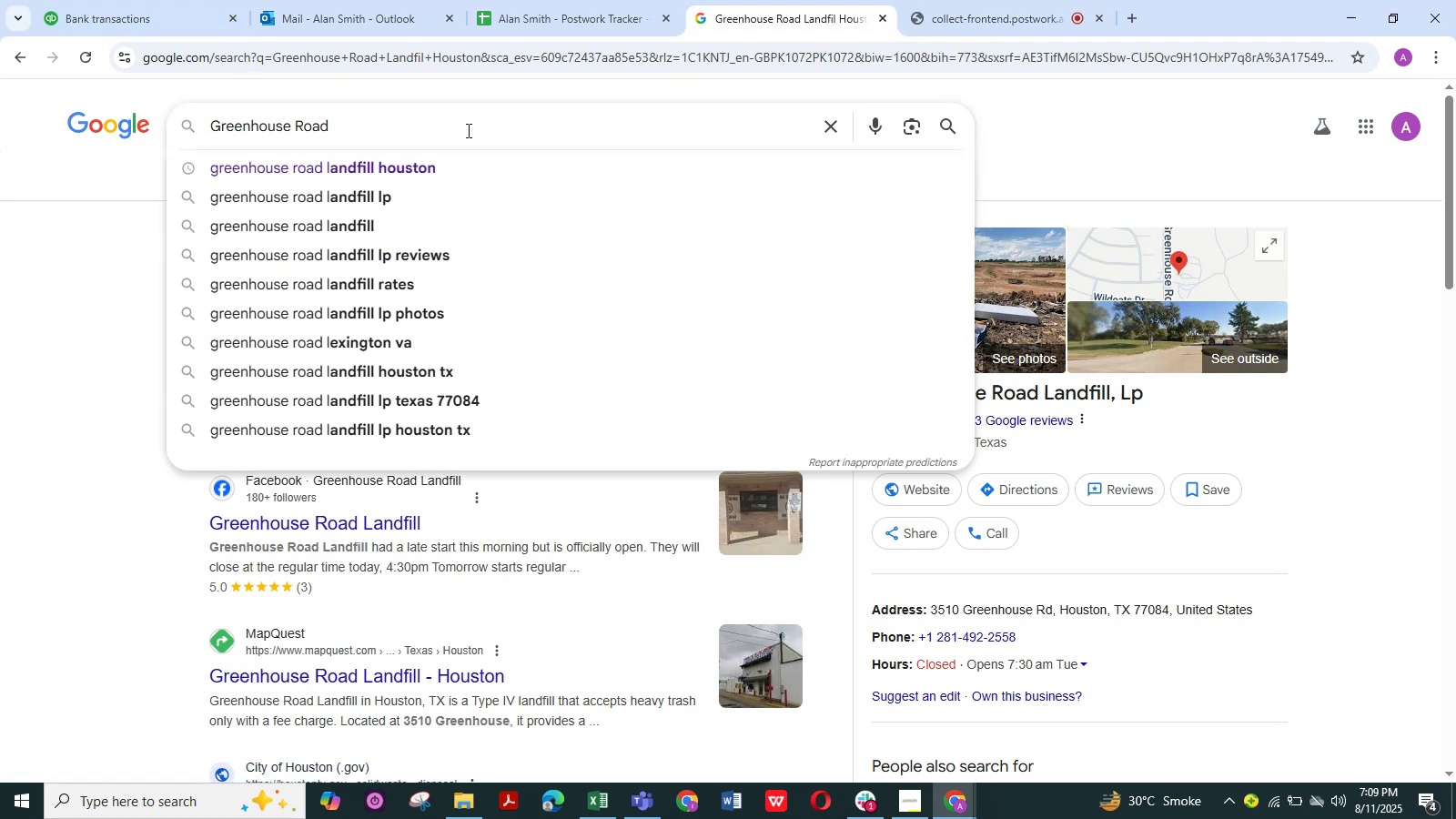 
key(Backspace)
 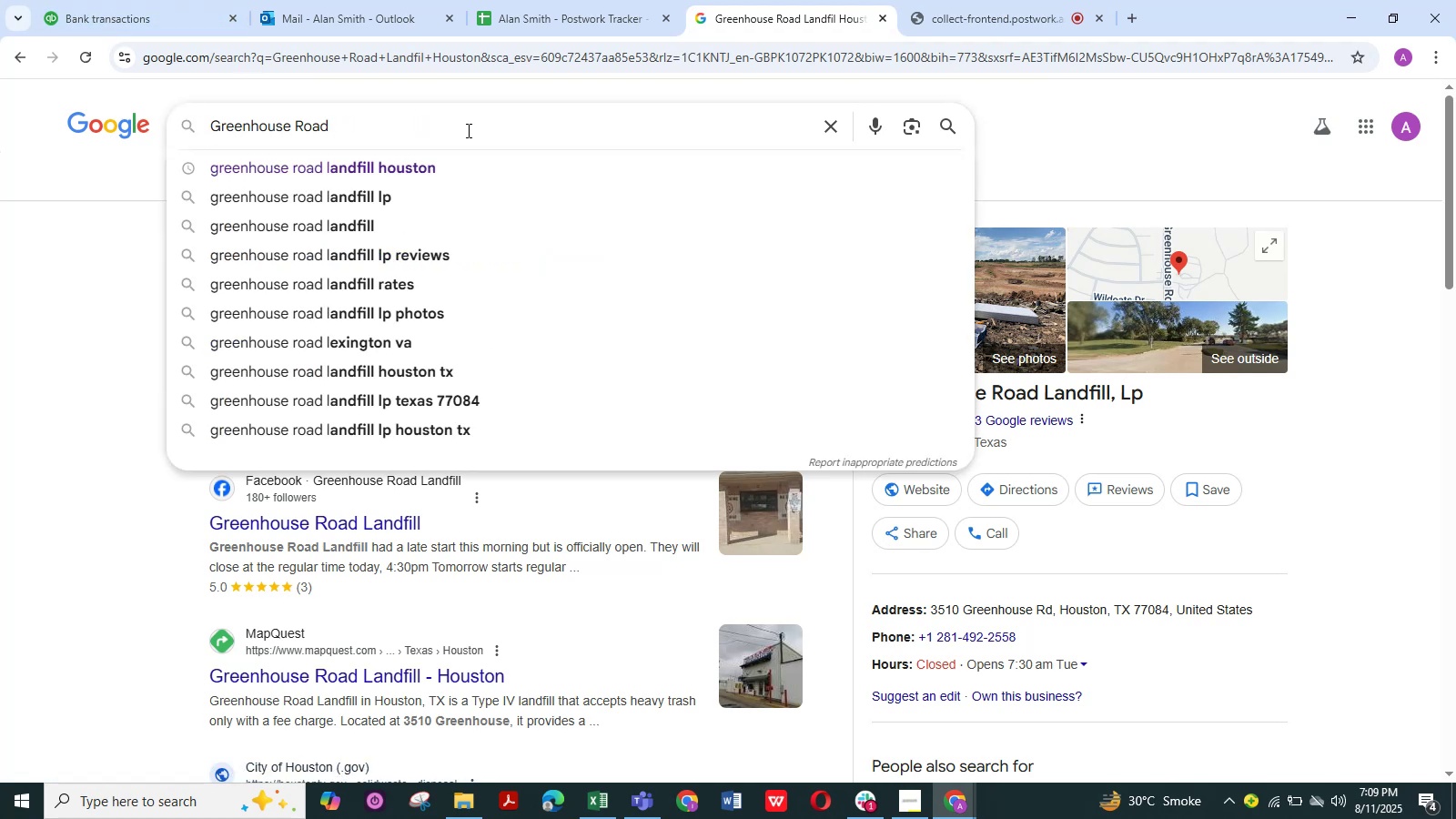 
key(Backspace)
 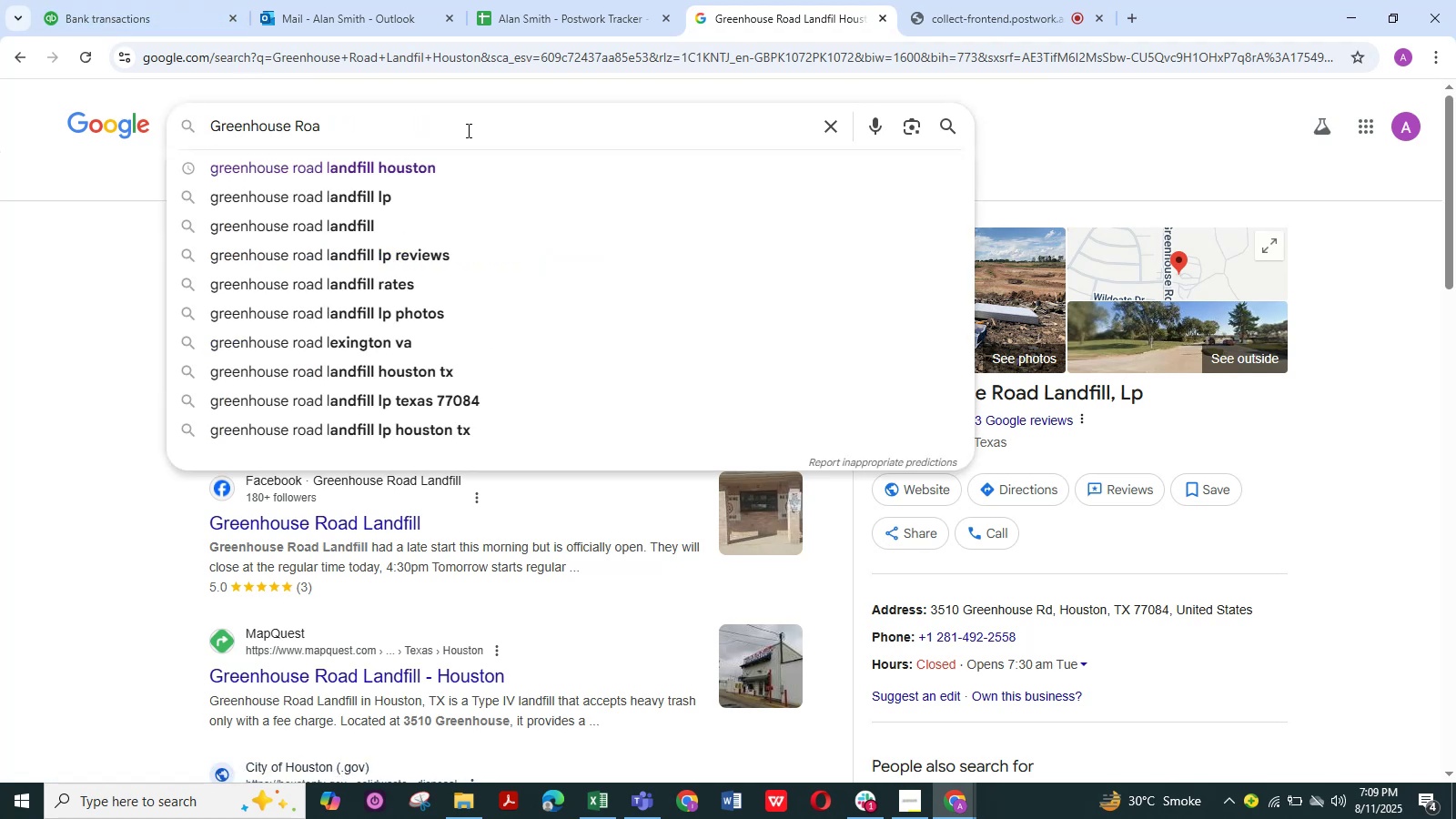 
key(Backspace)
 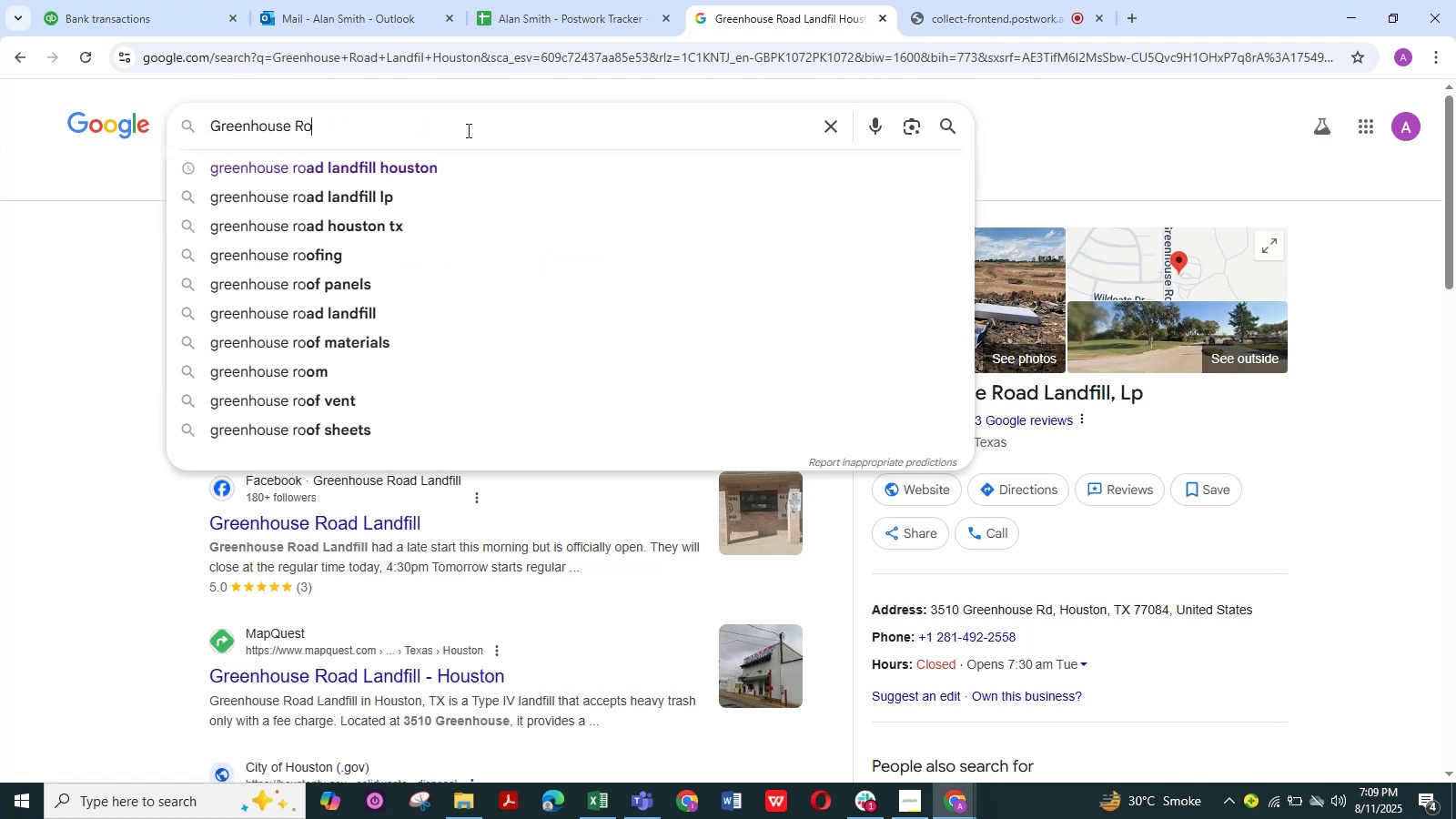 
key(Backspace)
 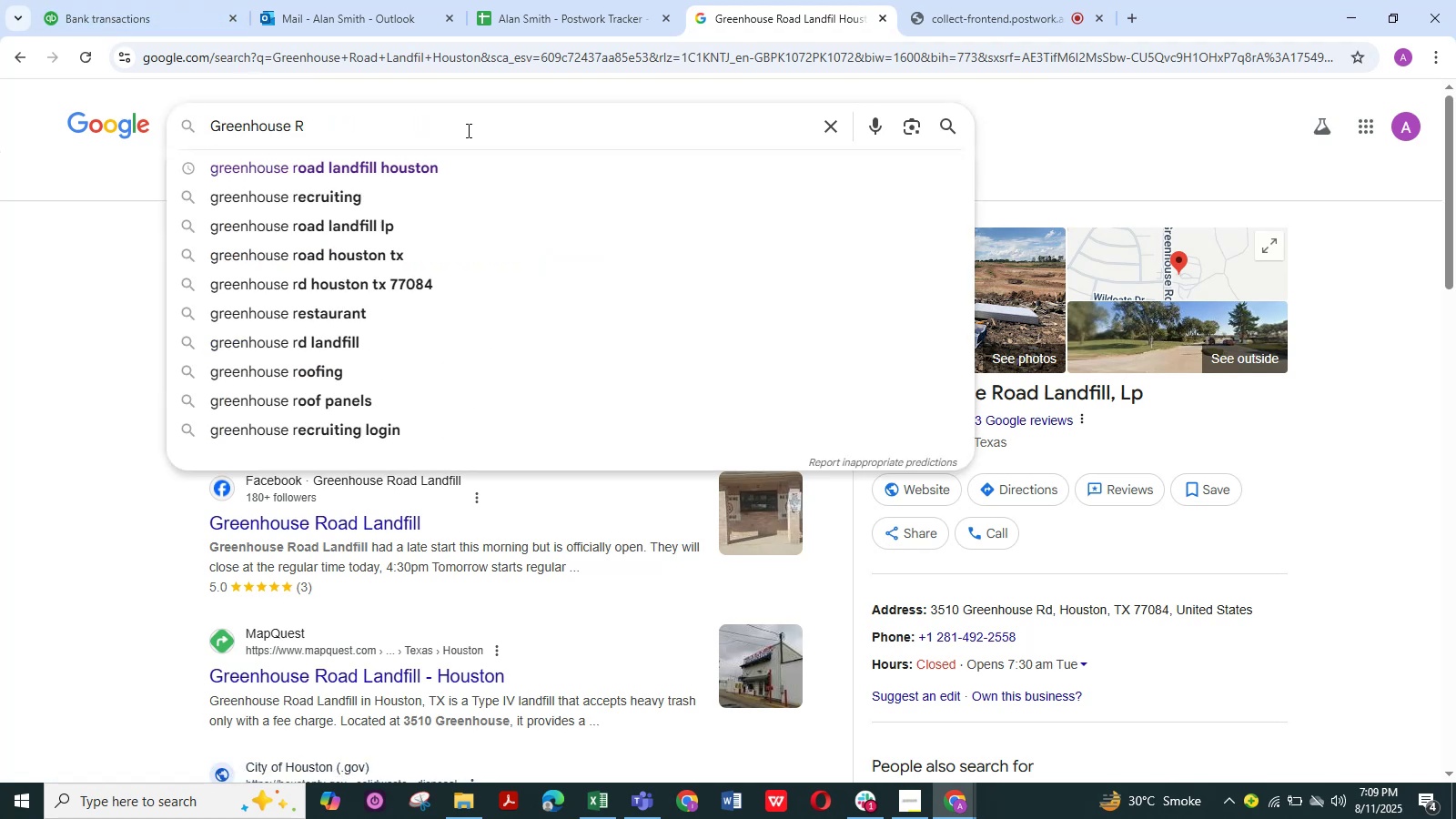 
key(Backspace)
 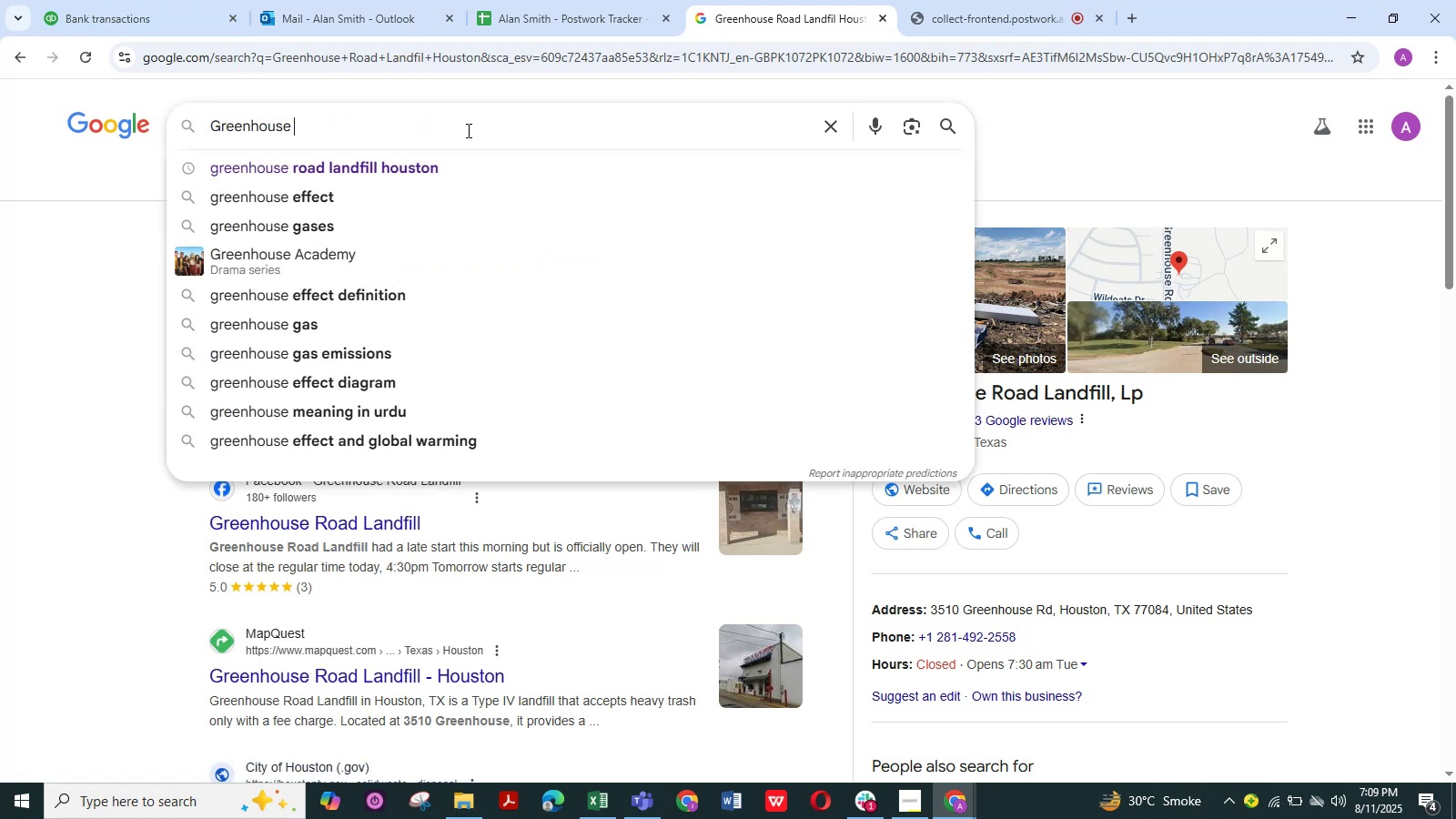 
key(NumpadEnter)
 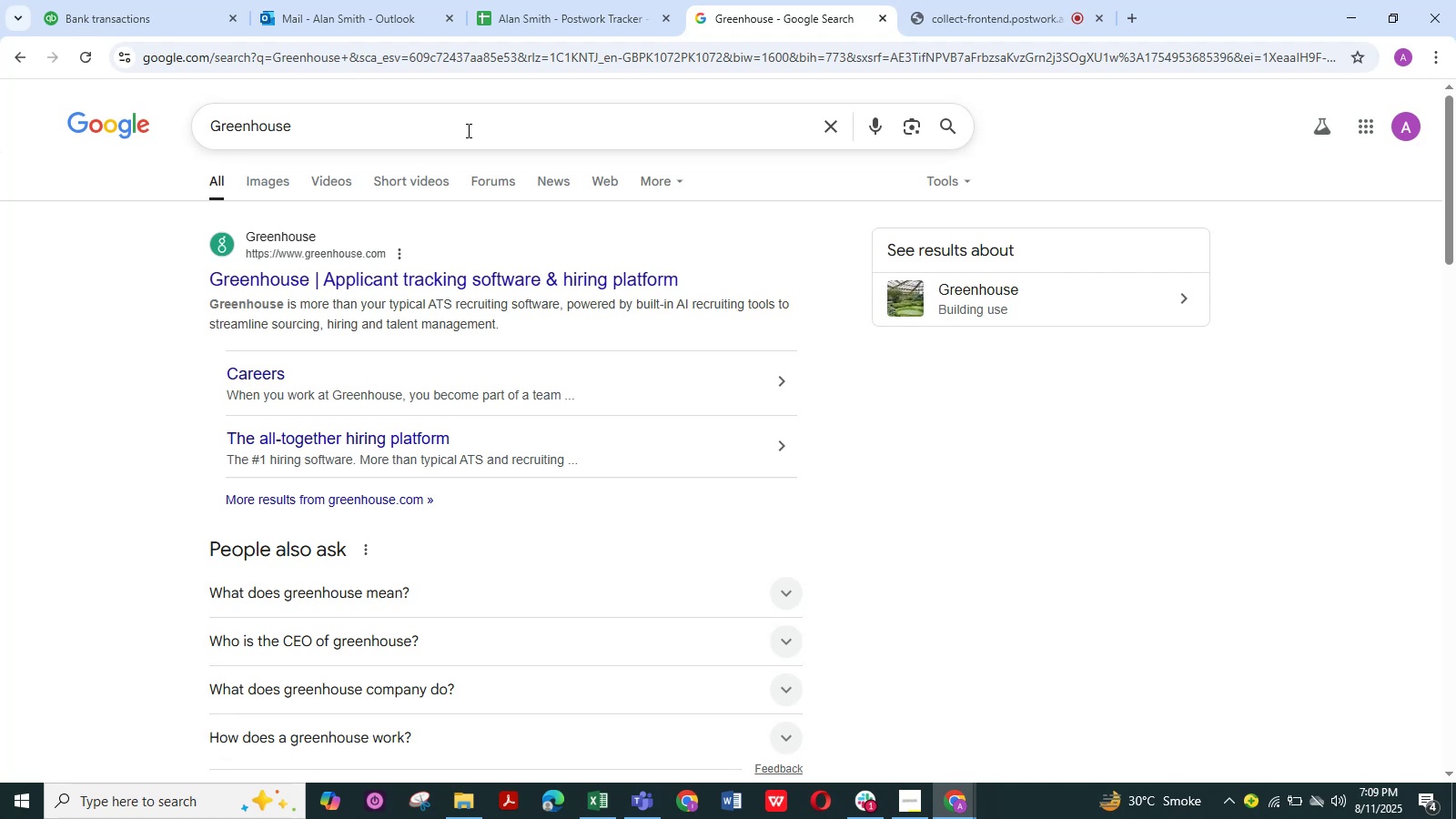 
wait(16.62)
 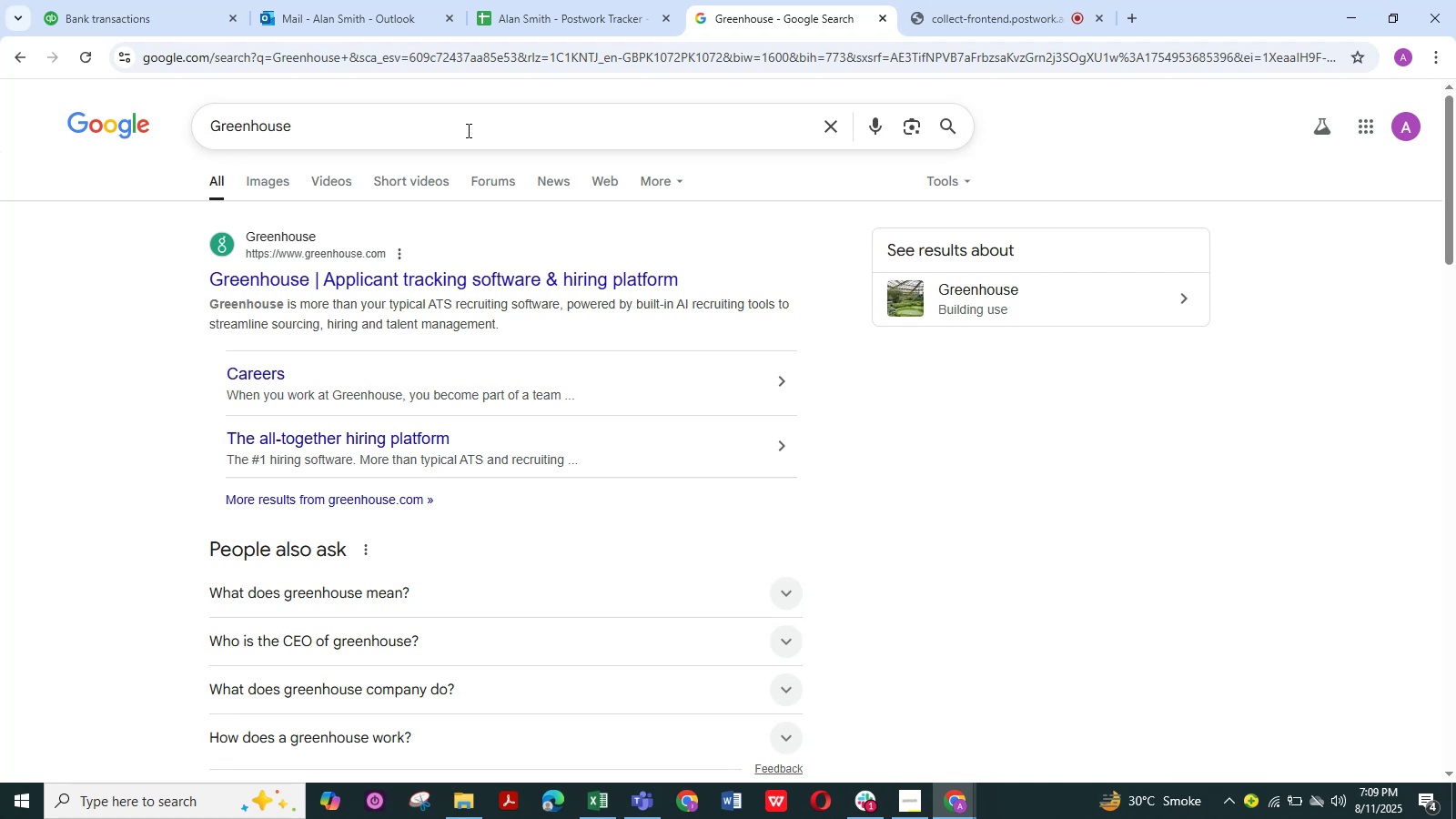 
scroll: coordinate [355, 322], scroll_direction: down, amount: 1.0
 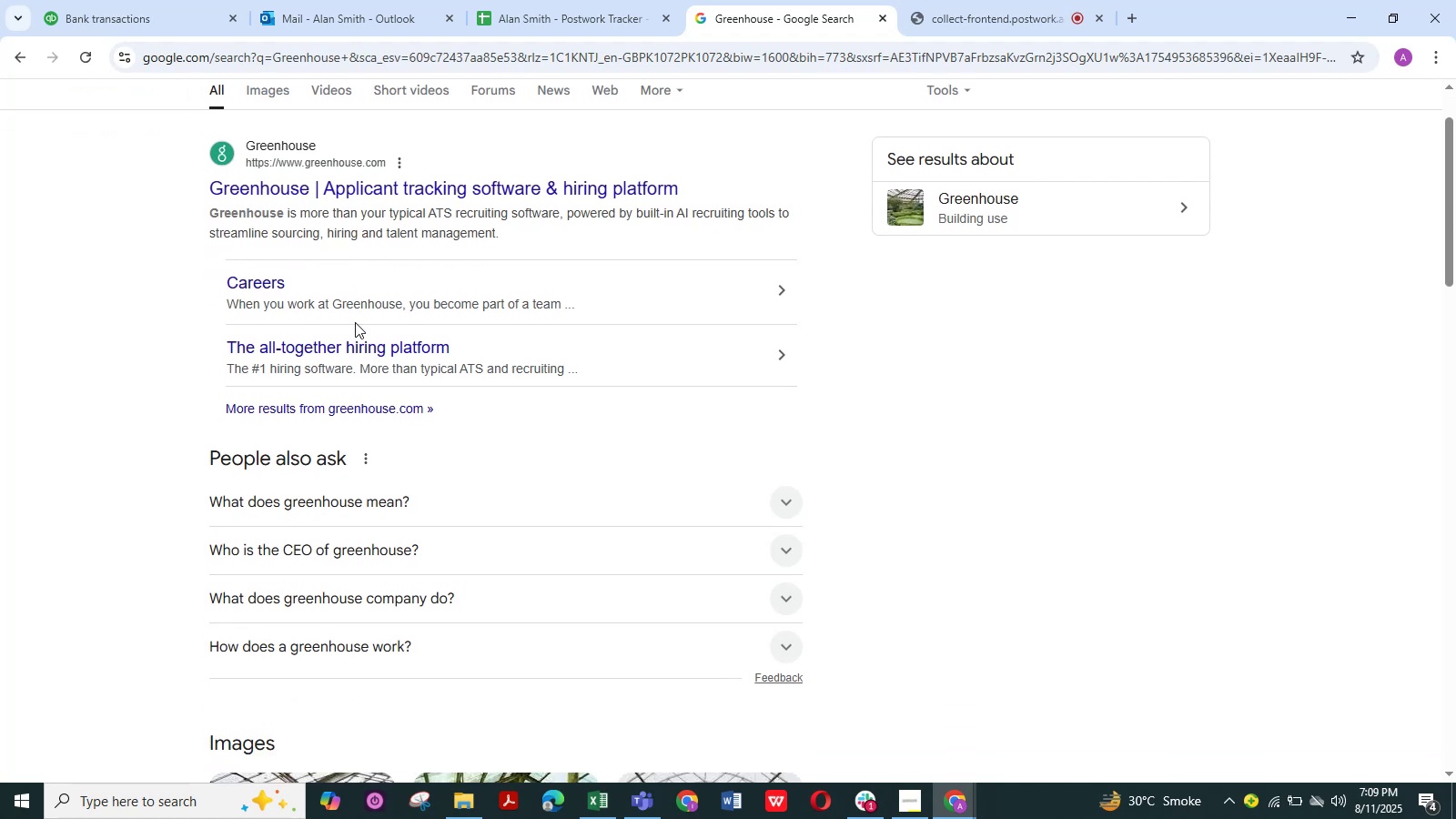 
scroll: coordinate [355, 322], scroll_direction: up, amount: 2.0
 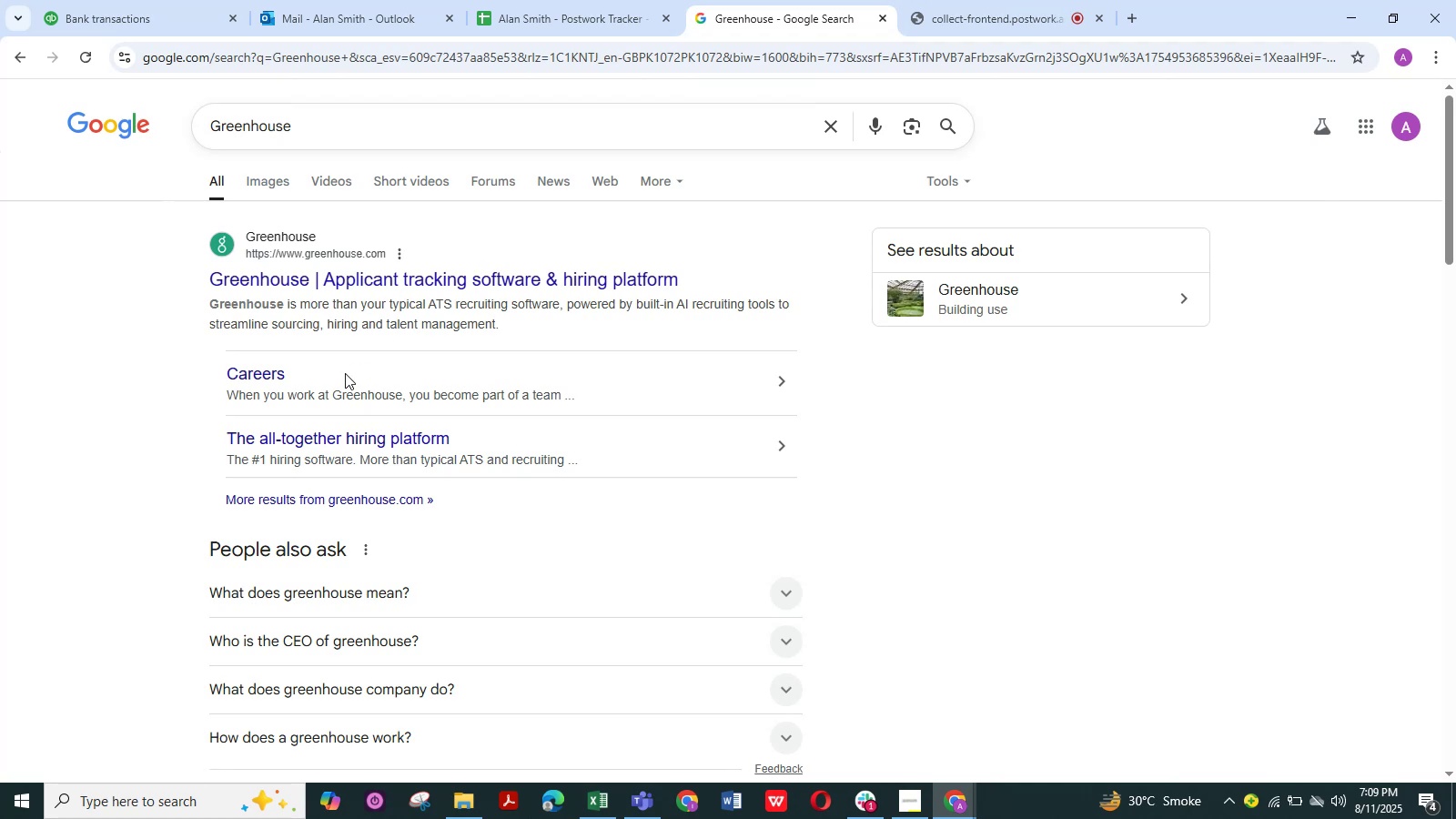 
wait(13.92)
 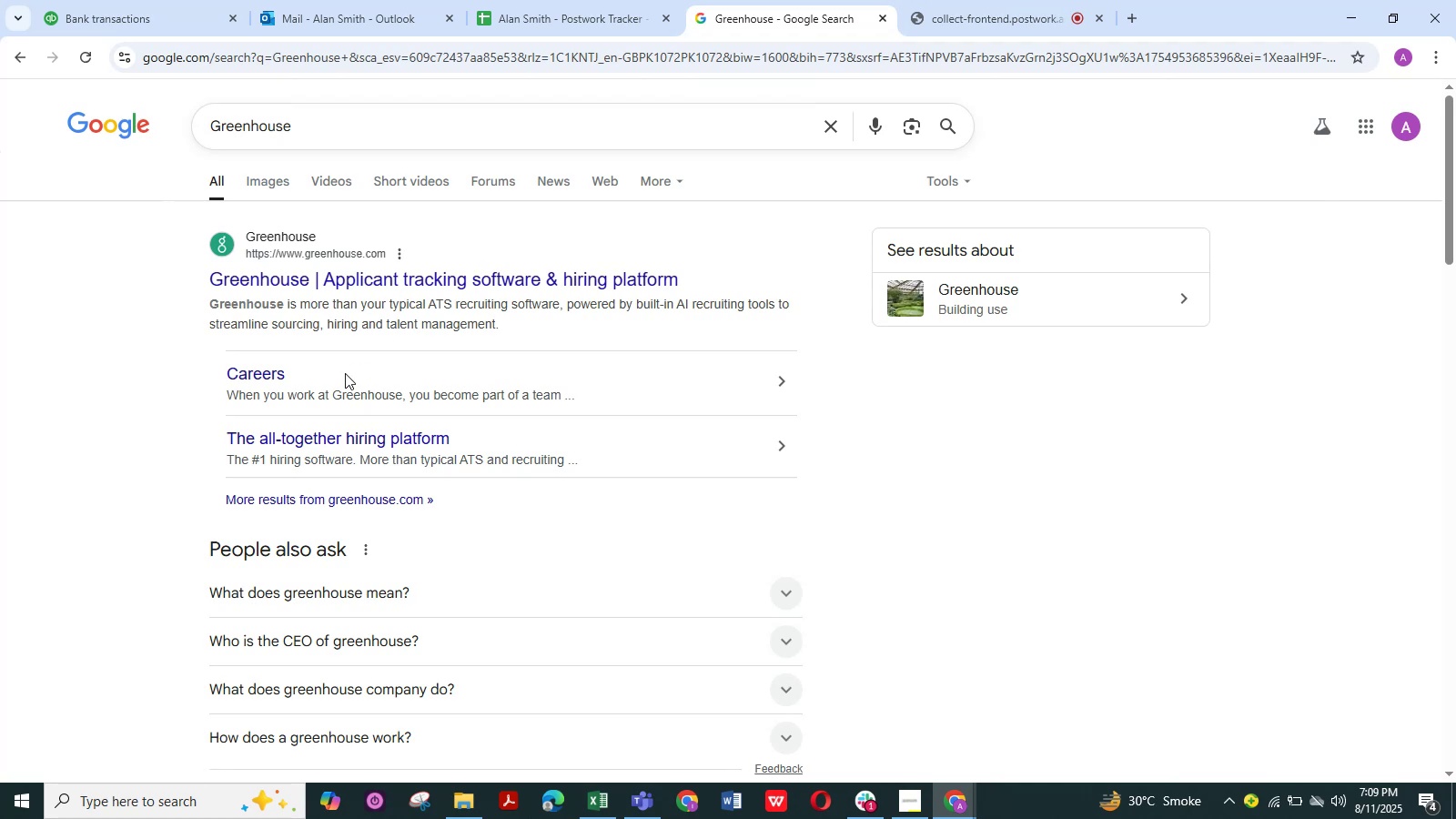 
scroll: coordinate [331, 335], scroll_direction: down, amount: 1.0
 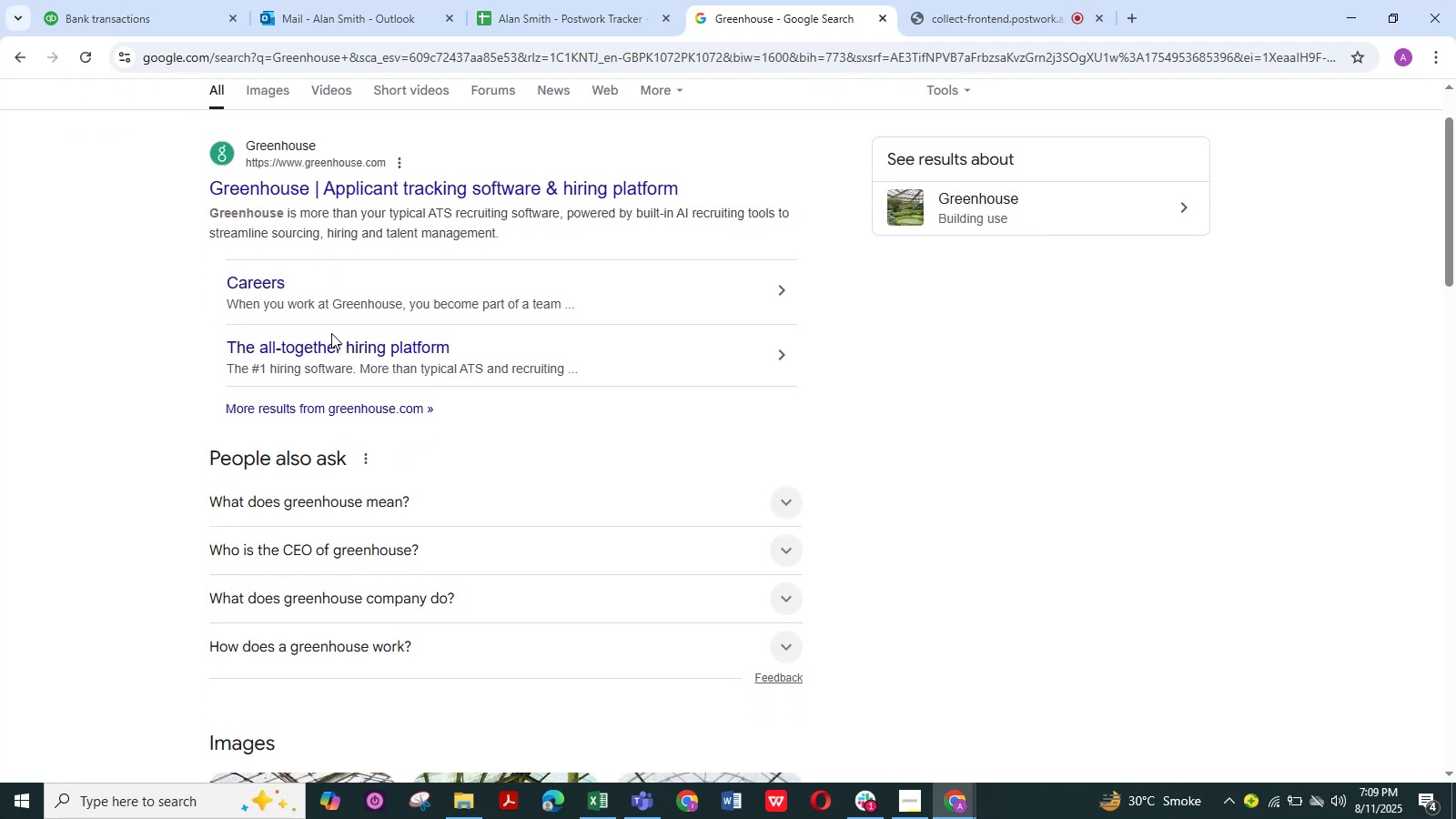 
scroll: coordinate [331, 333], scroll_direction: up, amount: 1.0
 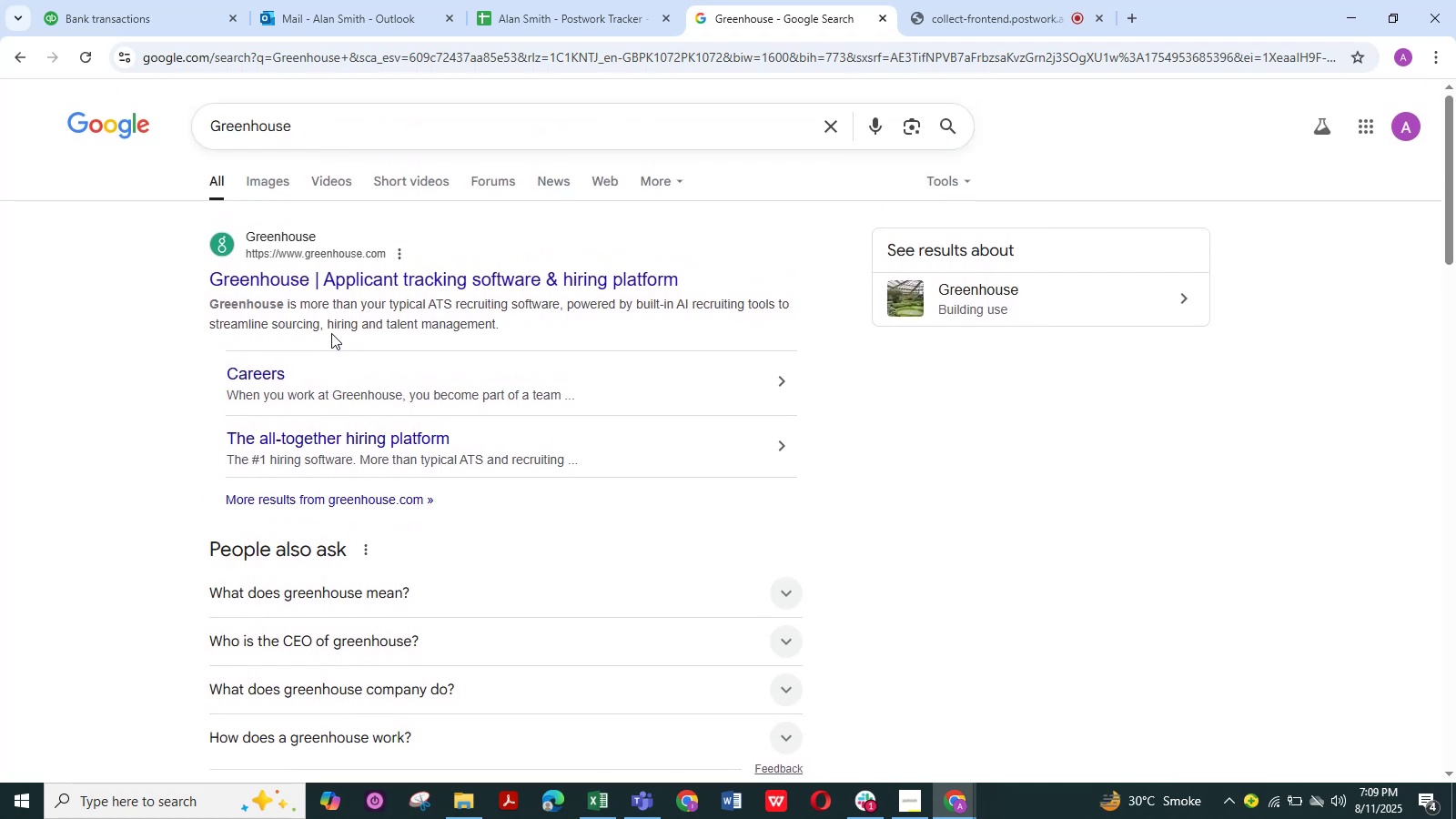 
scroll: coordinate [331, 333], scroll_direction: down, amount: 1.0
 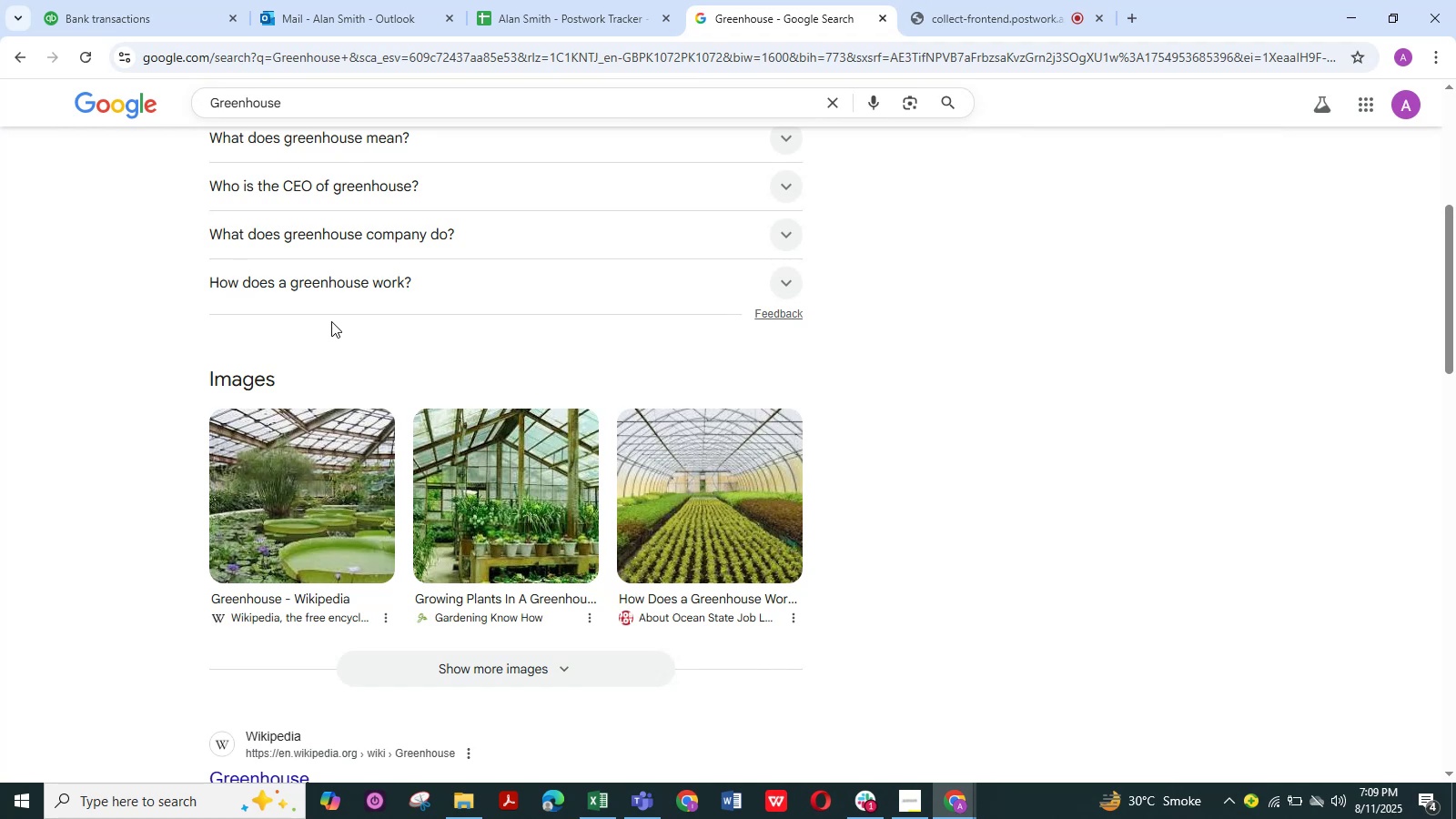 
wait(5.44)
 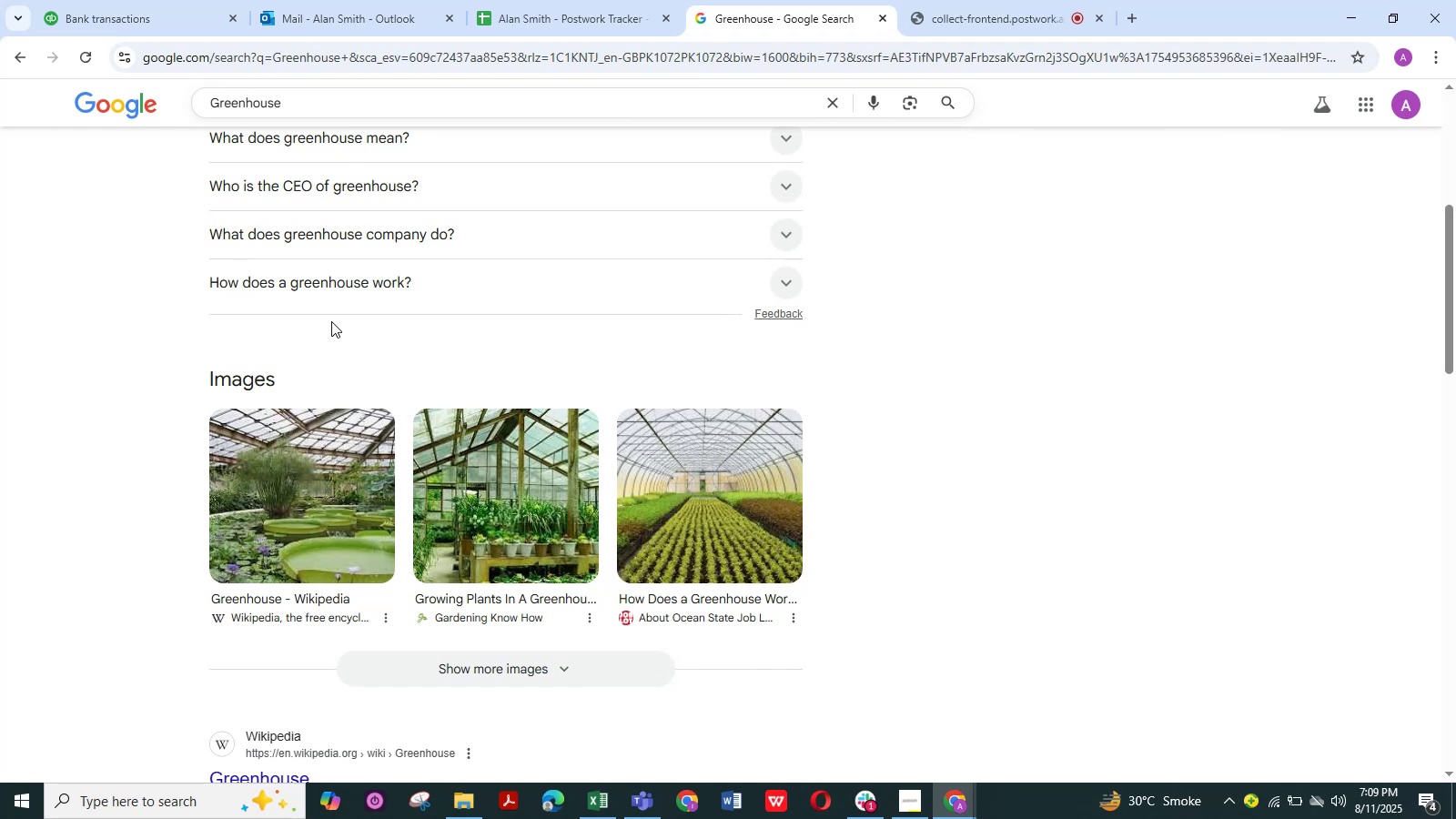 
scroll: coordinate [329, 326], scroll_direction: up, amount: 10.0
 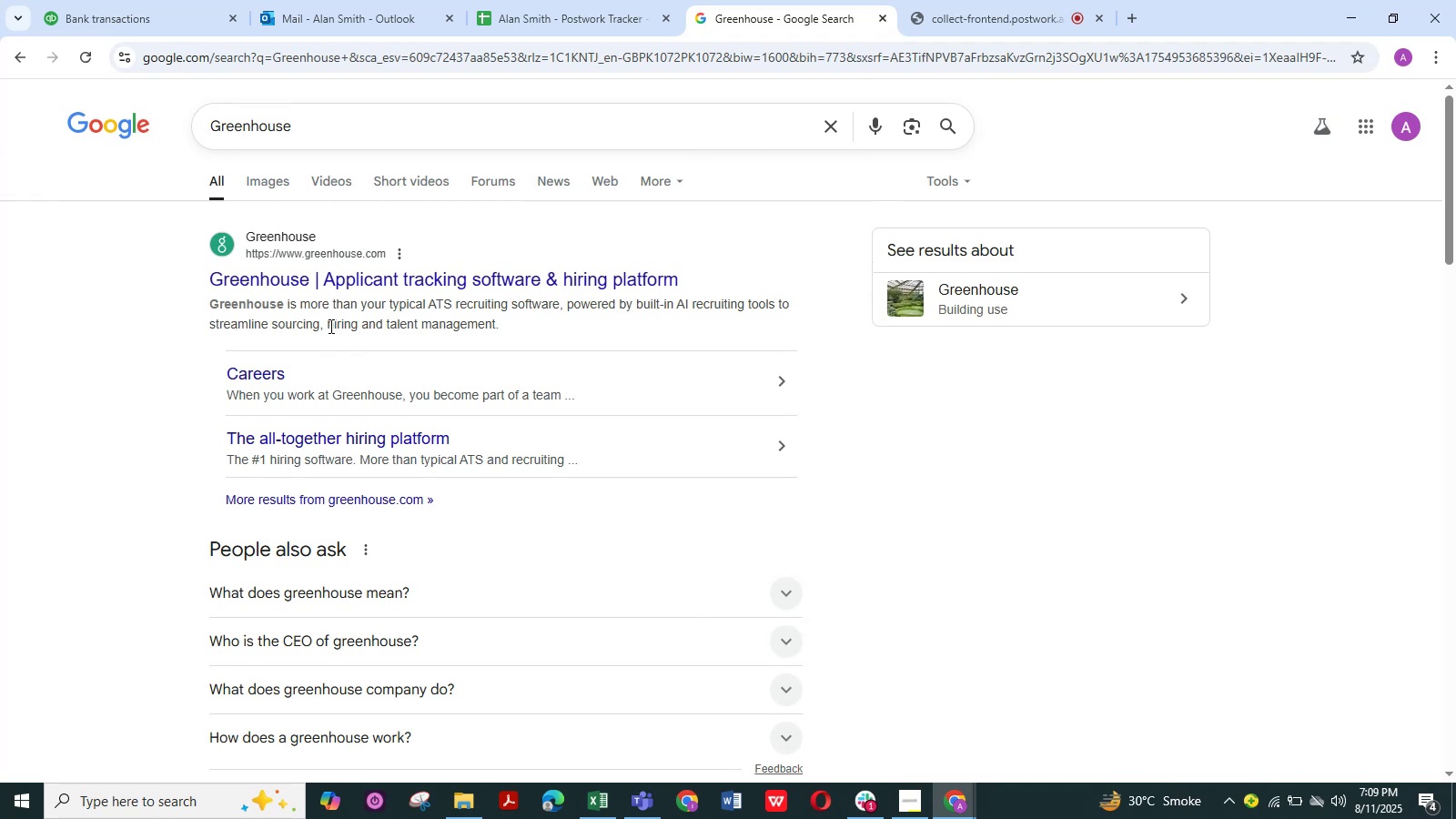 
wait(11.73)
 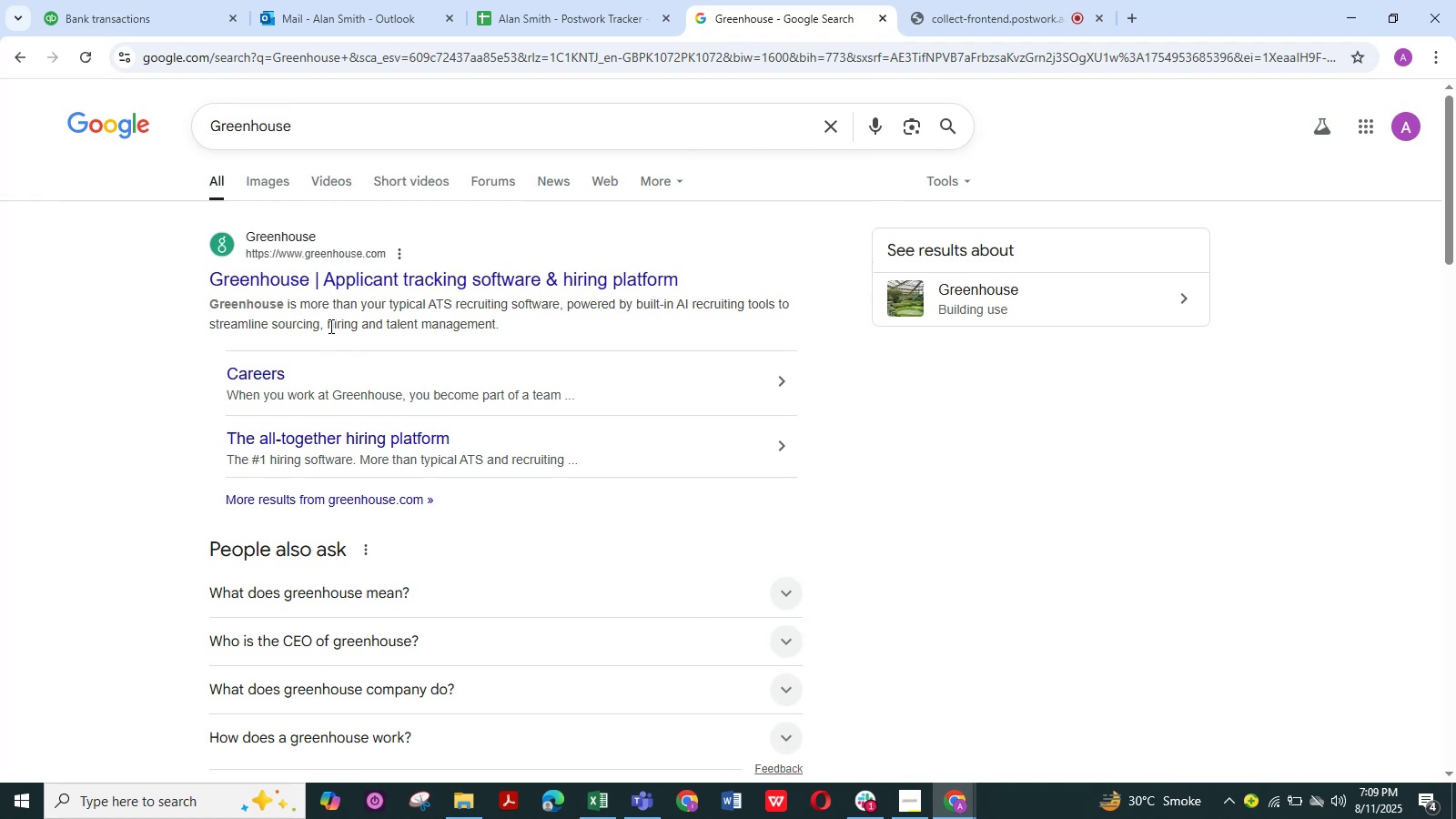 
left_click([148, 5])
 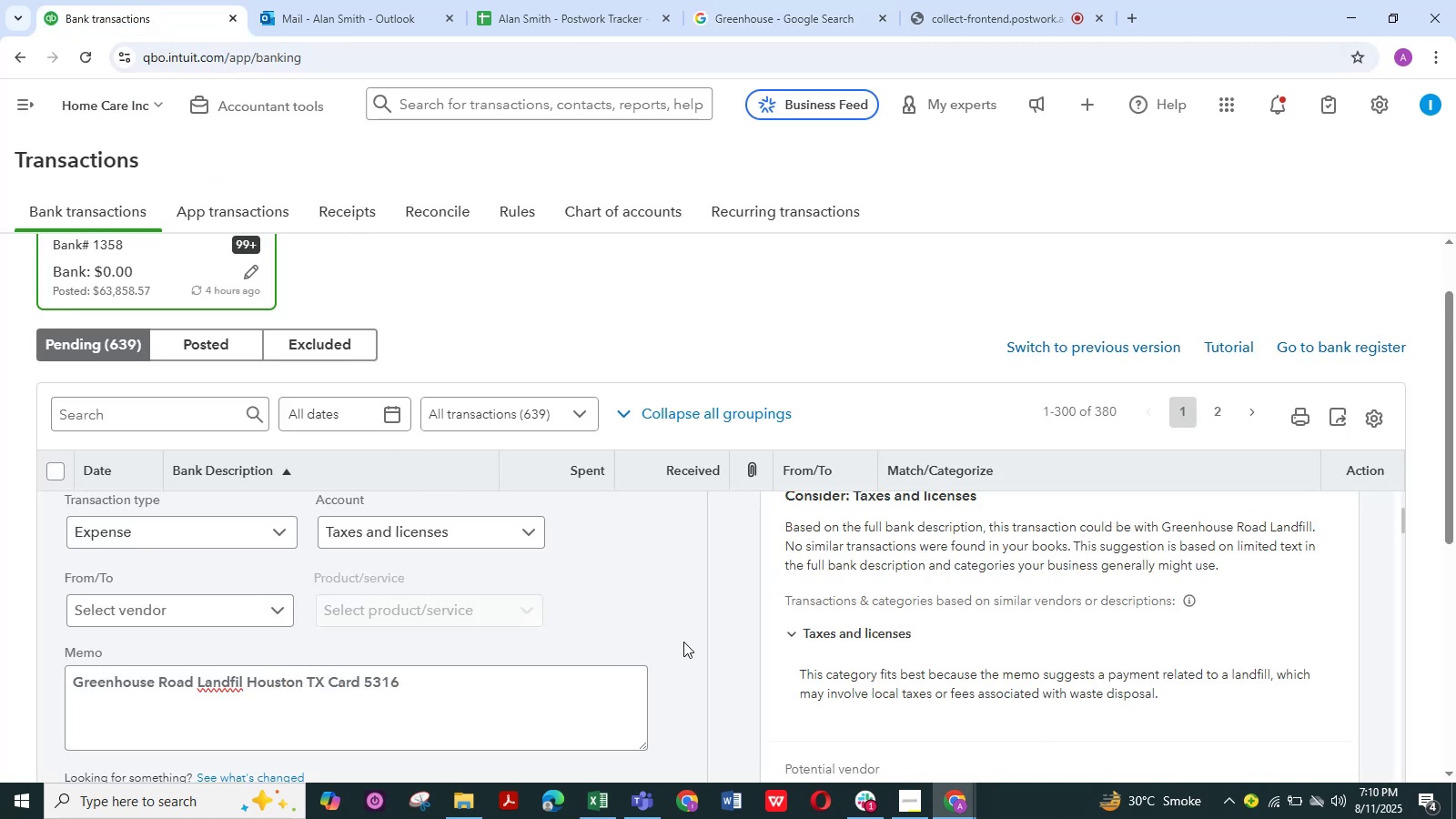 
scroll: coordinate [683, 639], scroll_direction: down, amount: 1.0
 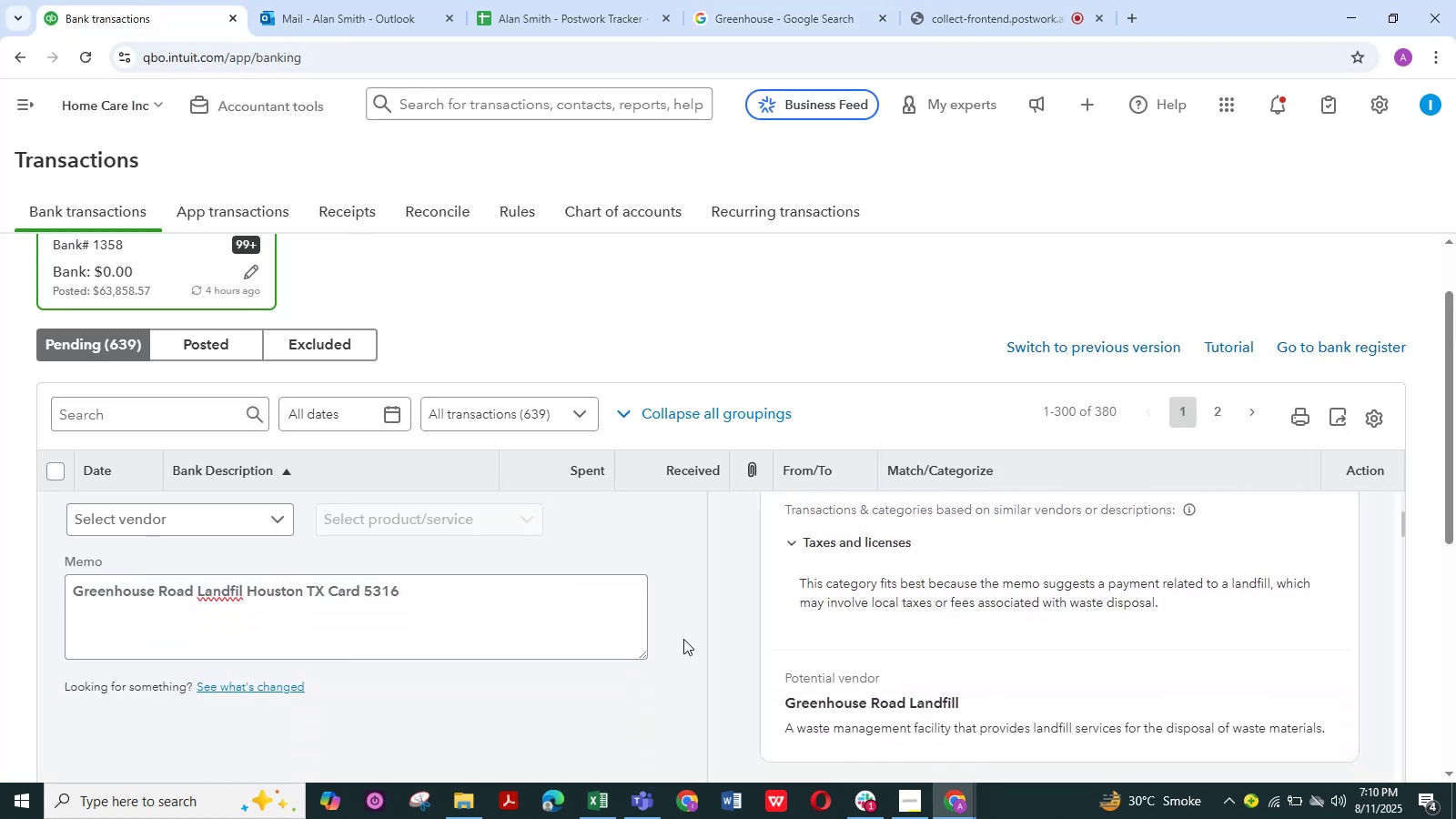 
scroll: coordinate [683, 639], scroll_direction: up, amount: 2.0
 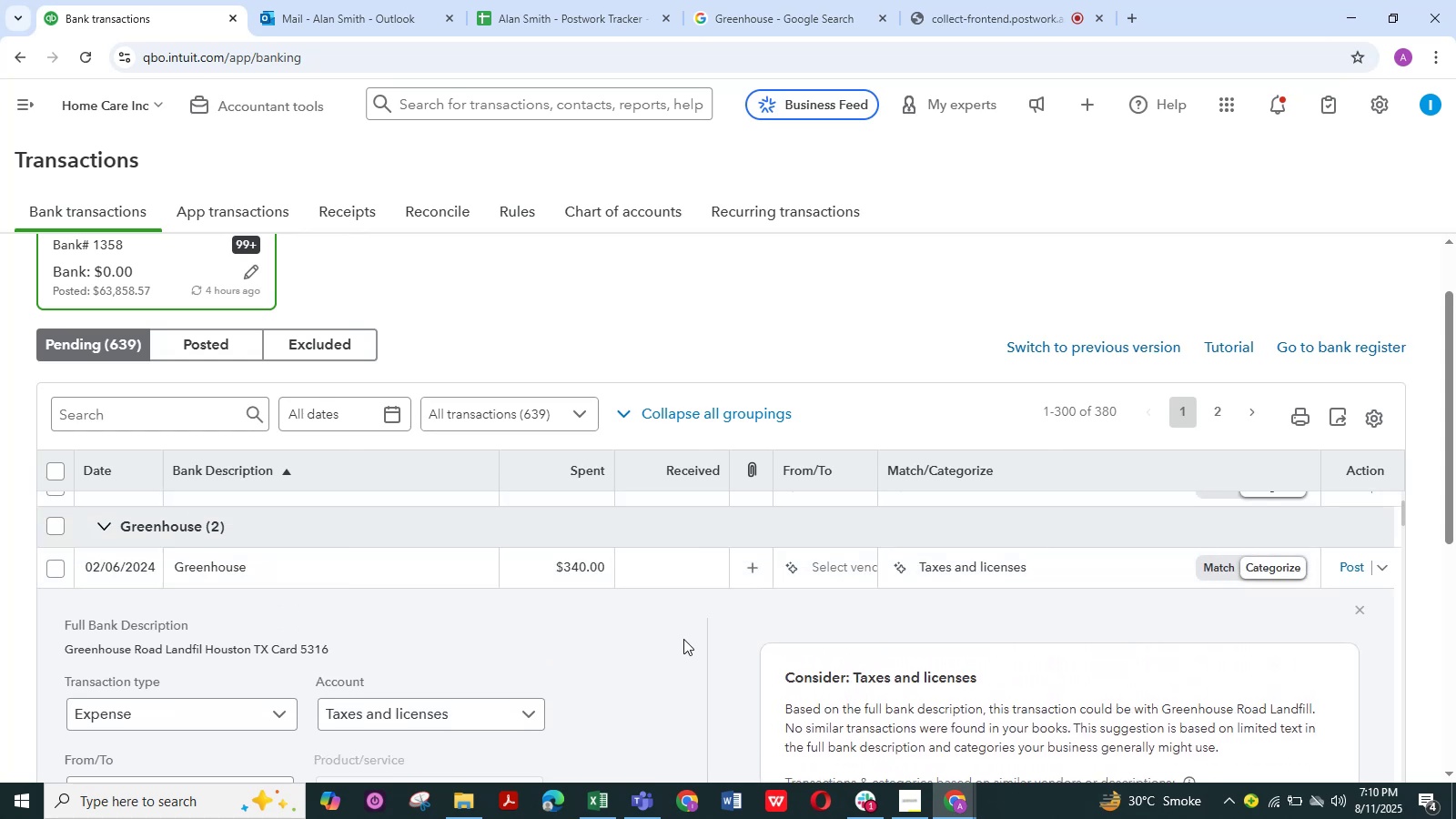 
scroll: coordinate [683, 639], scroll_direction: down, amount: 2.0
 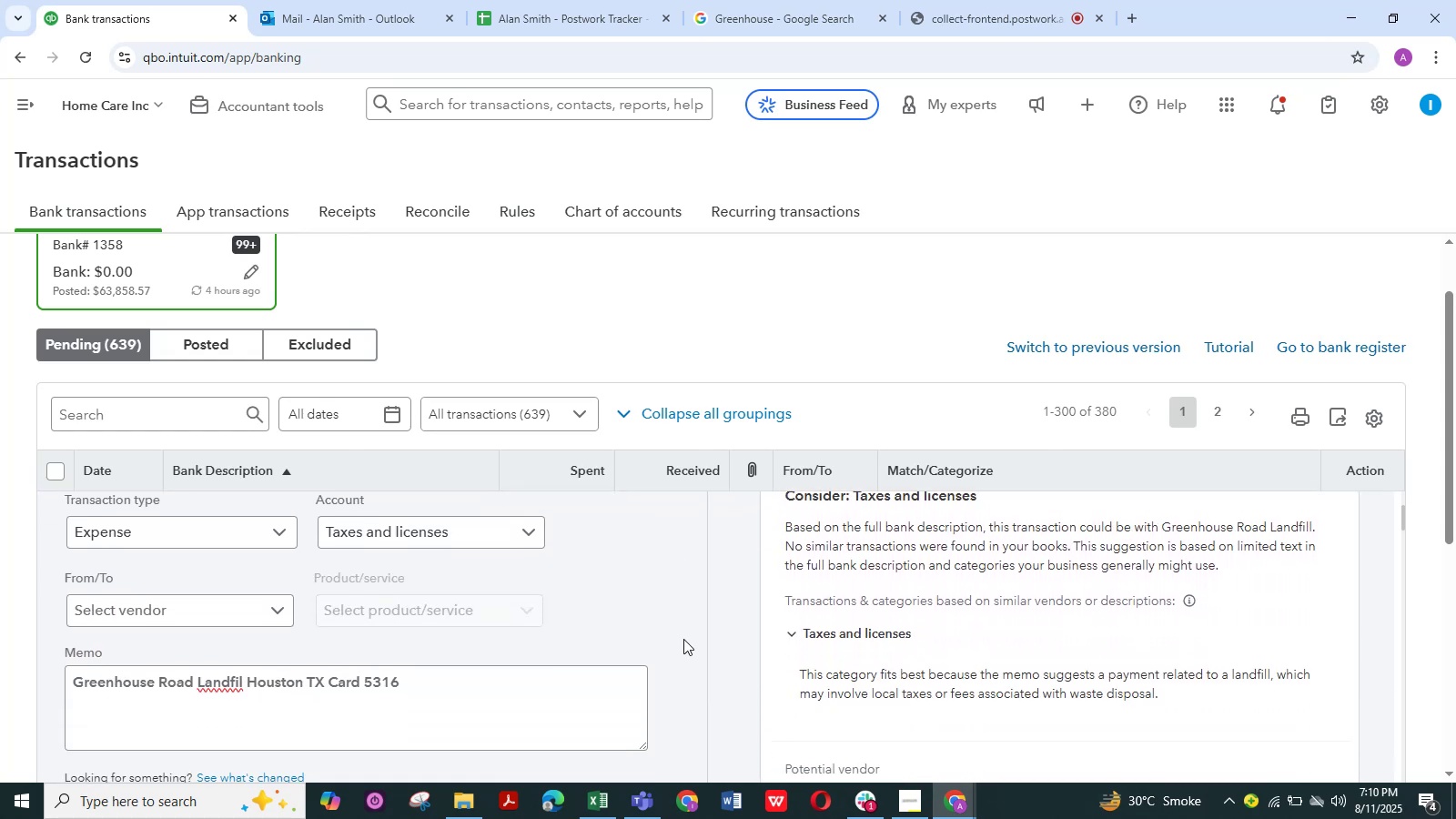 
scroll: coordinate [683, 639], scroll_direction: up, amount: 1.0
 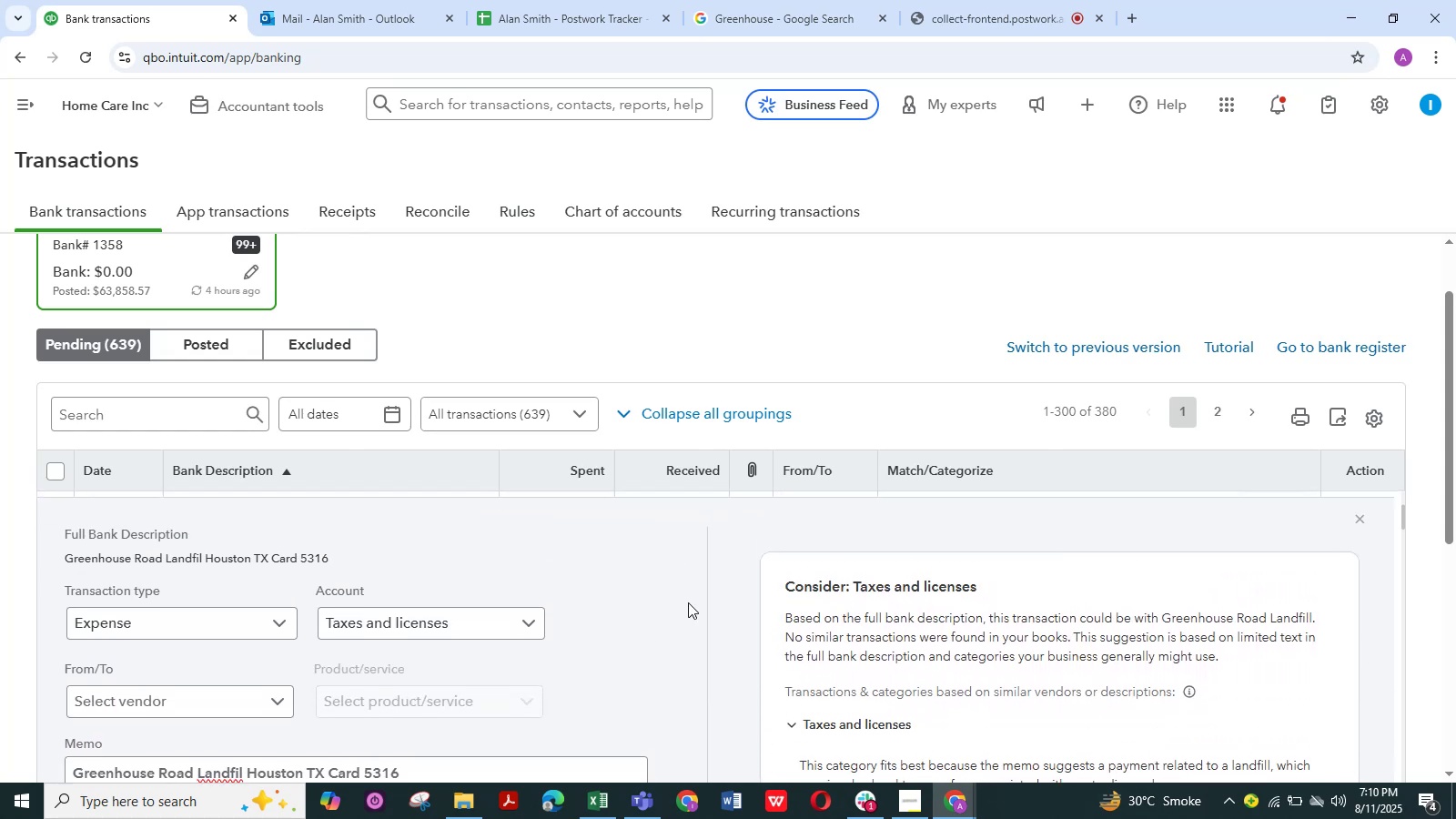 
scroll: coordinate [682, 604], scroll_direction: down, amount: 1.0
 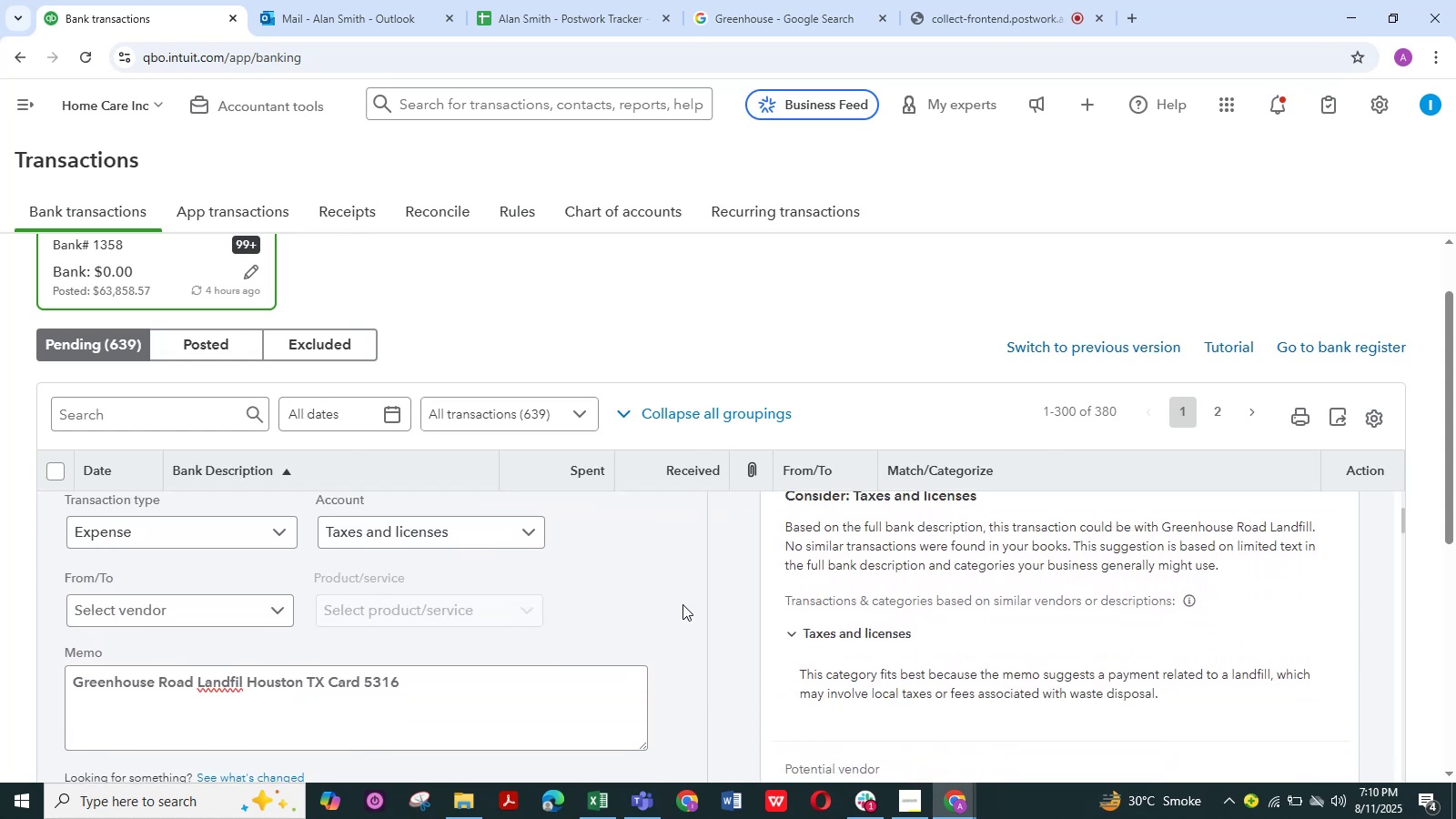 
scroll: coordinate [682, 604], scroll_direction: up, amount: 1.0
 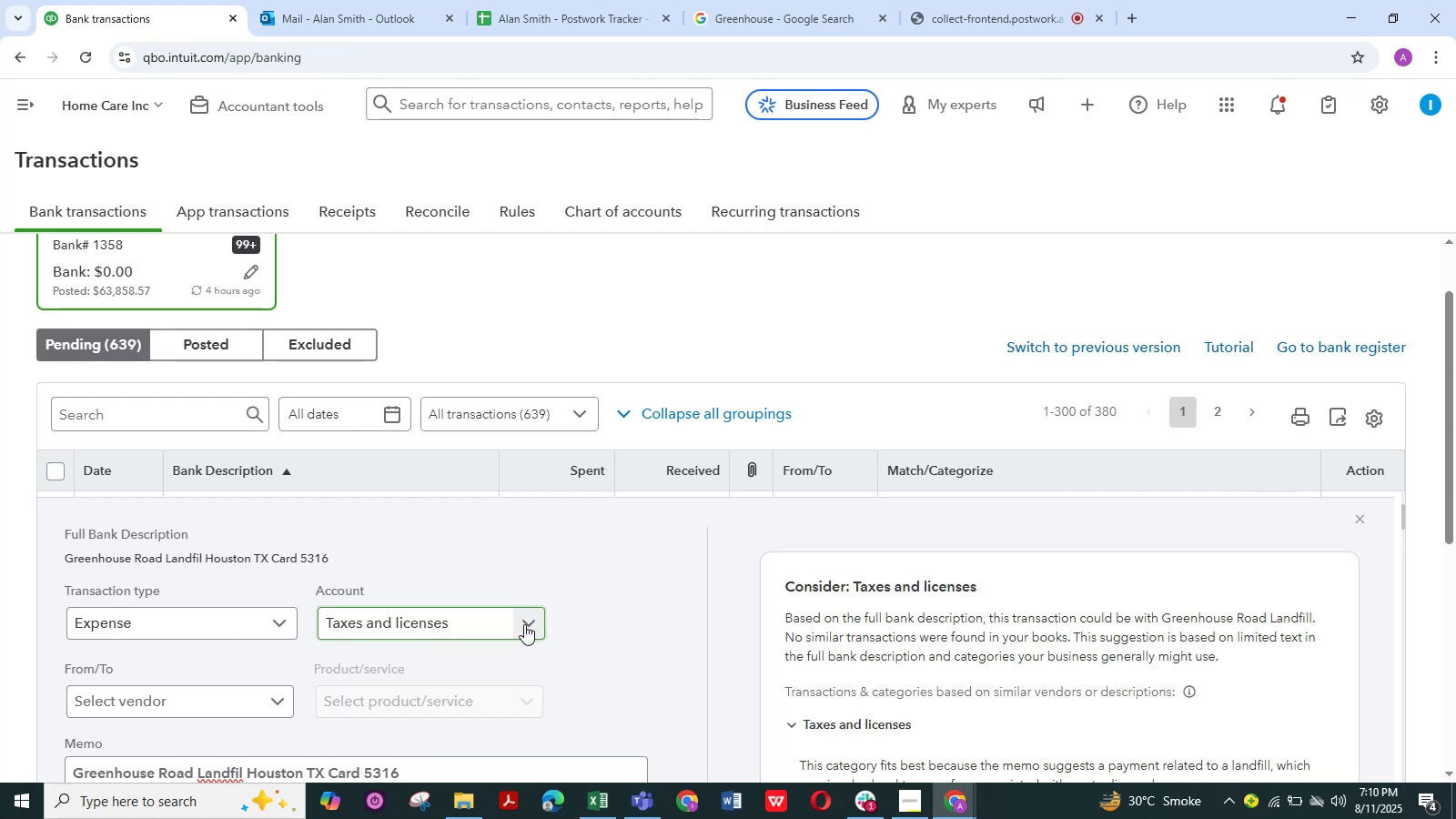 
wait(24.67)
 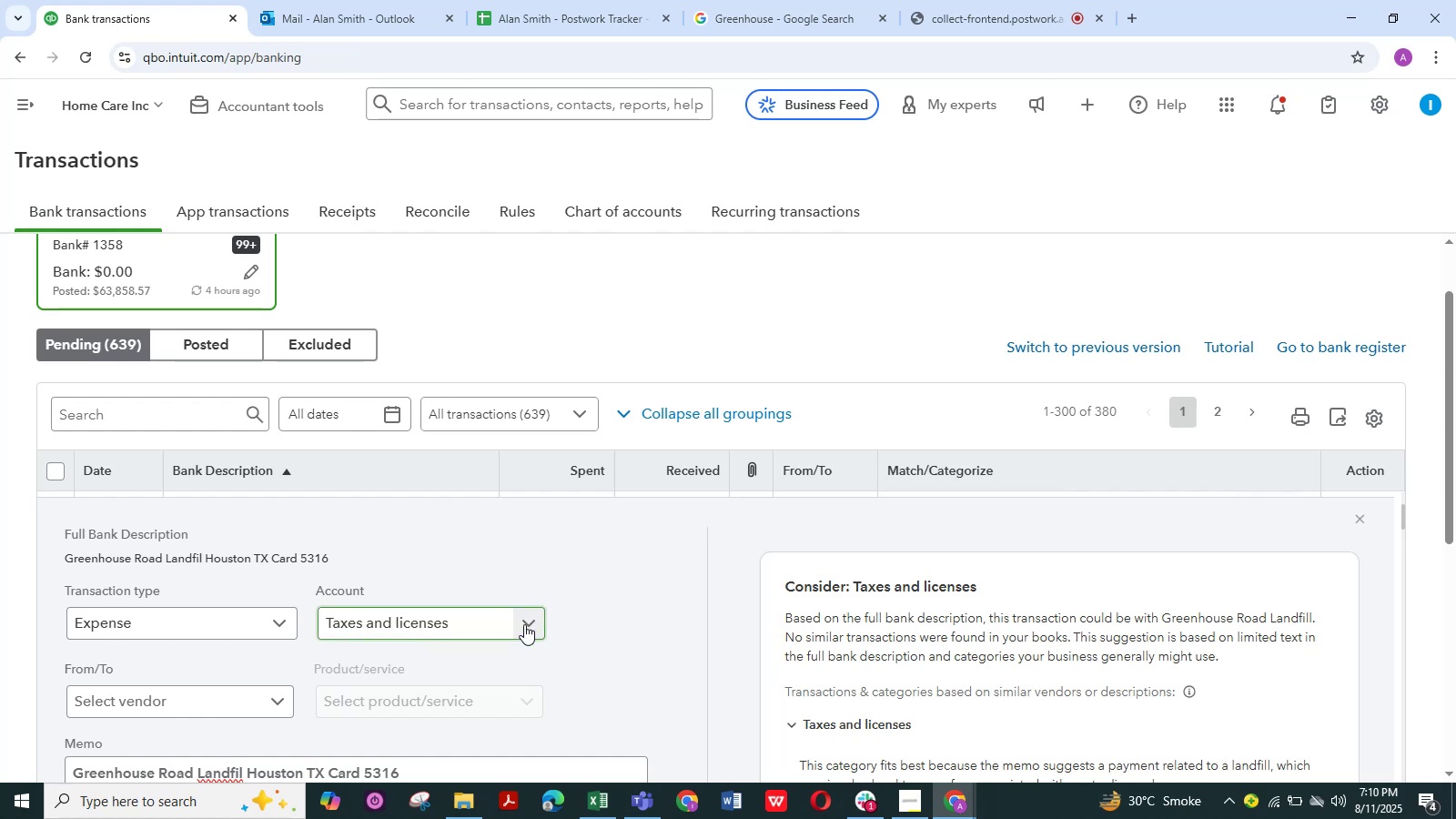 
scroll: coordinate [230, 692], scroll_direction: down, amount: 1.0
 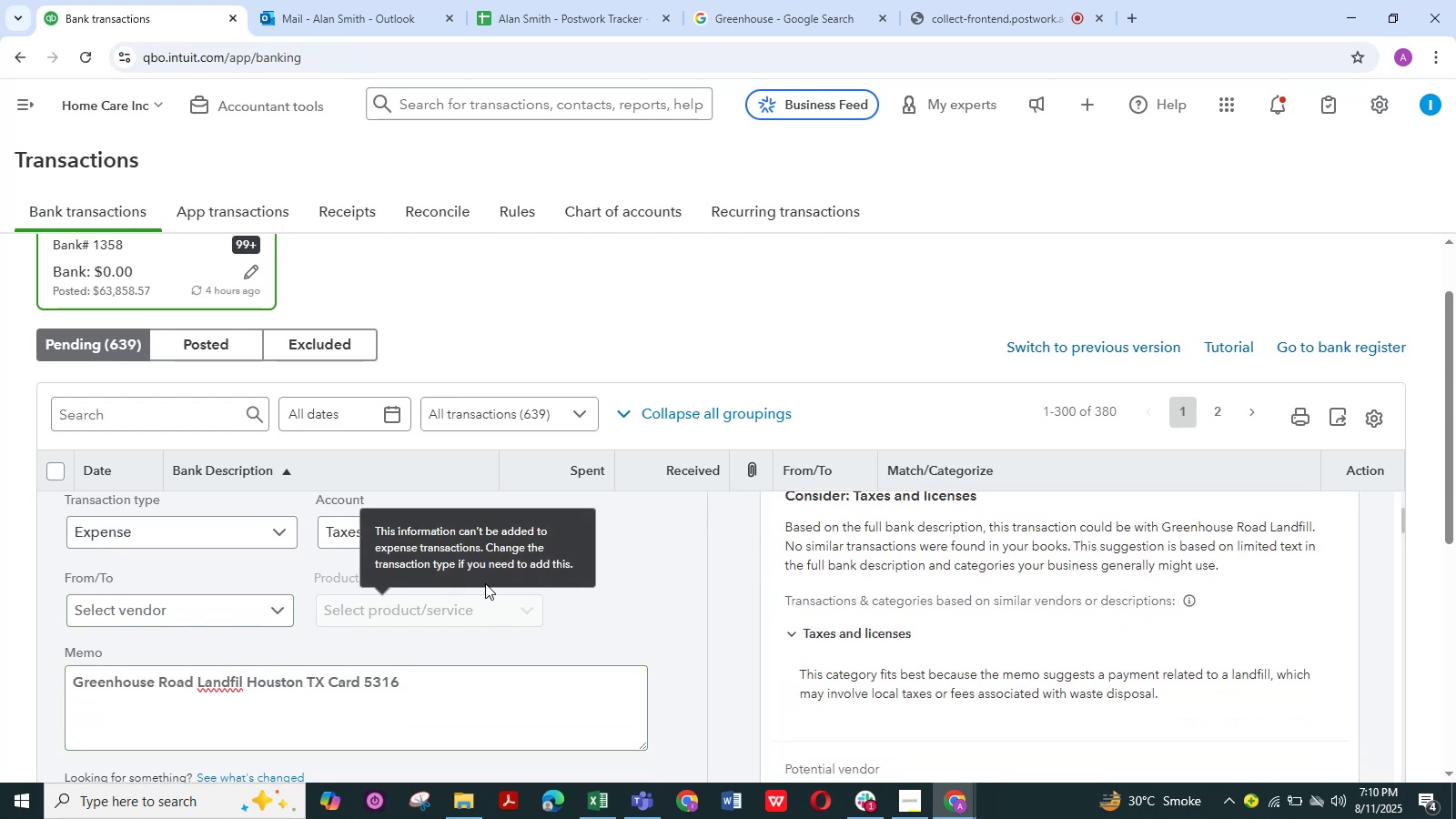 
scroll: coordinate [619, 577], scroll_direction: up, amount: 1.0
 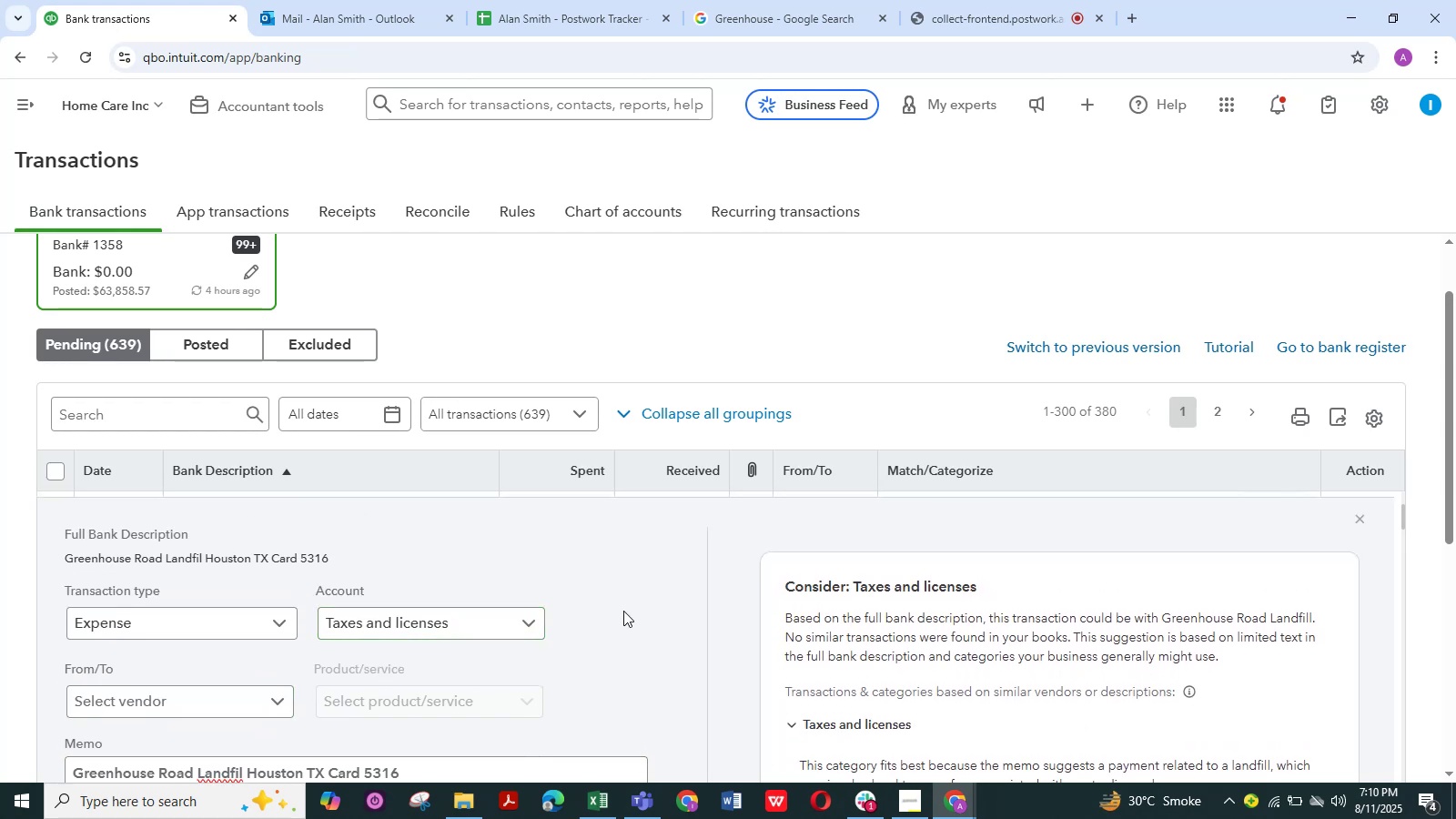 
wait(7.39)
 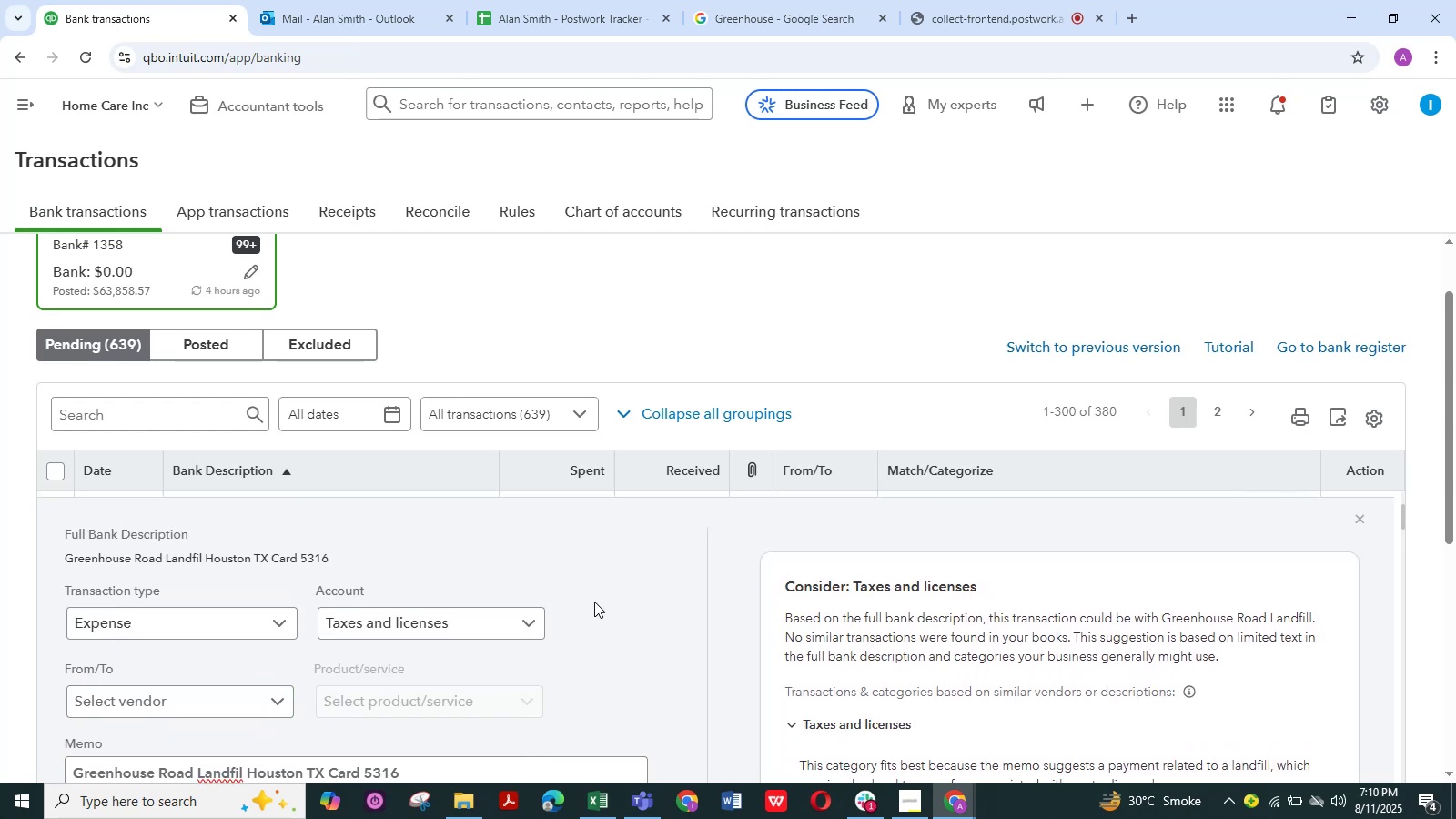 
scroll: coordinate [585, 617], scroll_direction: down, amount: 1.0
 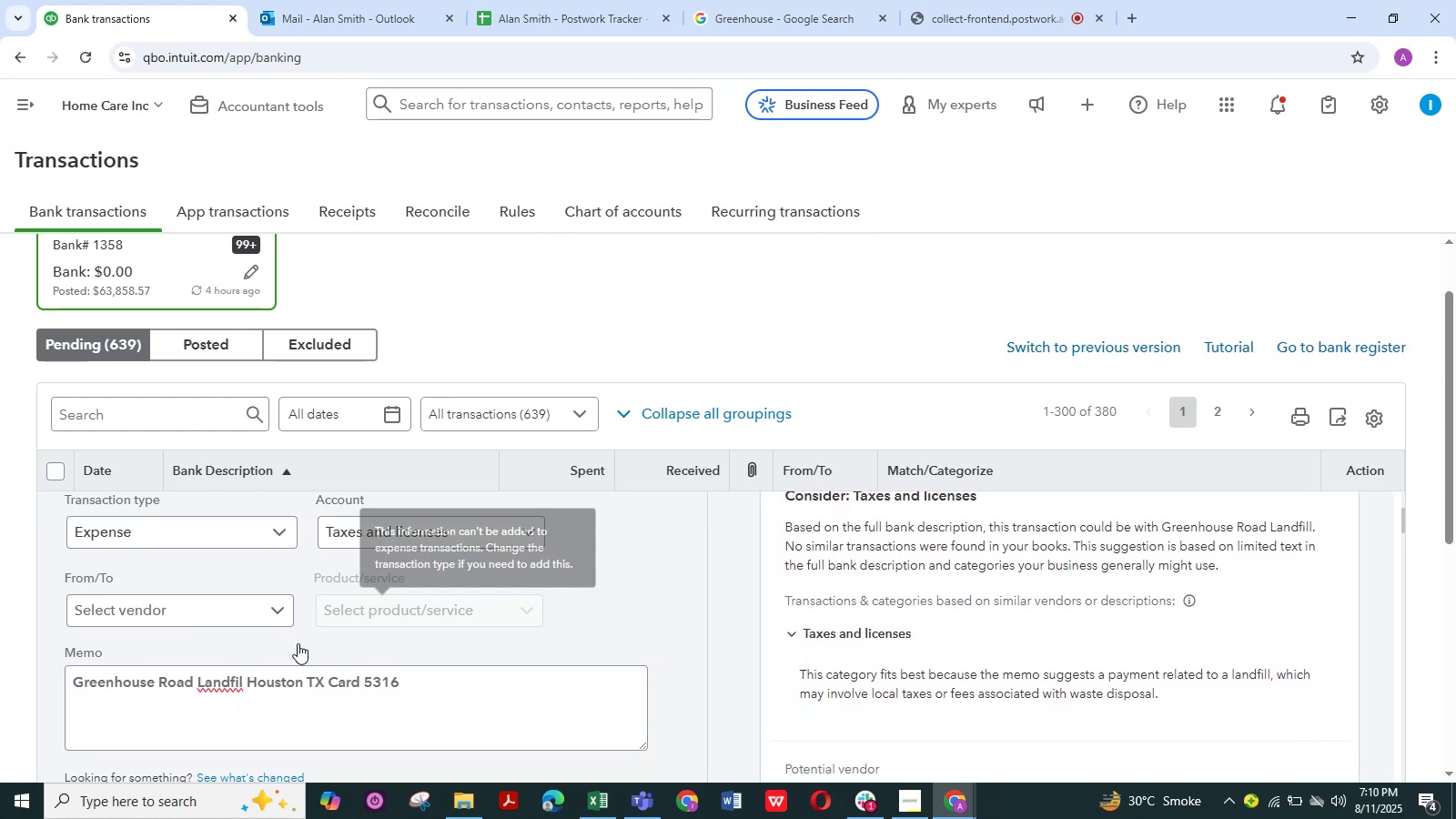 
left_click([279, 609])
 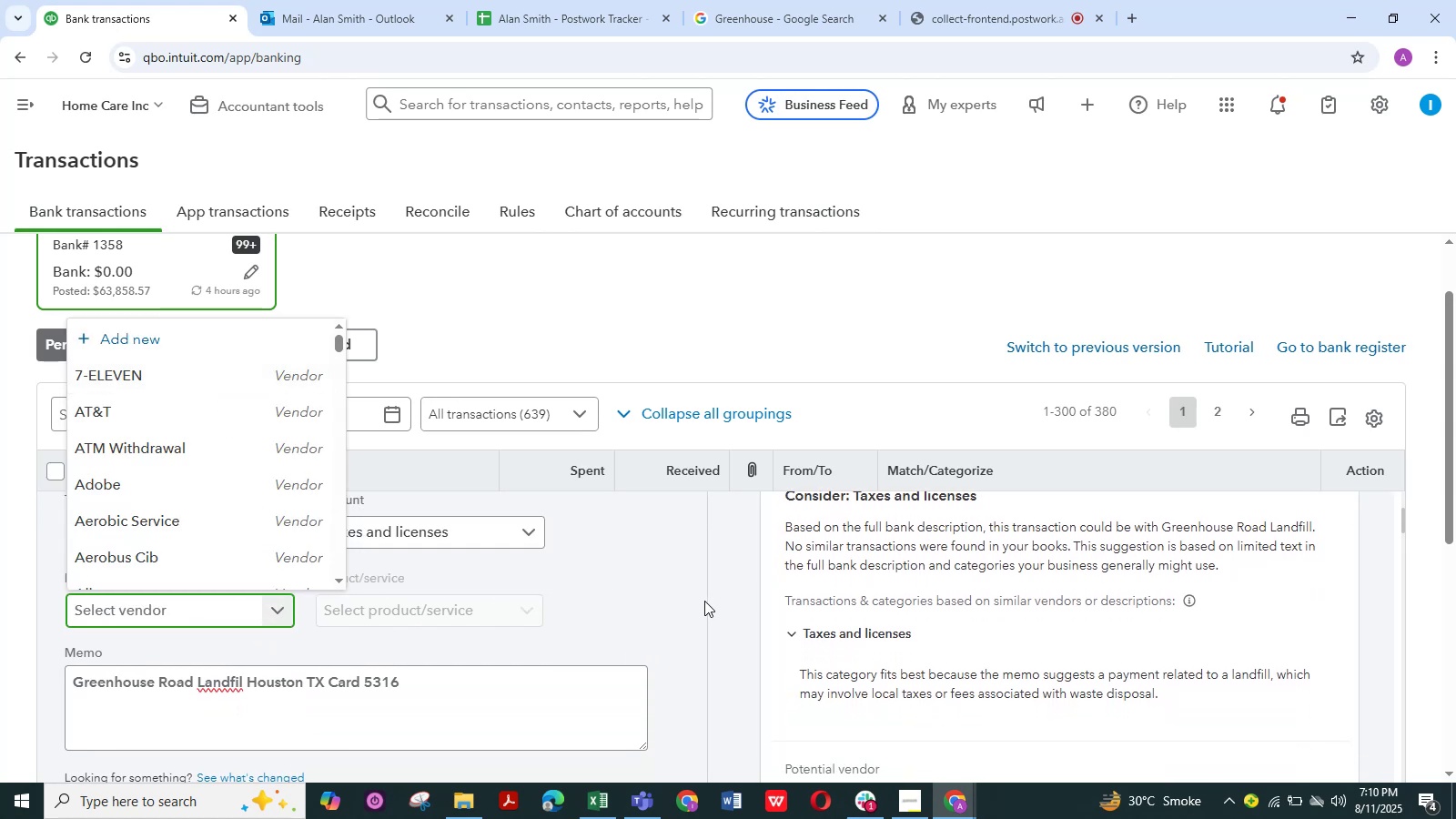 
left_click([696, 604])
 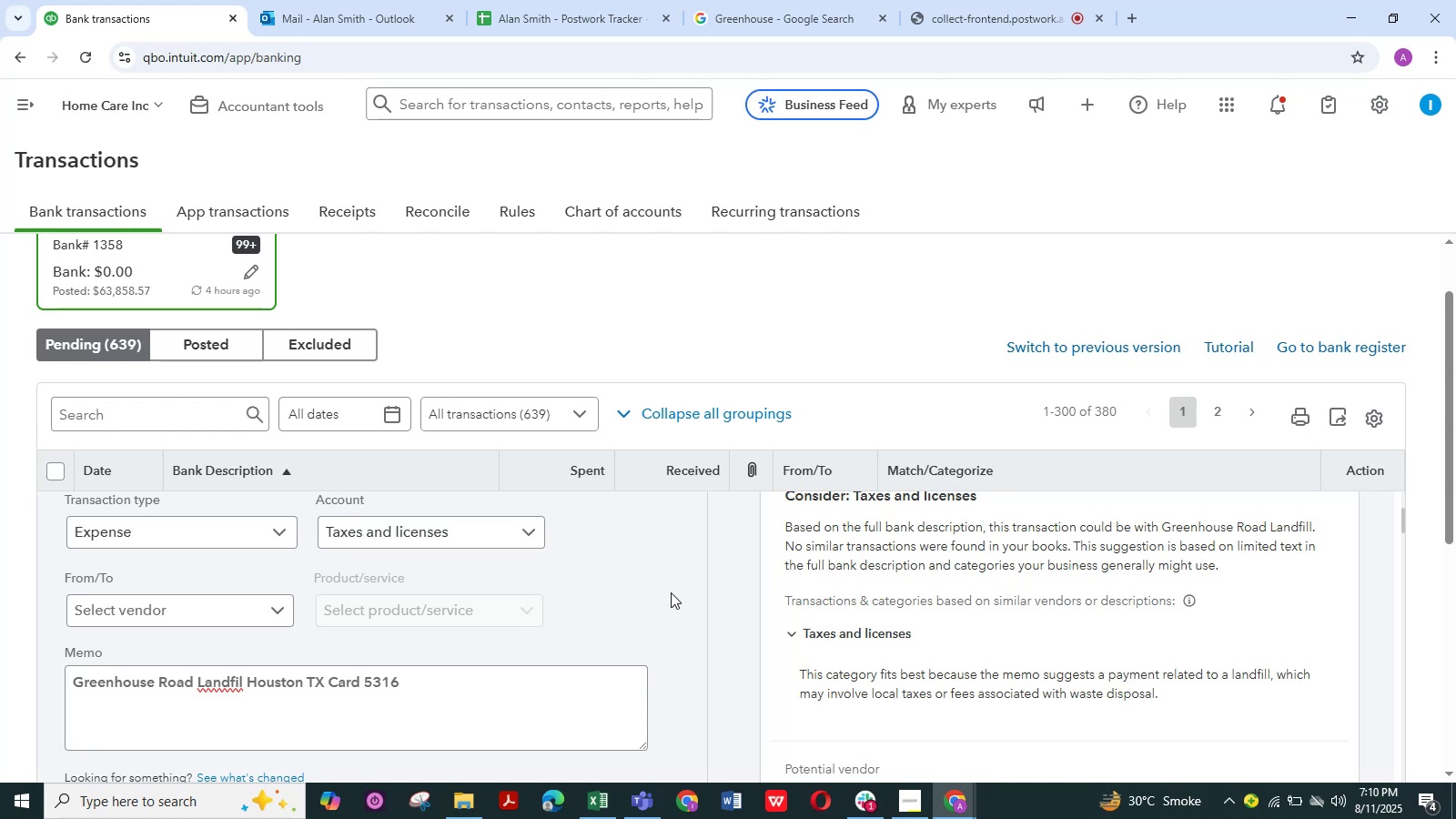 
left_click([736, 15])
 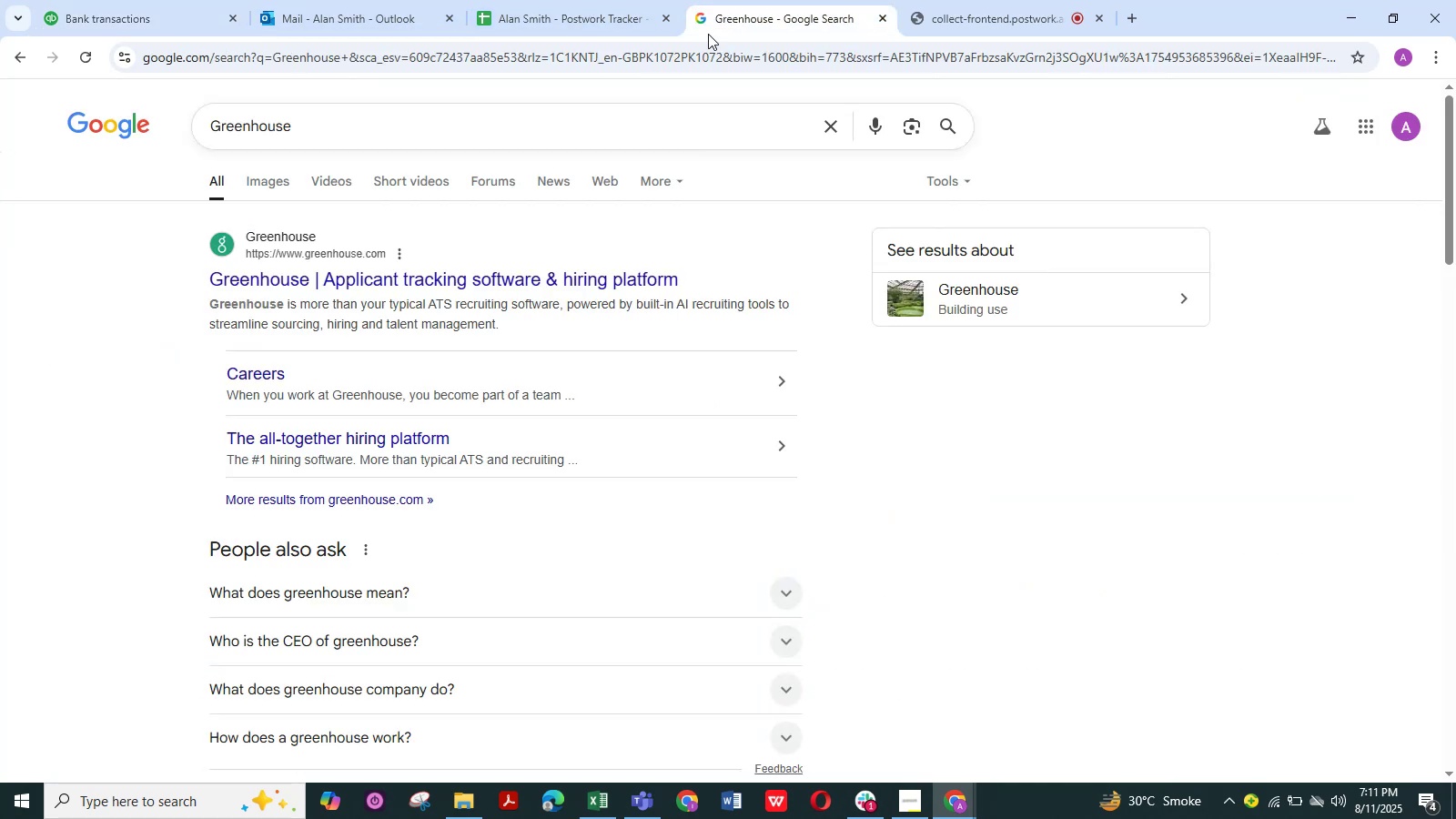 
wait(5.6)
 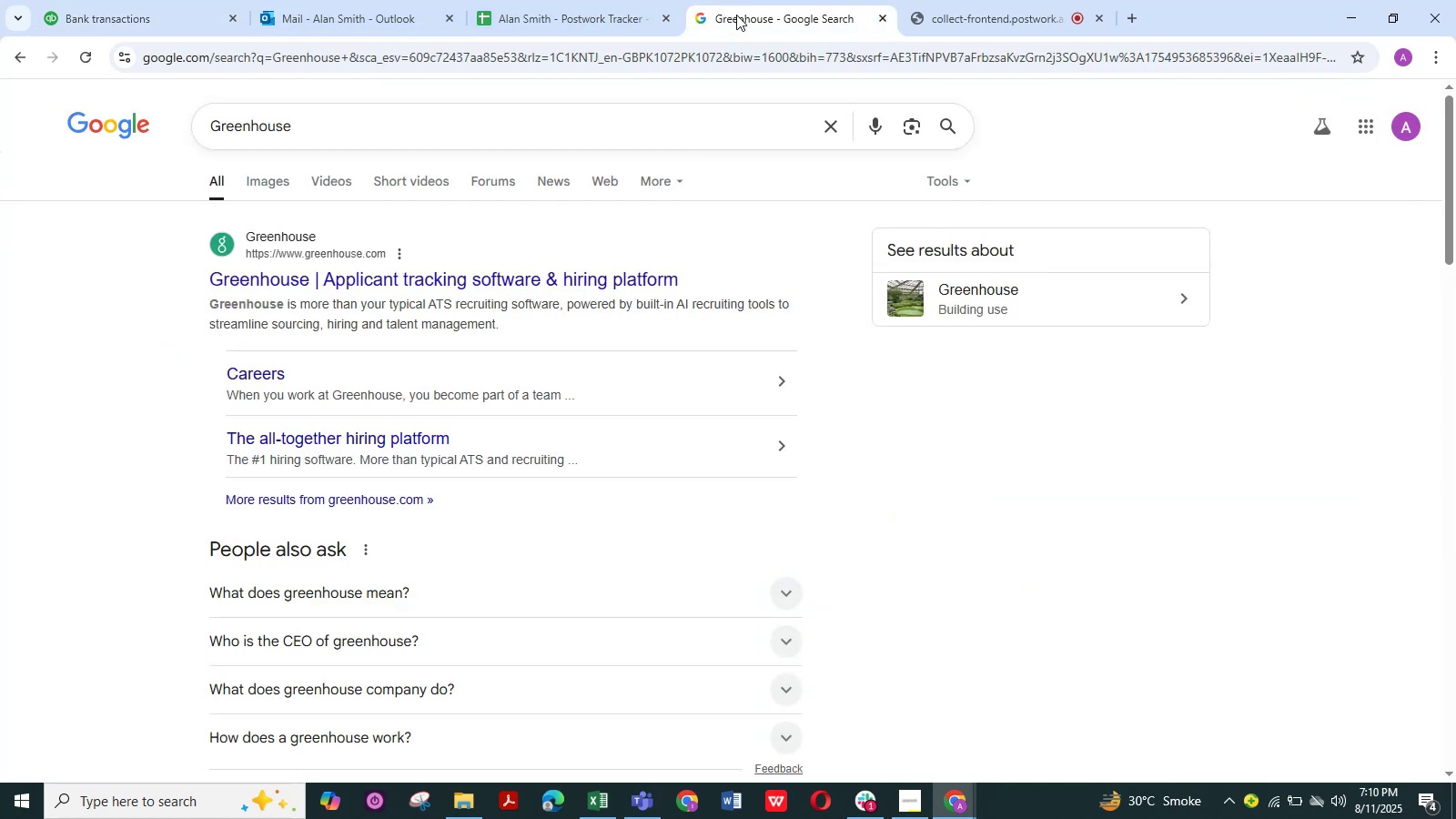 
left_click([140, 25])
 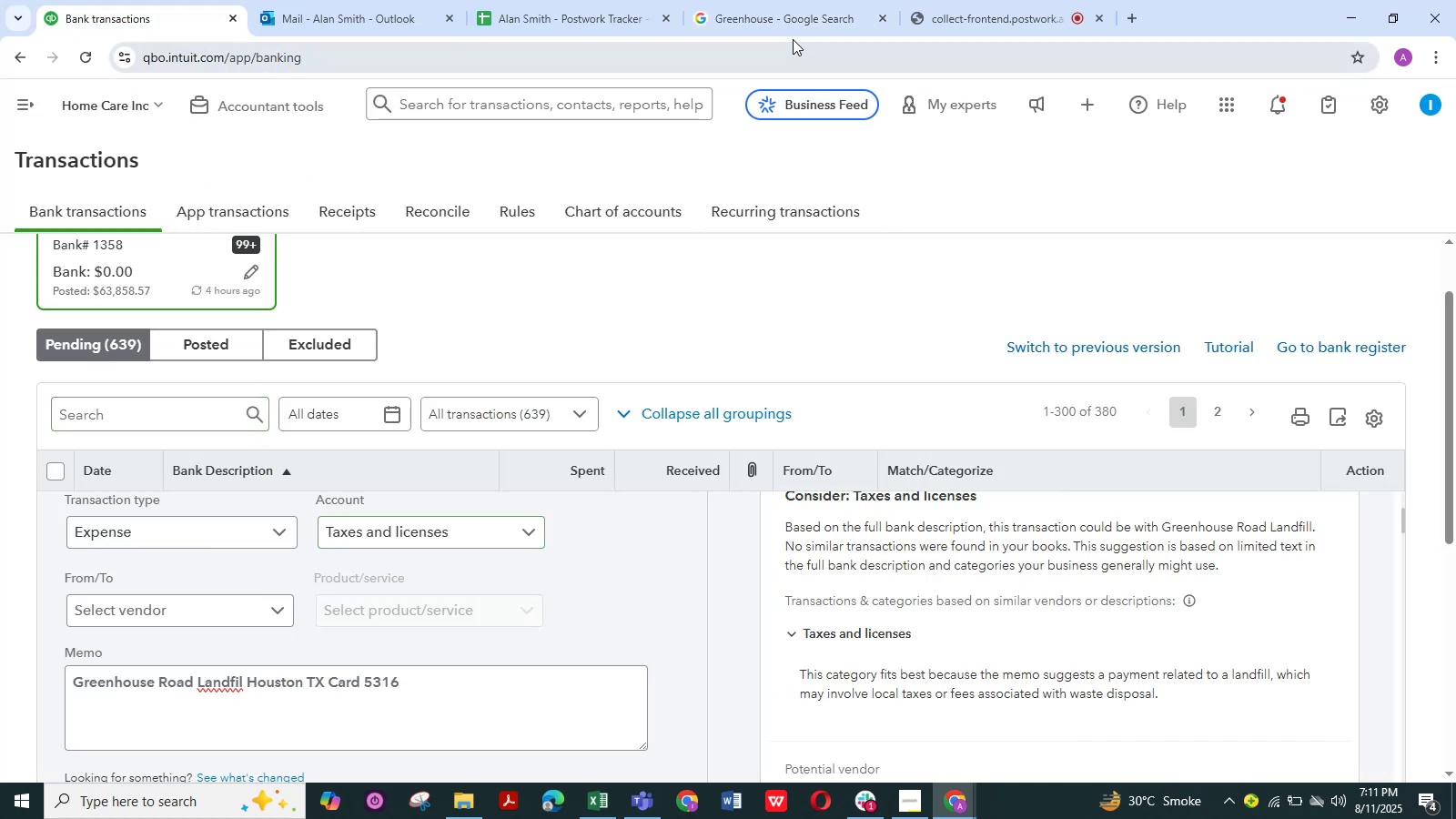 
left_click([785, 17])
 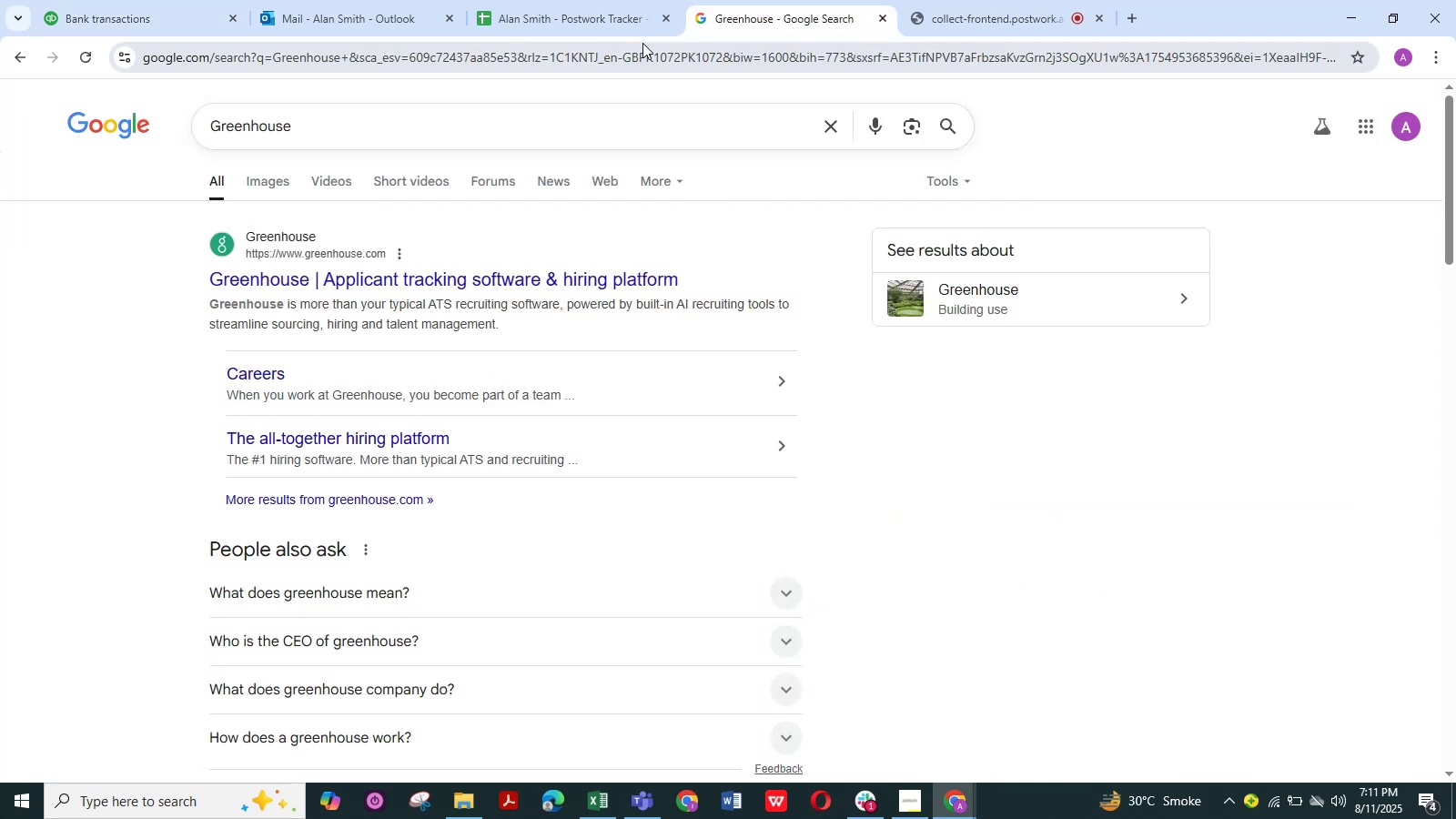 
wait(10.7)
 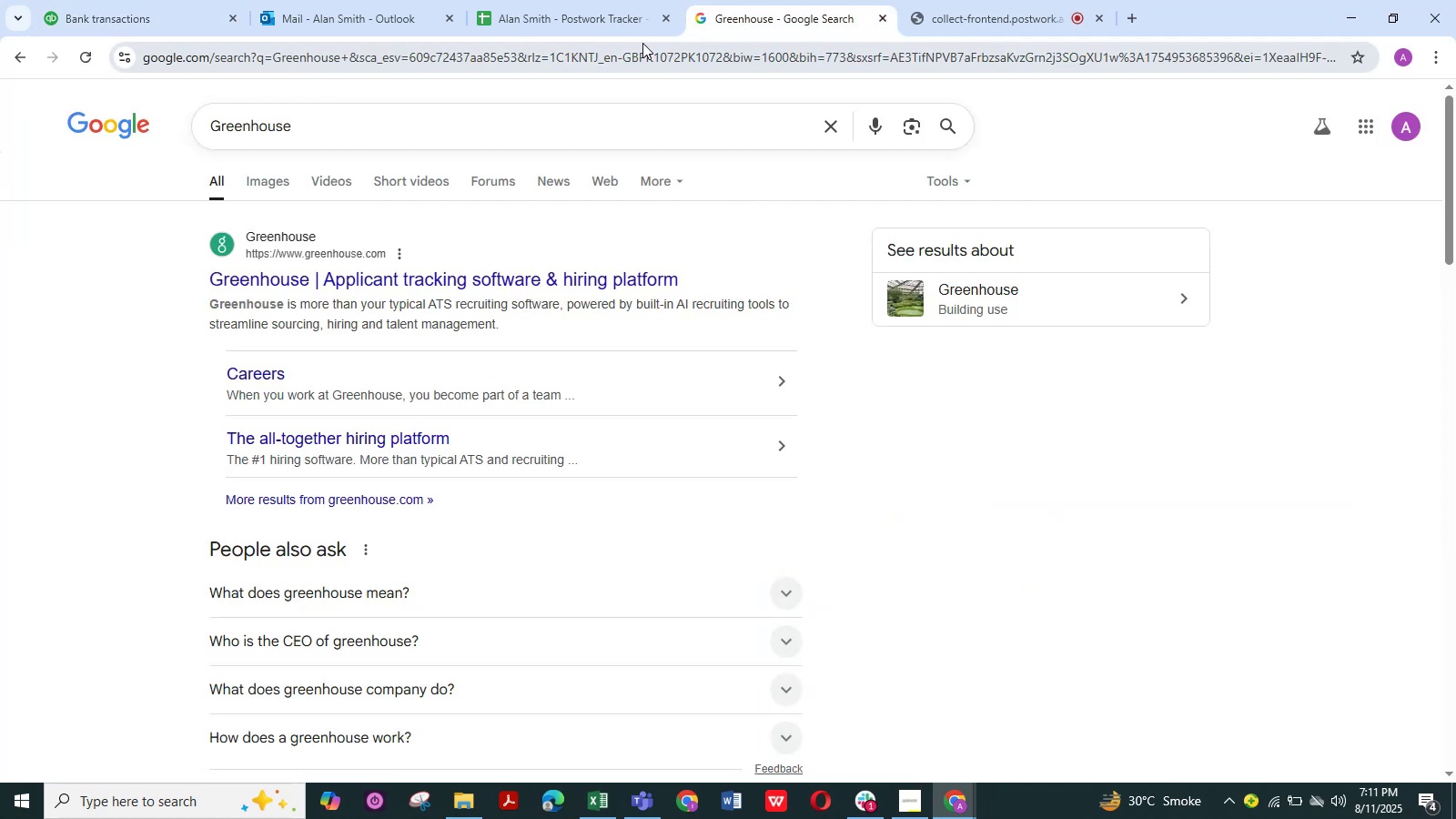 
left_click([100, 15])
 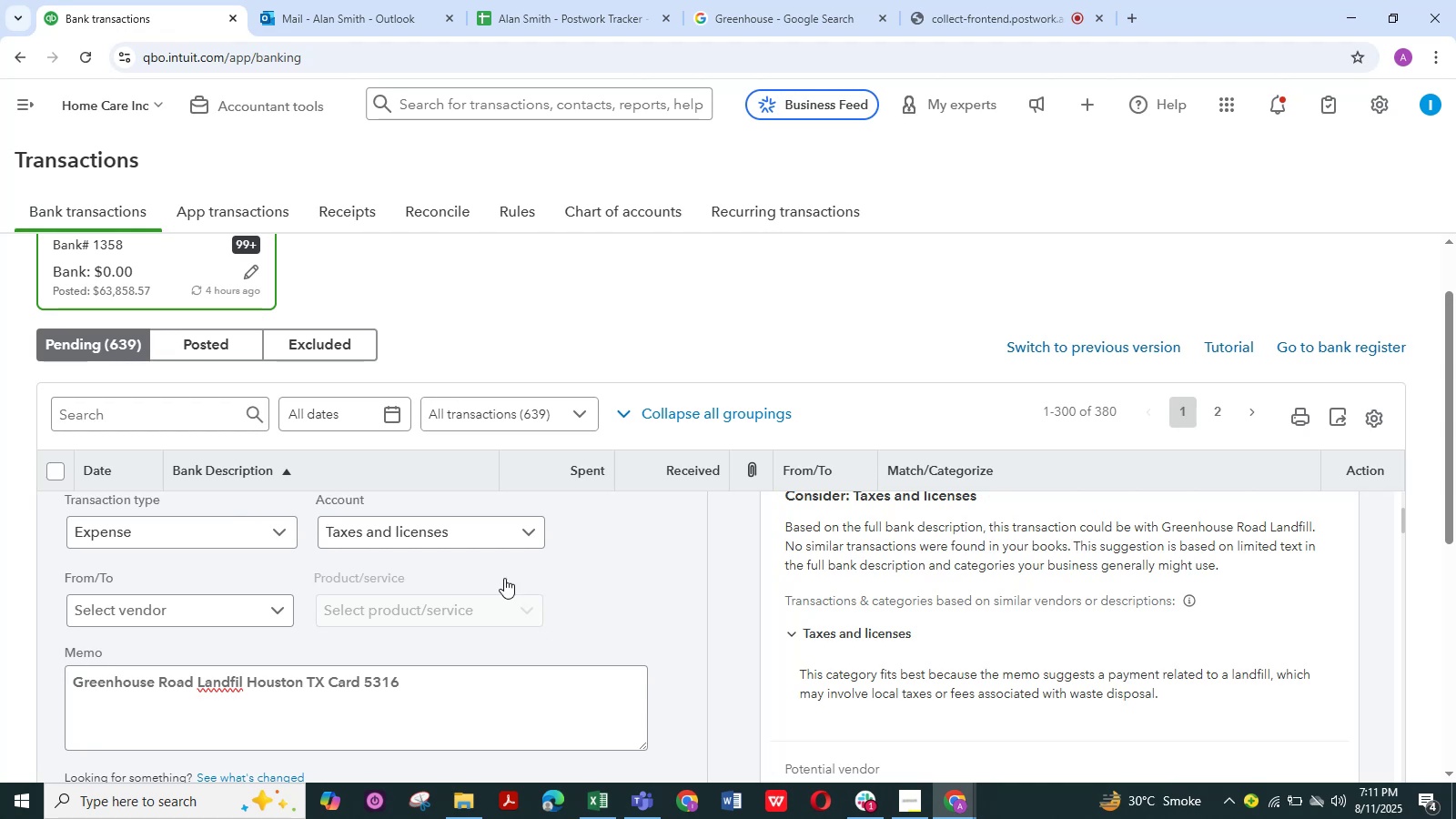 
wait(24.62)
 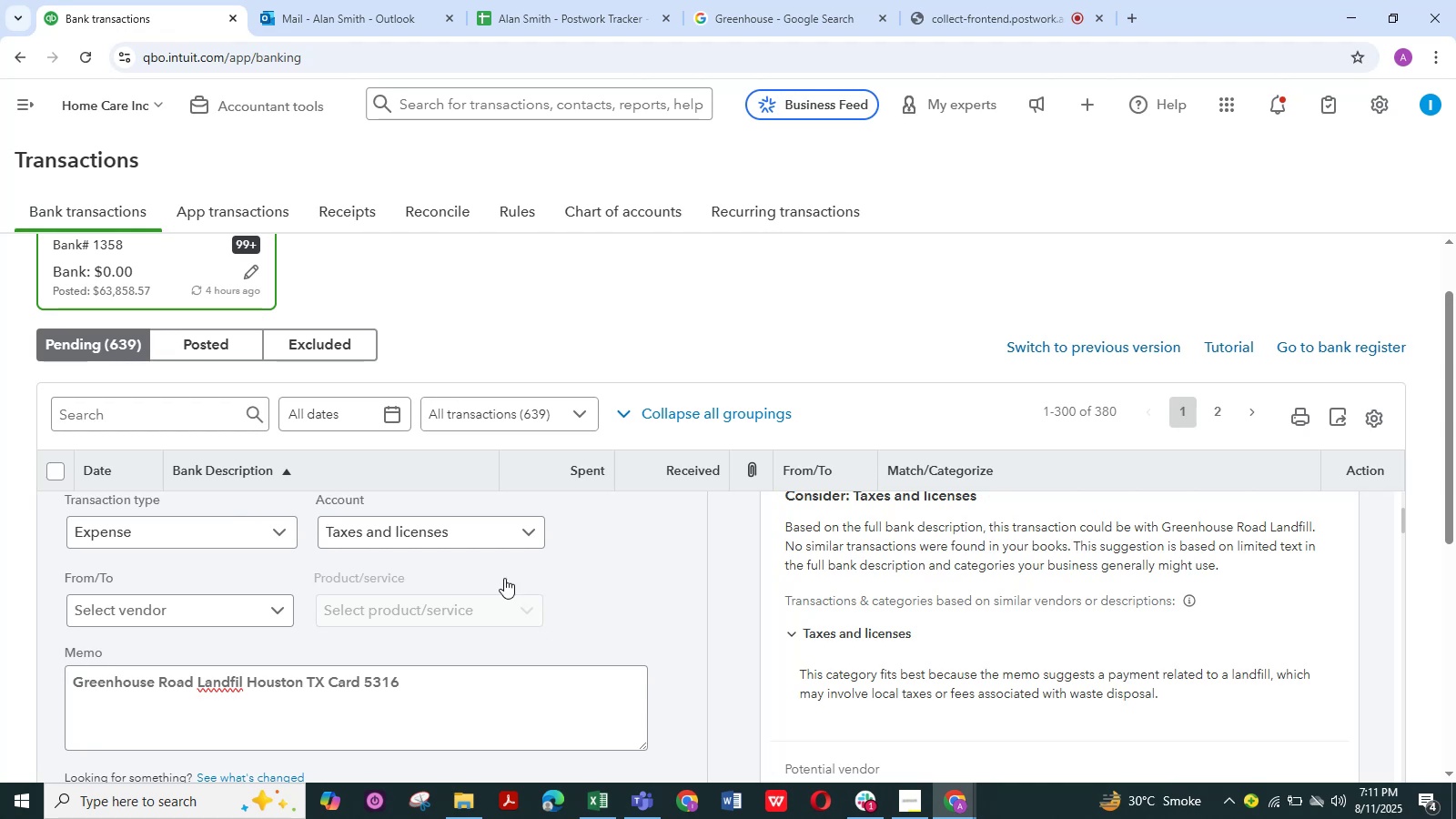 
left_click([527, 539])
 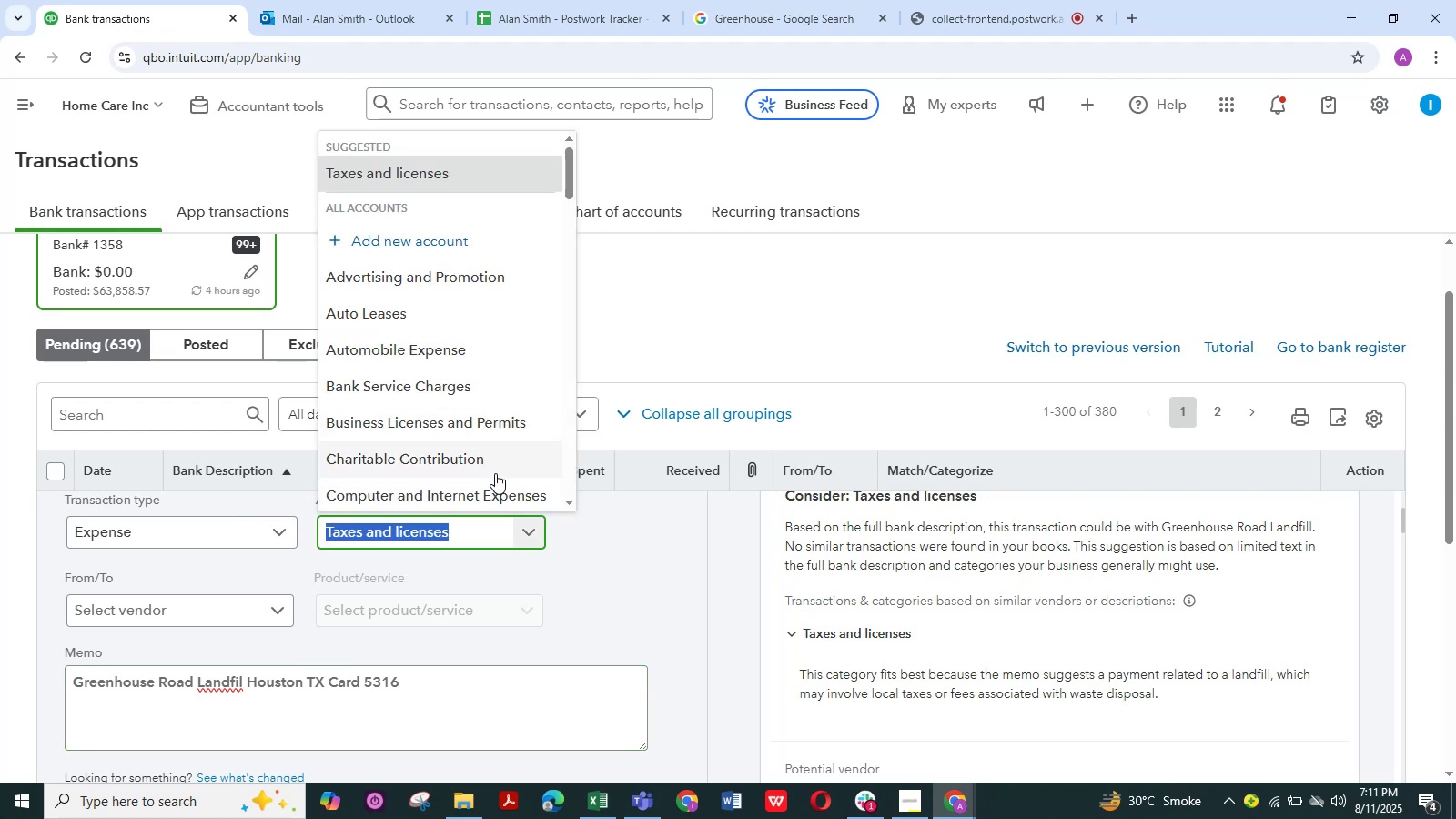 
scroll: coordinate [495, 473], scroll_direction: down, amount: 1.0
 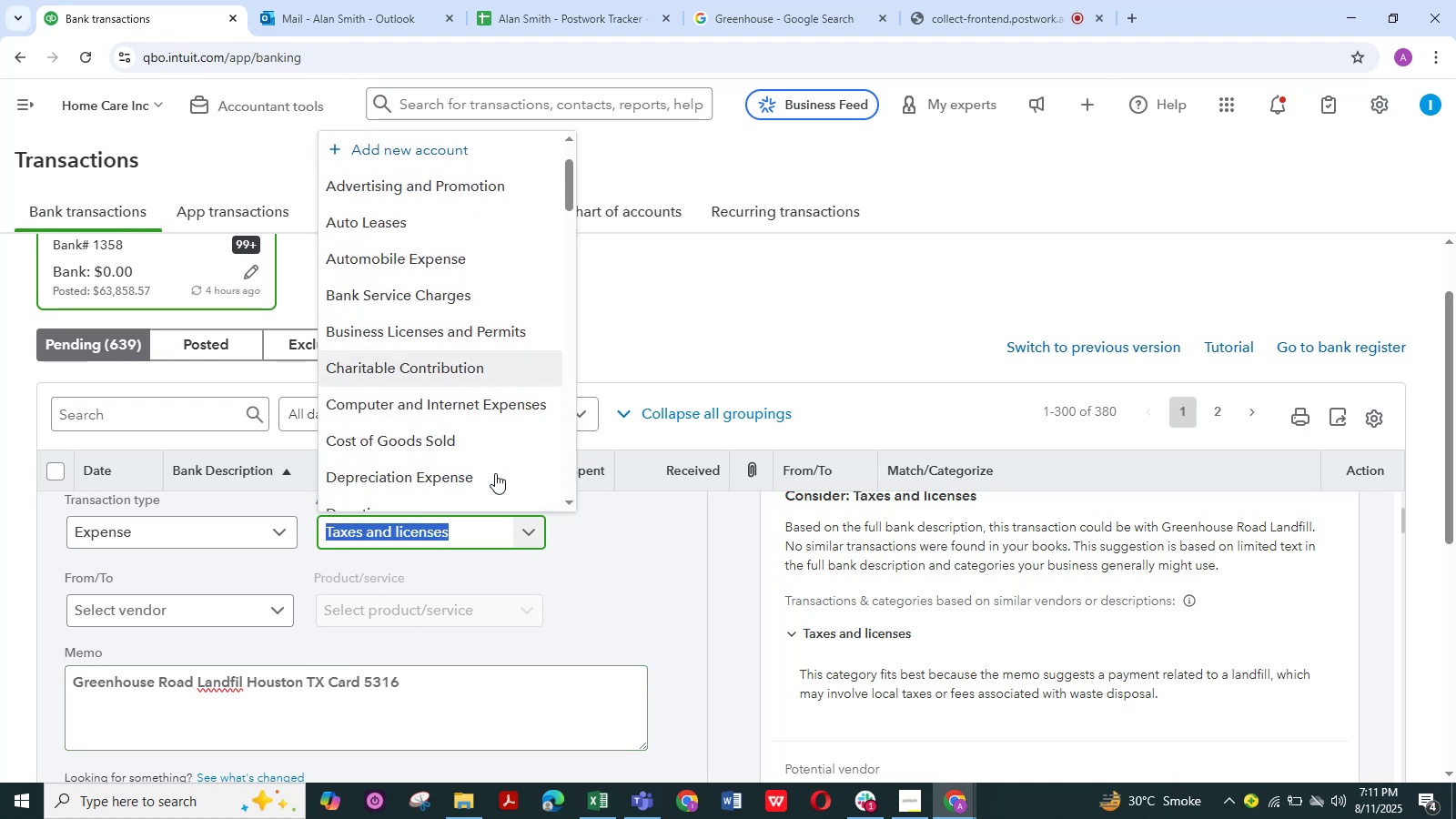 
scroll: coordinate [495, 473], scroll_direction: up, amount: 2.0
 